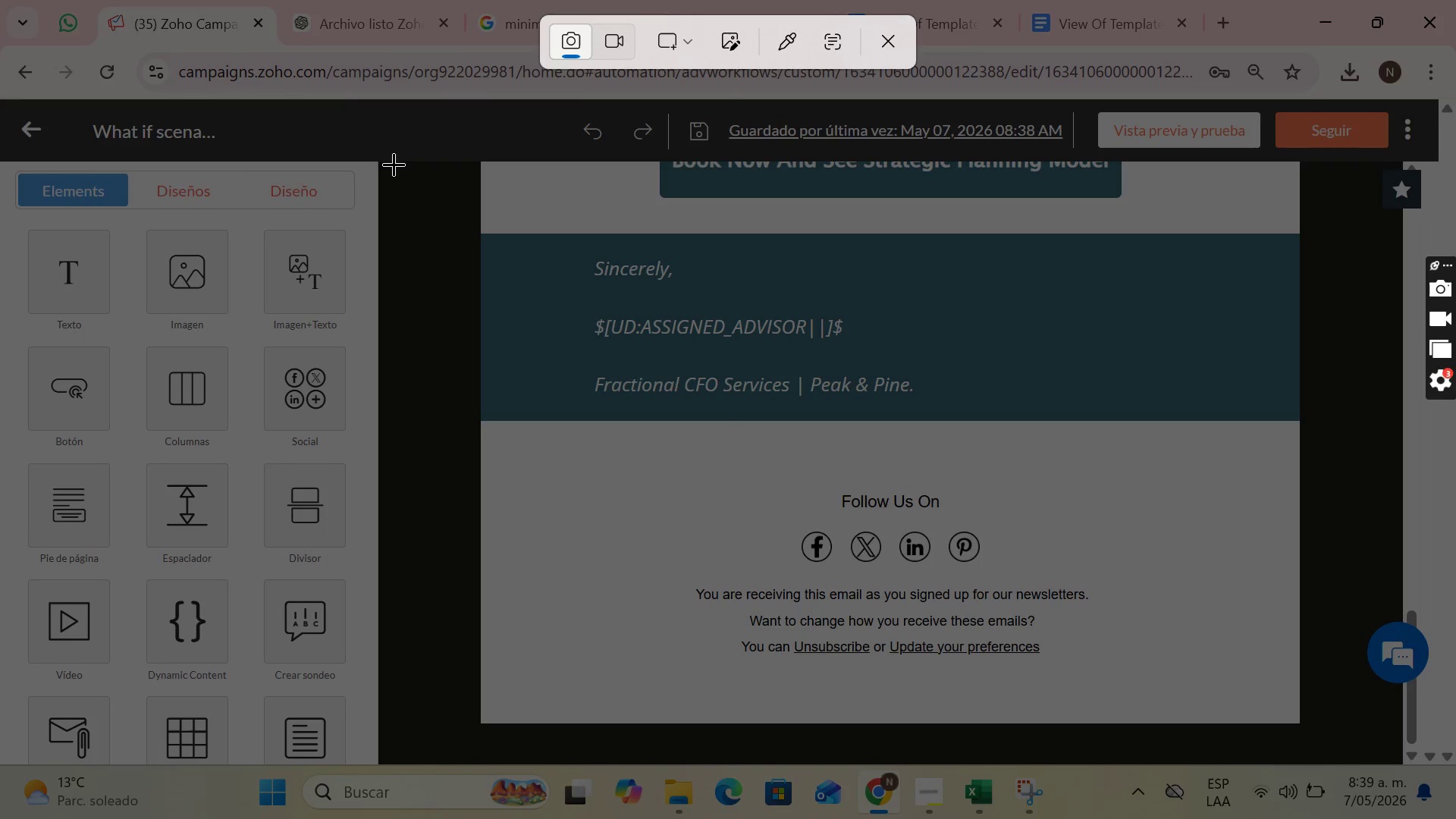 
left_click_drag(start_coordinate=[380, 163], to_coordinate=[1367, 761])
 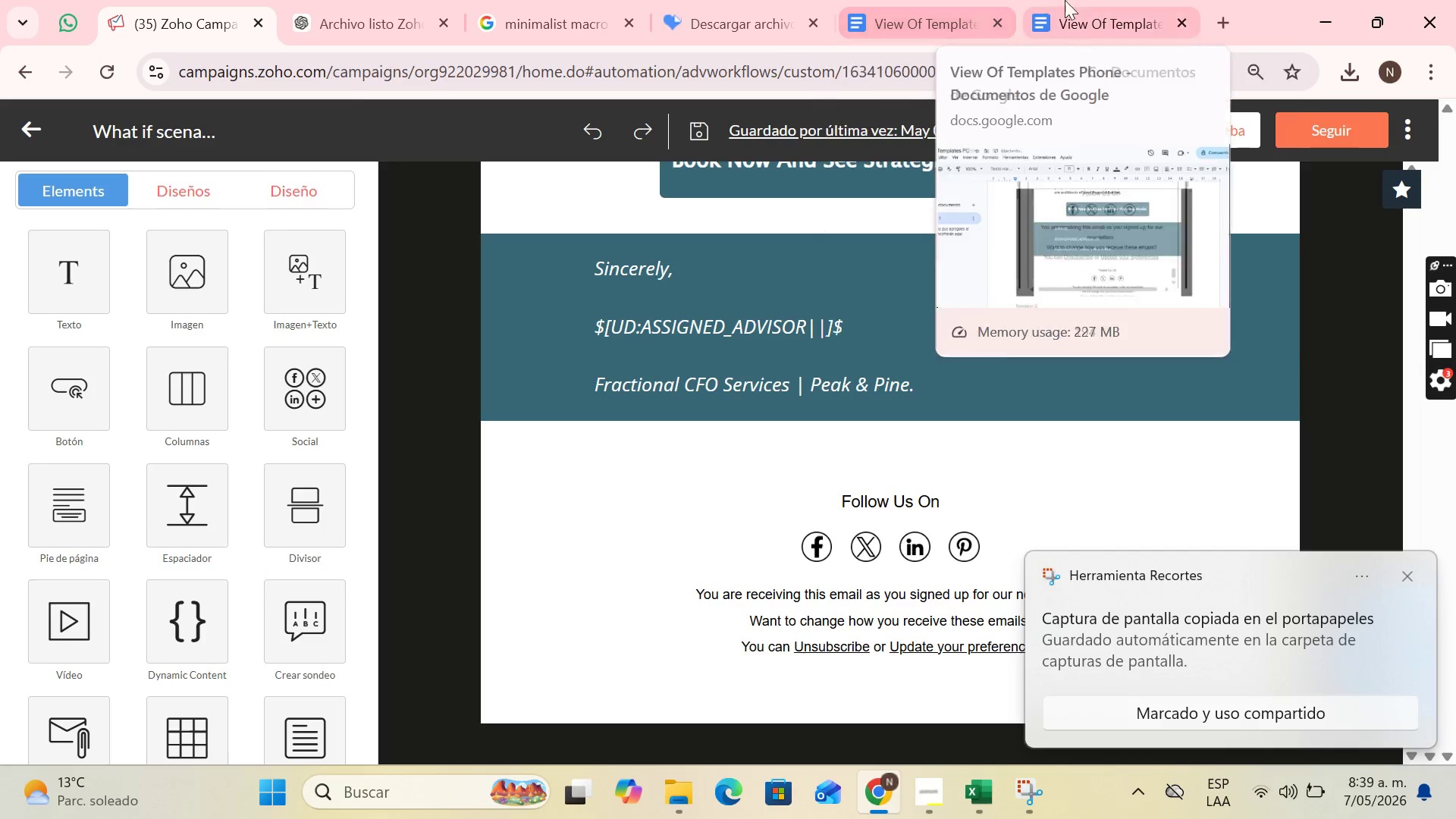 
key(Control+V)
 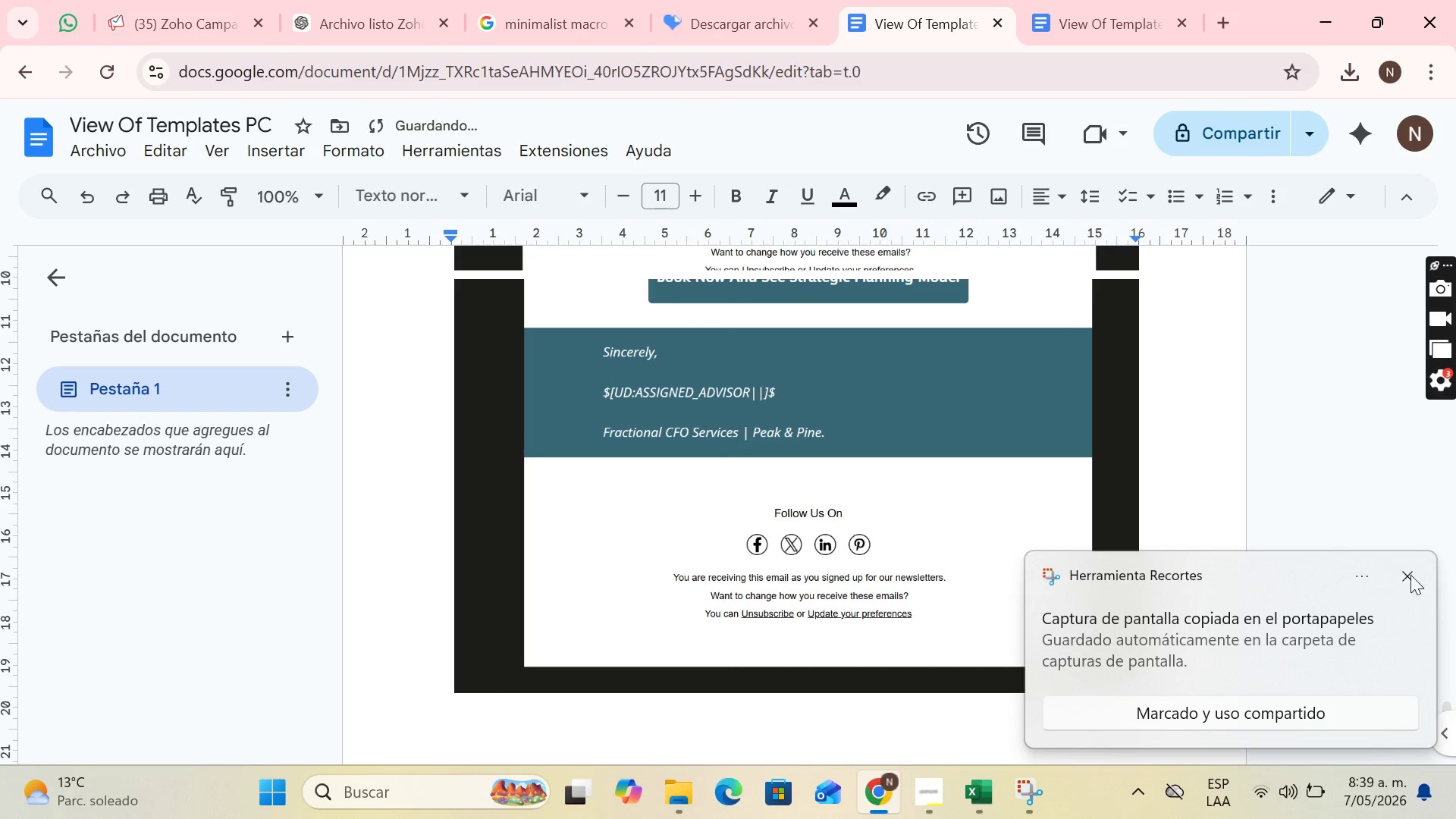 
left_click([1409, 568])
 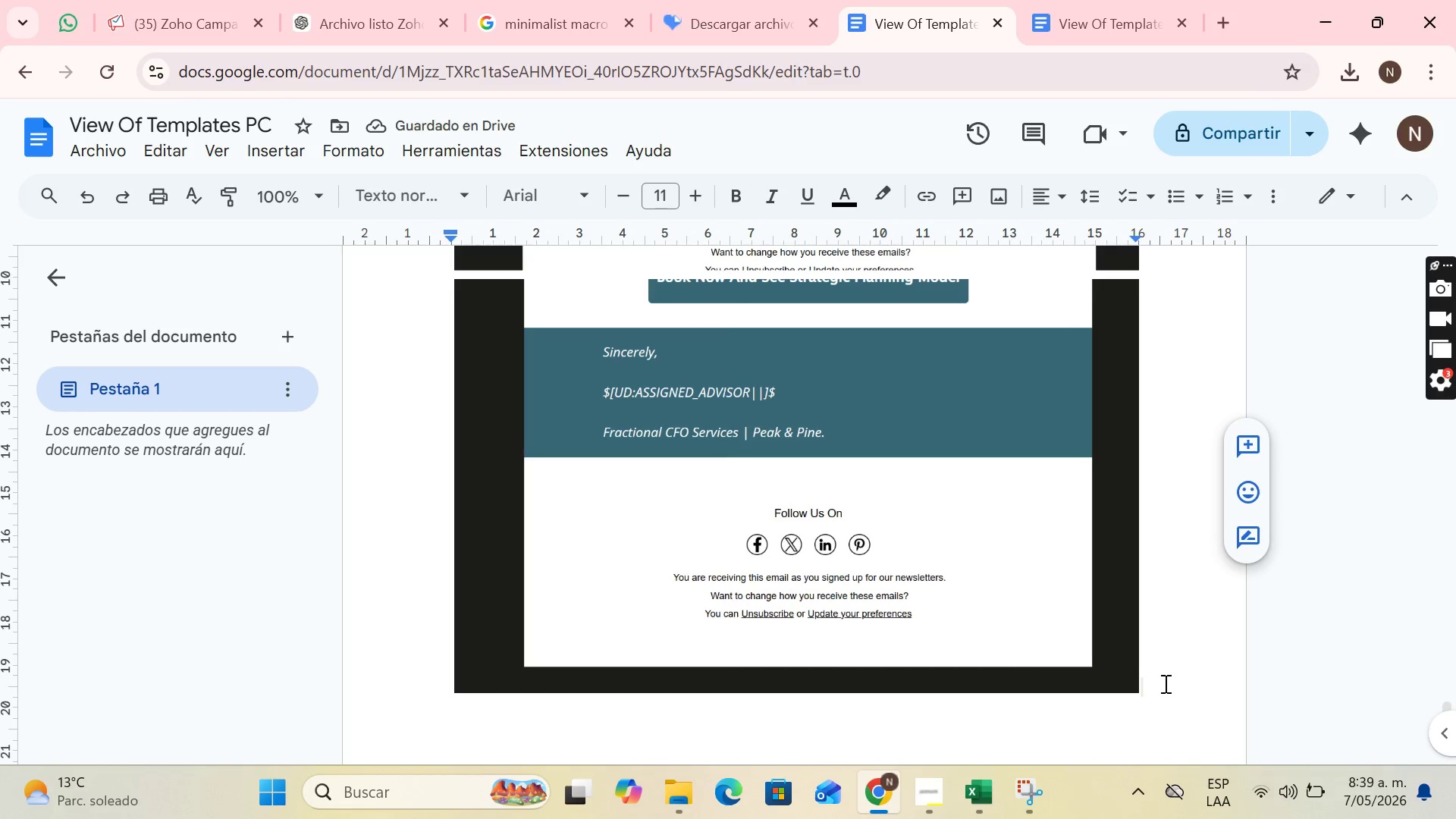 
key(Enter)
 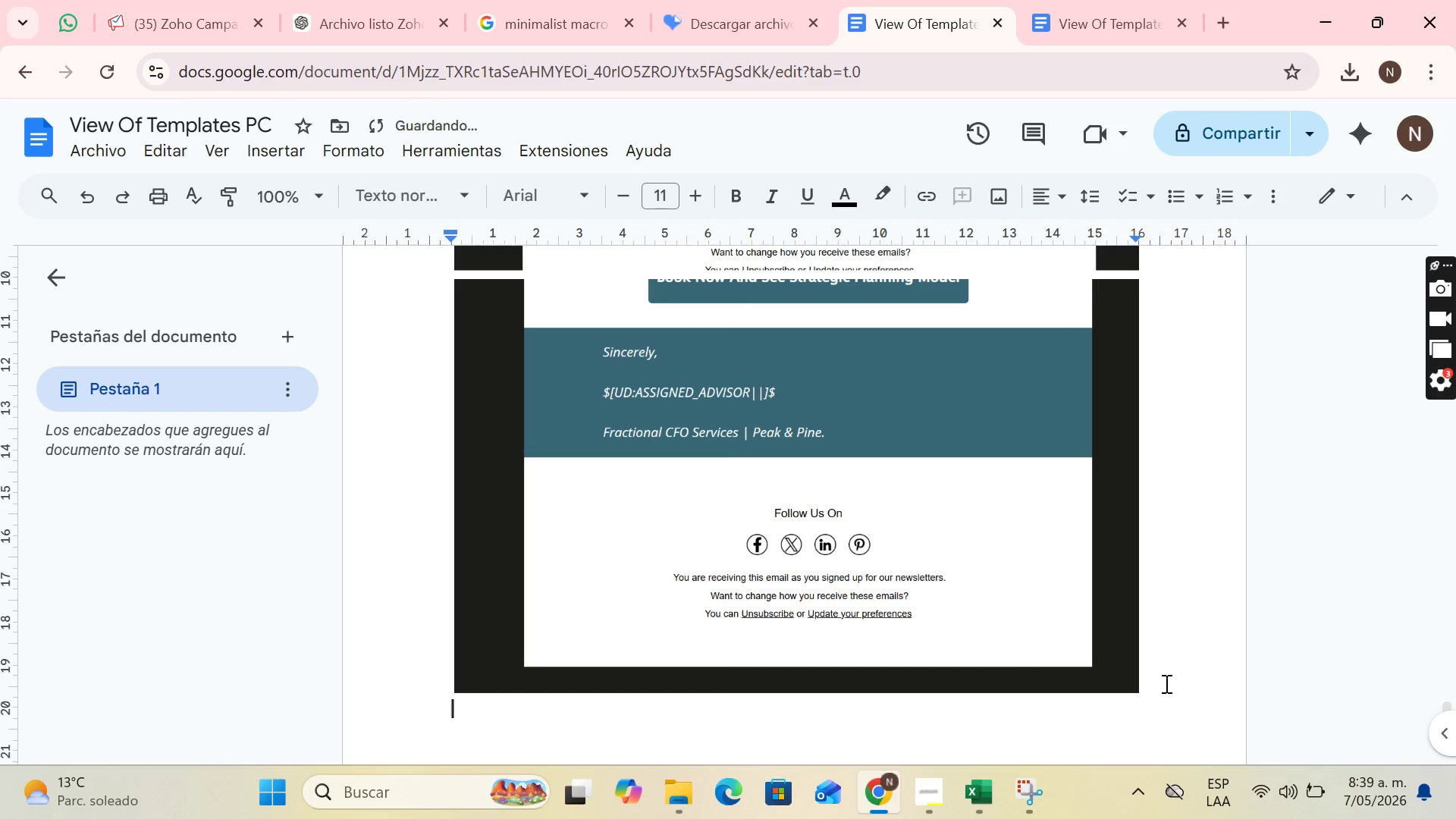 
key(Enter)
 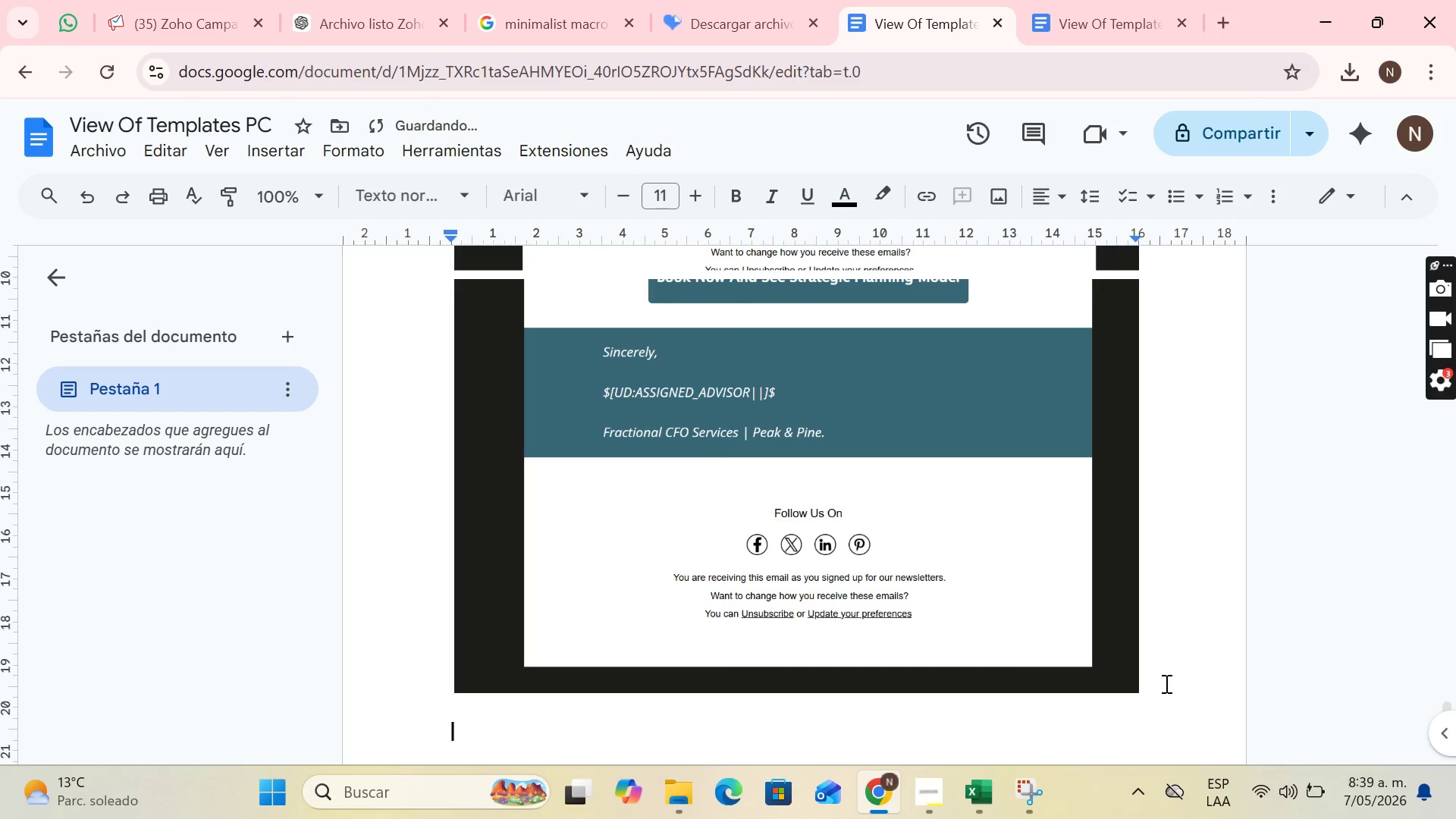 
type(Tem;)
key(Backspace)
type(mplate 3)
 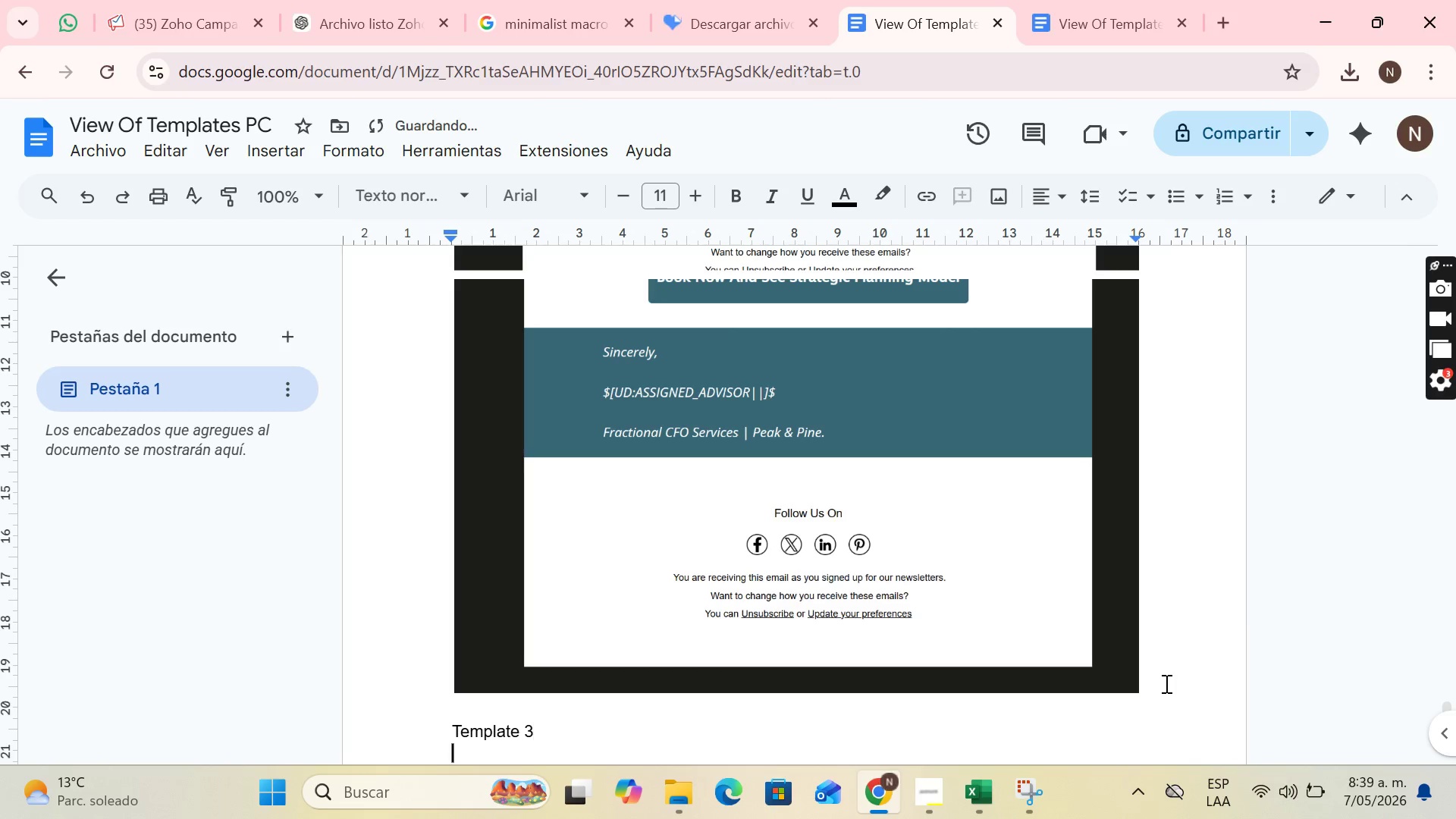 
key(Enter)
 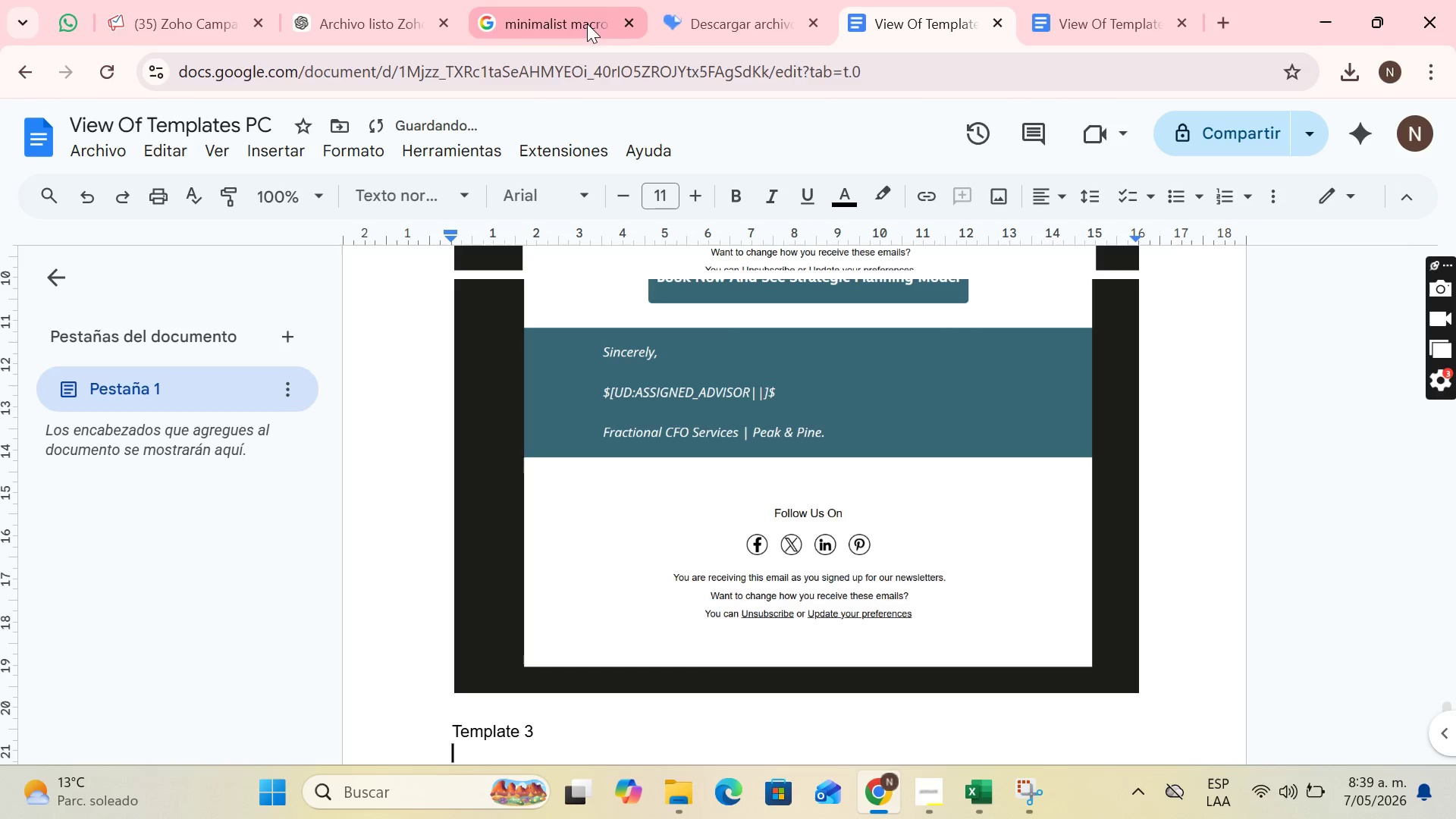 
scroll: coordinate [1138, 368], scroll_direction: up, amount: 25.0
 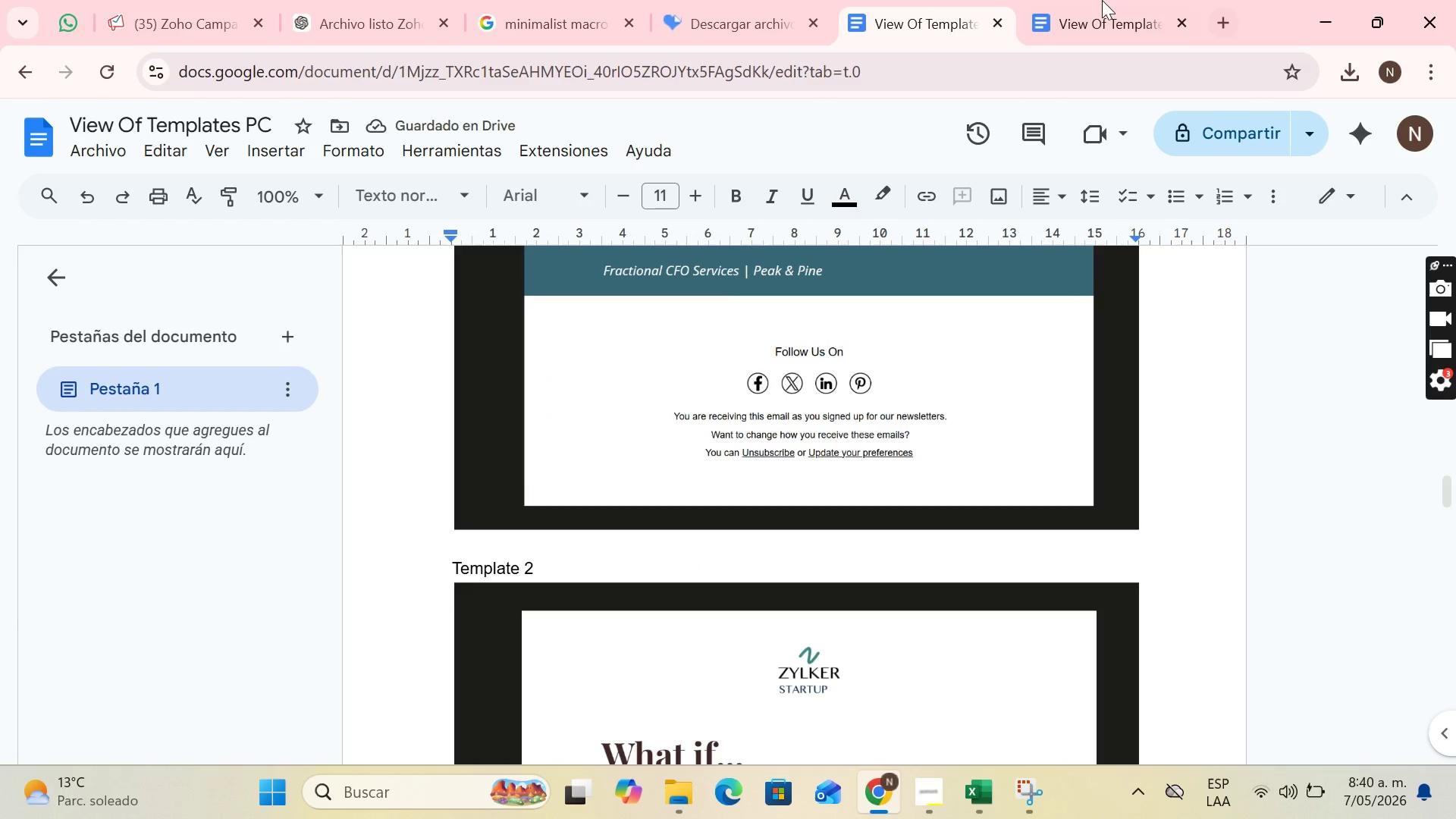 
left_click([1056, 0])
 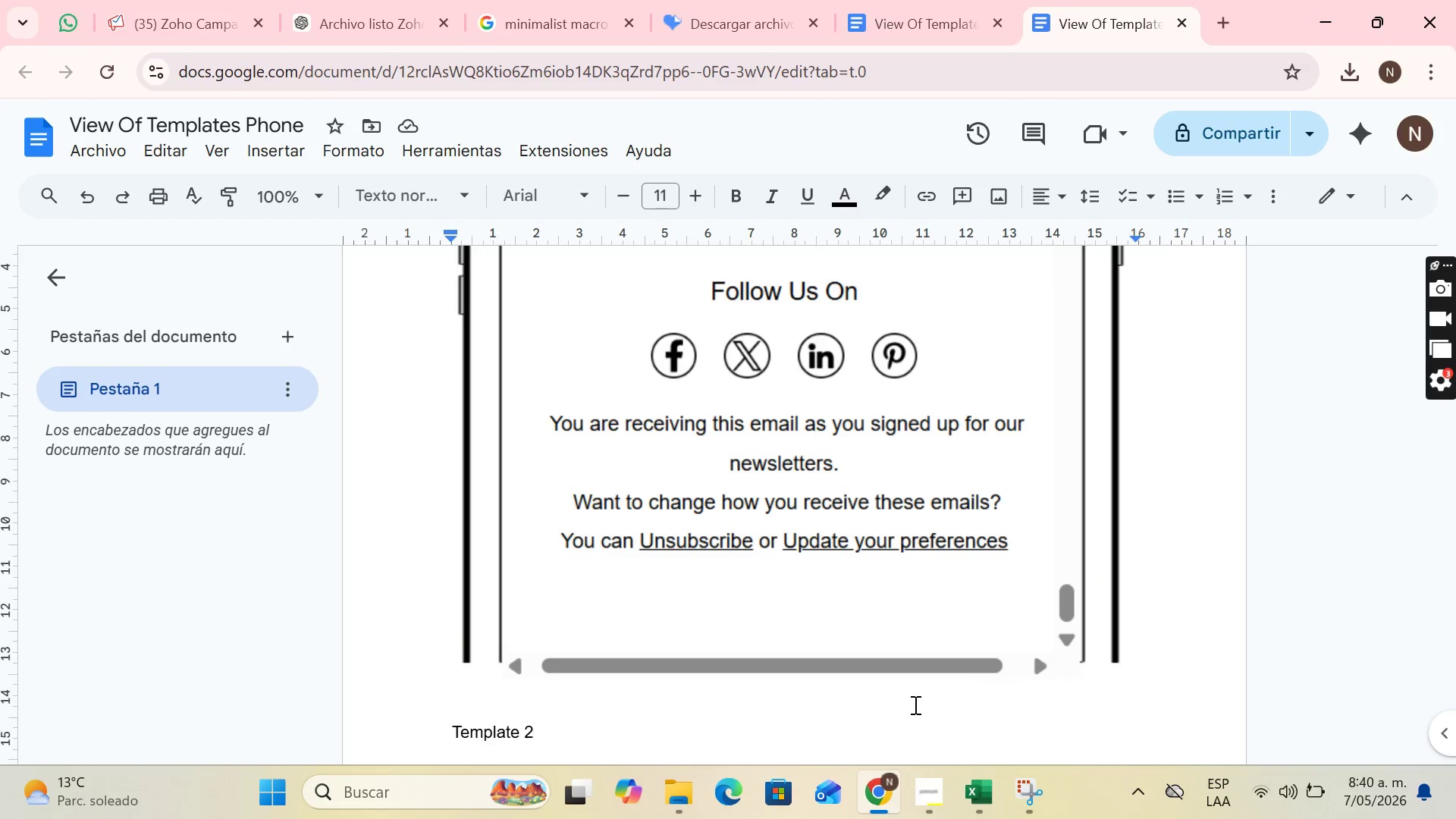 
key(Enter)
 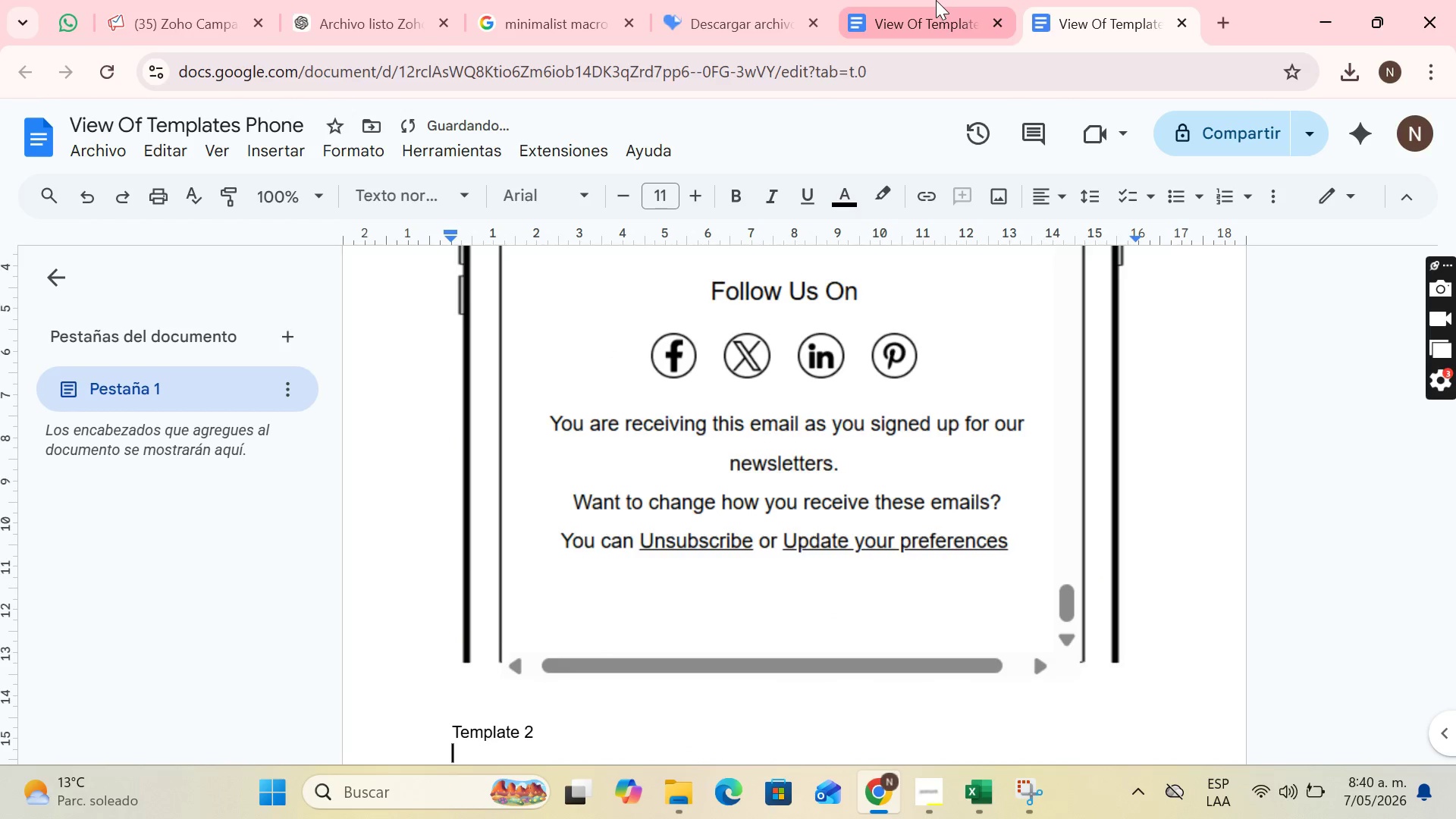 
scroll: coordinate [1003, 571], scroll_direction: down, amount: 27.0
 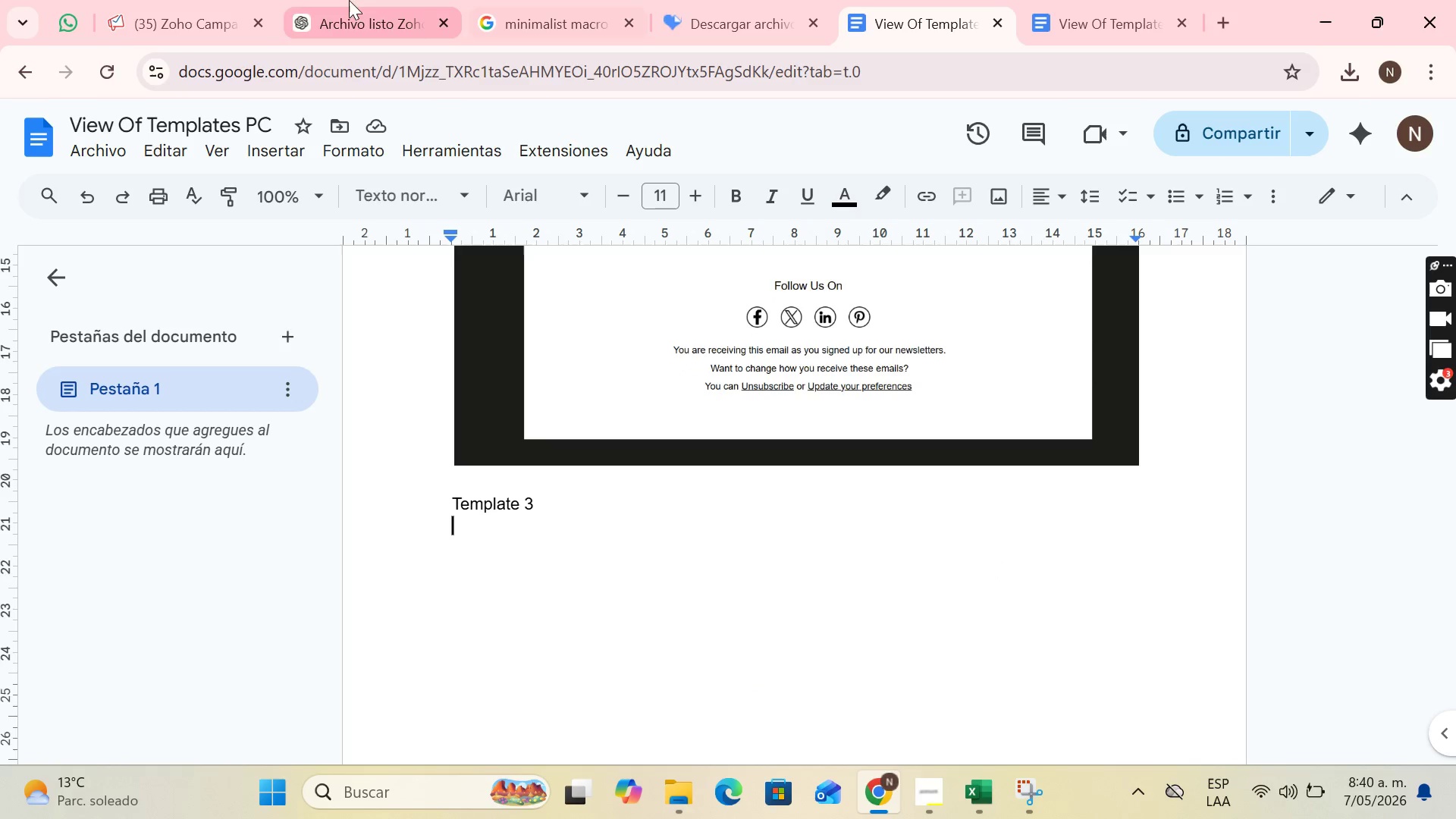 
left_click([181, 0])
 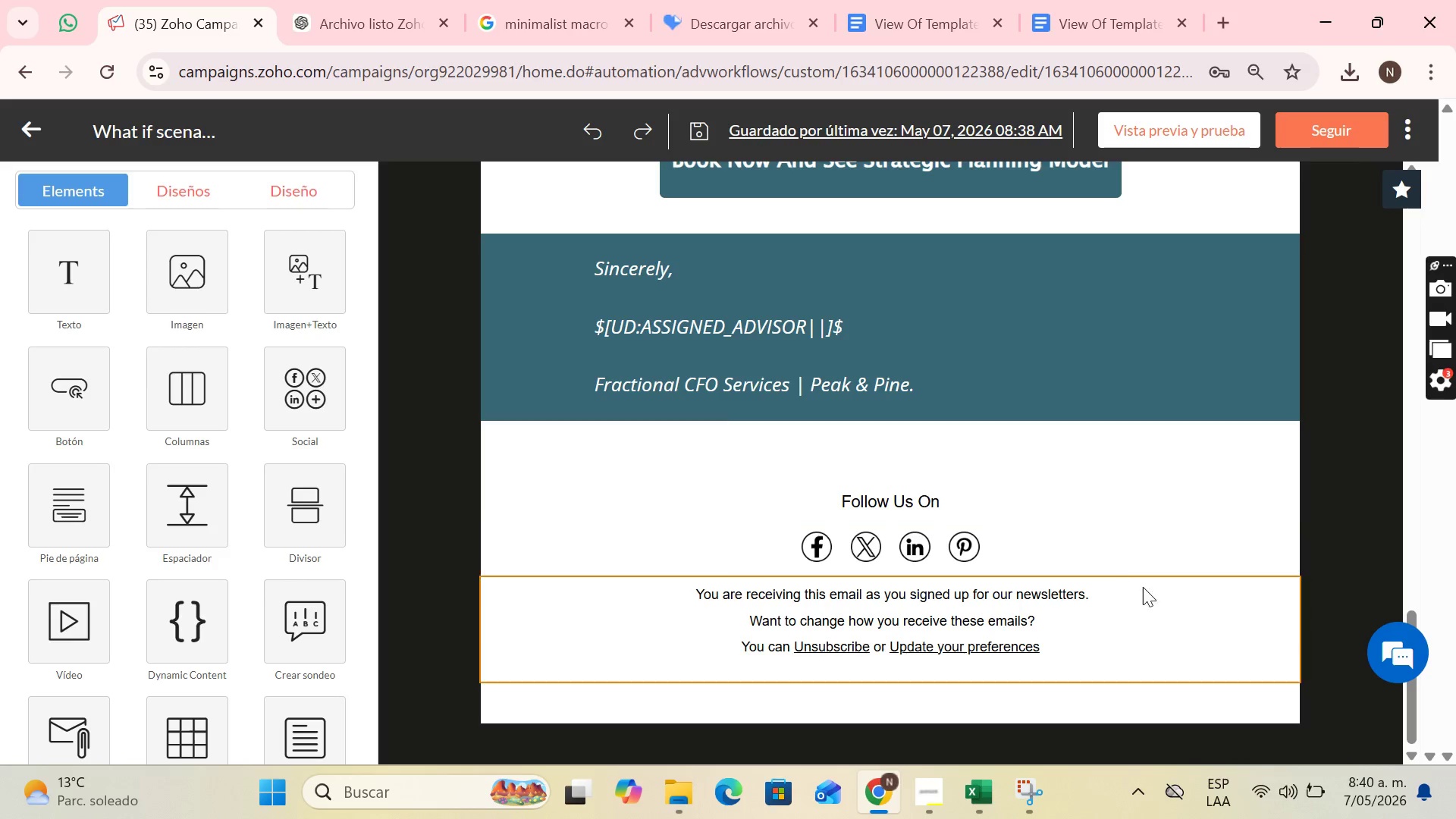 
scroll: coordinate [1178, 469], scroll_direction: up, amount: 4.0
 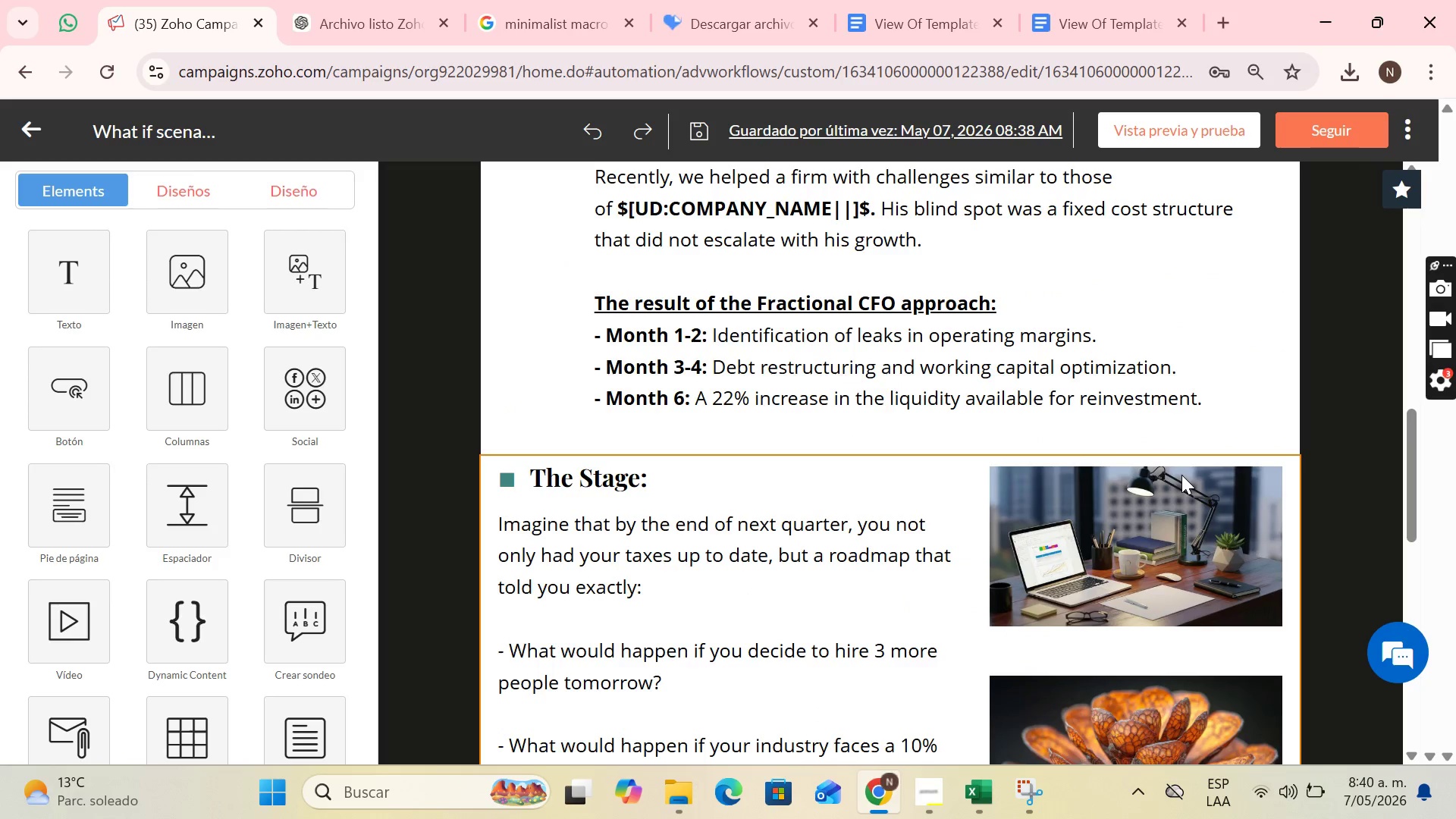 
scroll: coordinate [1183, 488], scroll_direction: down, amount: 2.0
 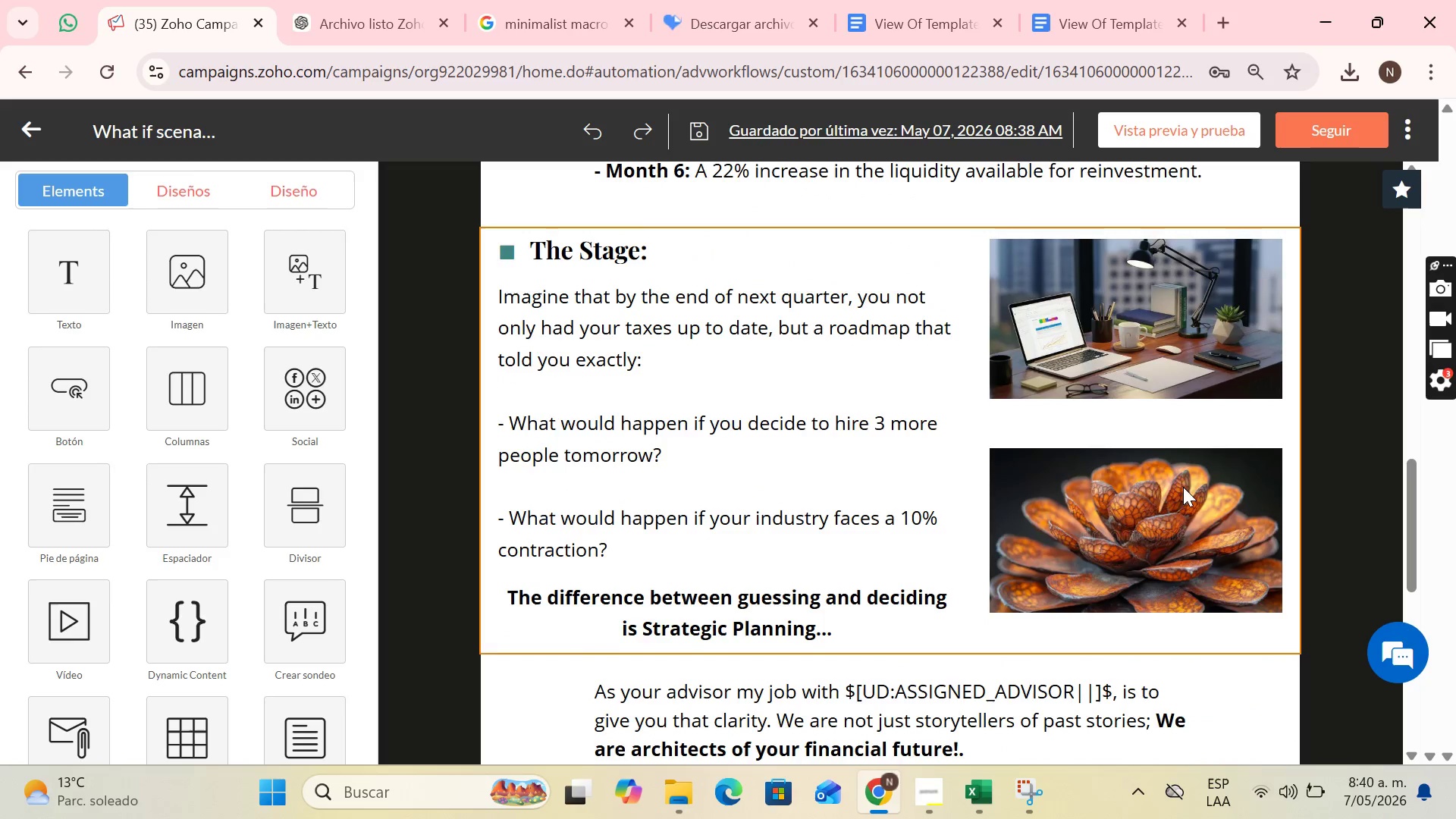 
scroll: coordinate [1179, 493], scroll_direction: up, amount: 9.0
 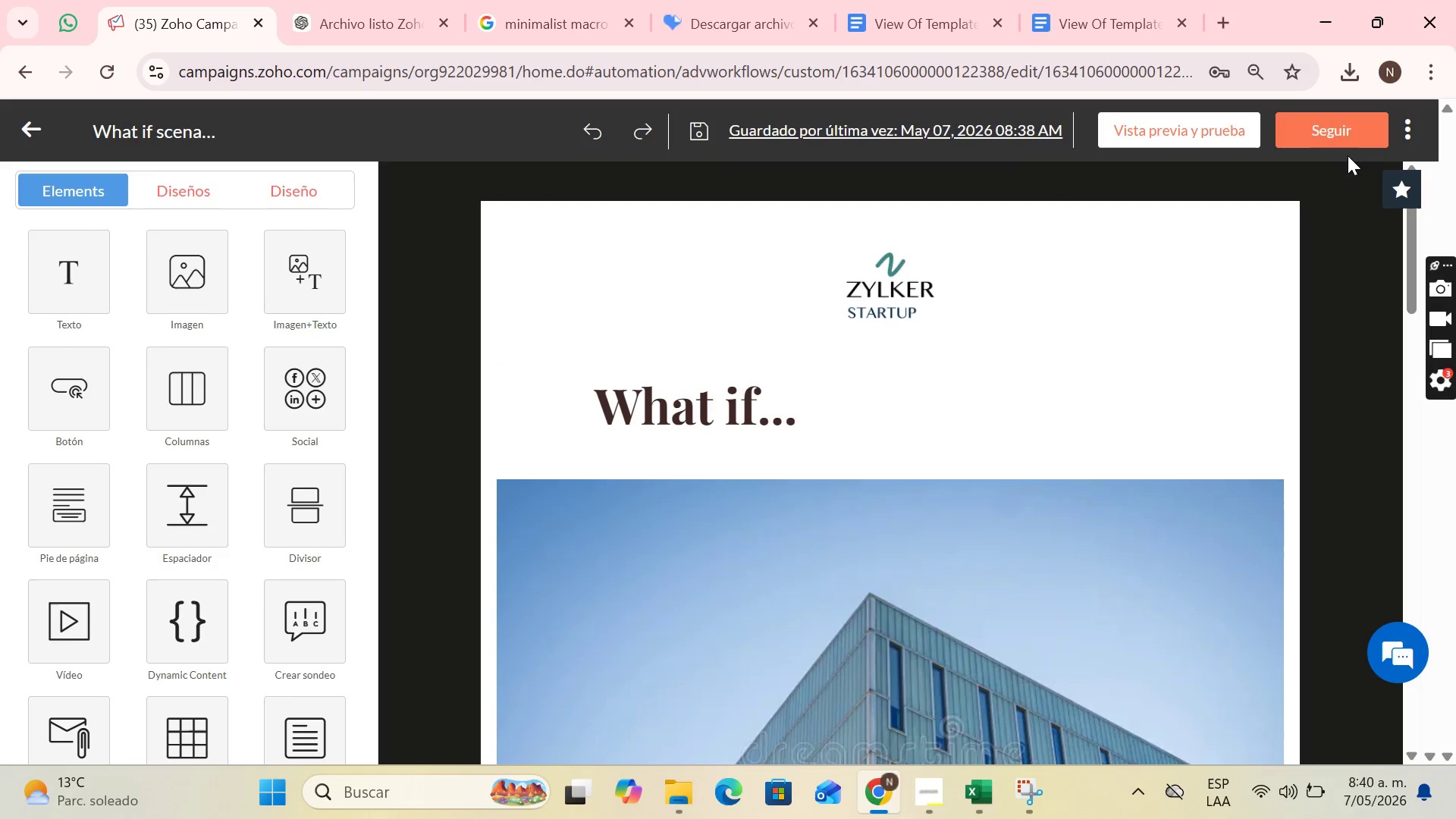 
left_click([1345, 127])
 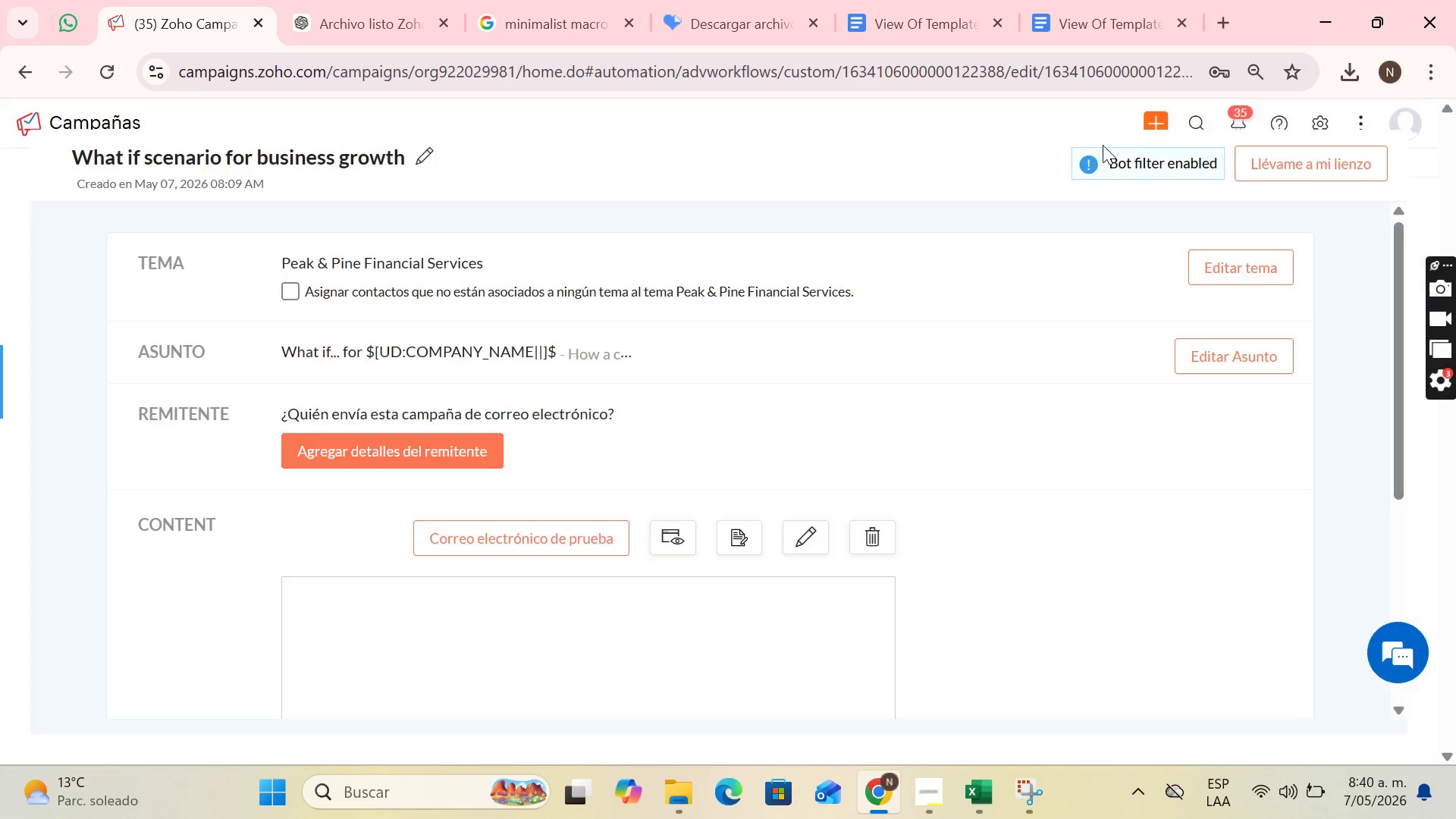 
scroll: coordinate [914, 338], scroll_direction: down, amount: 1.0
 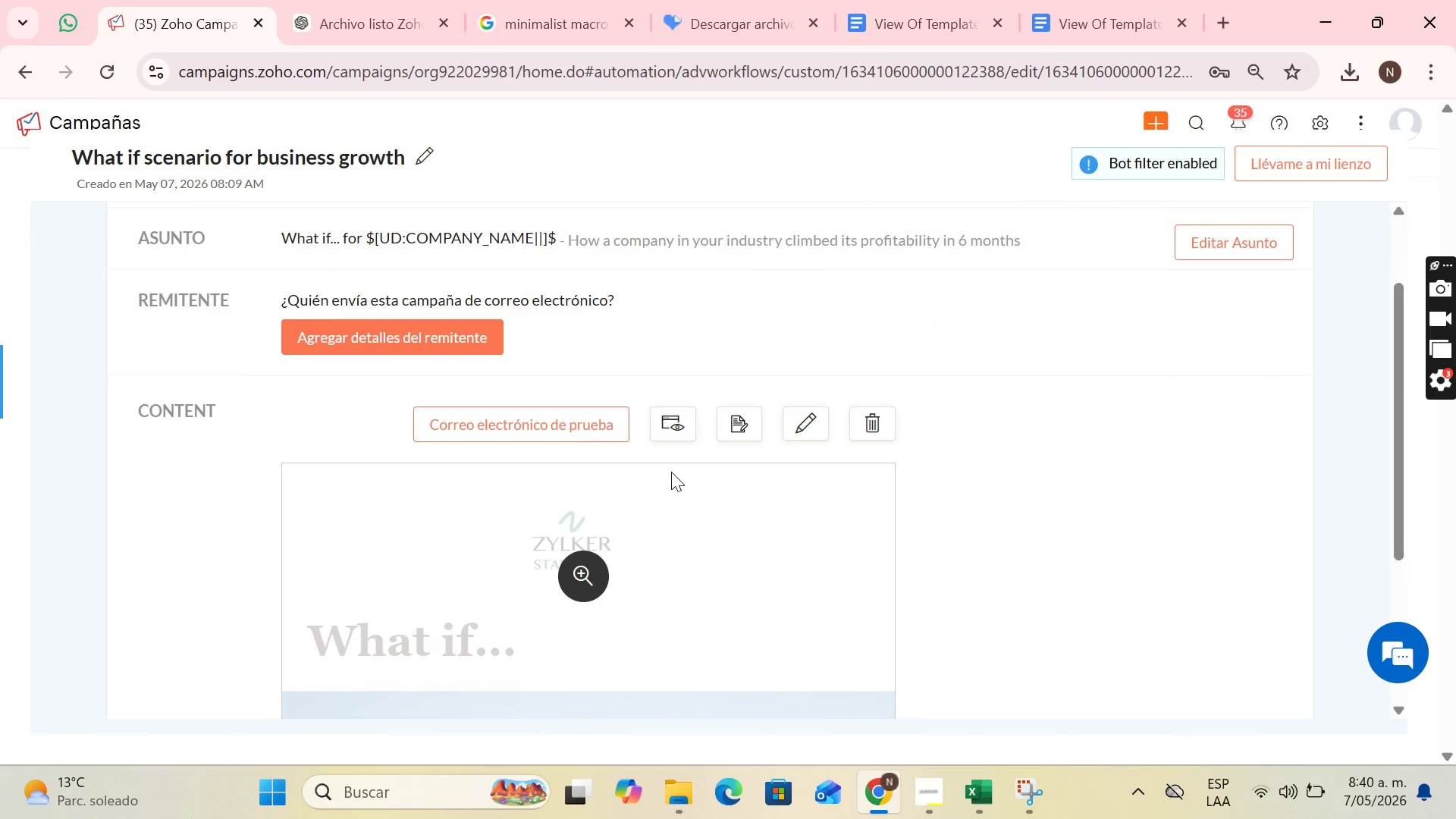 
left_click([803, 425])
 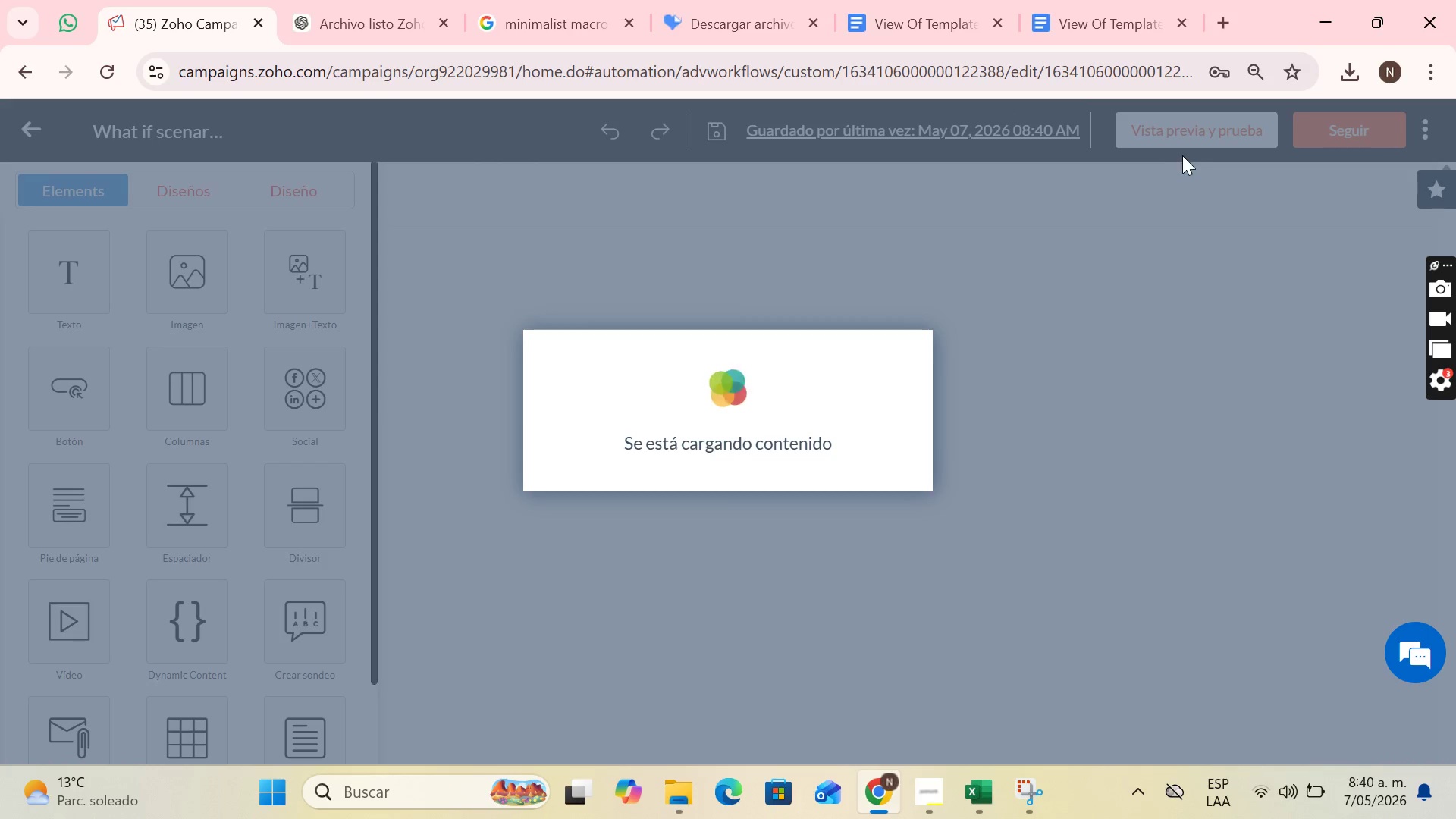 
wait(5.41)
 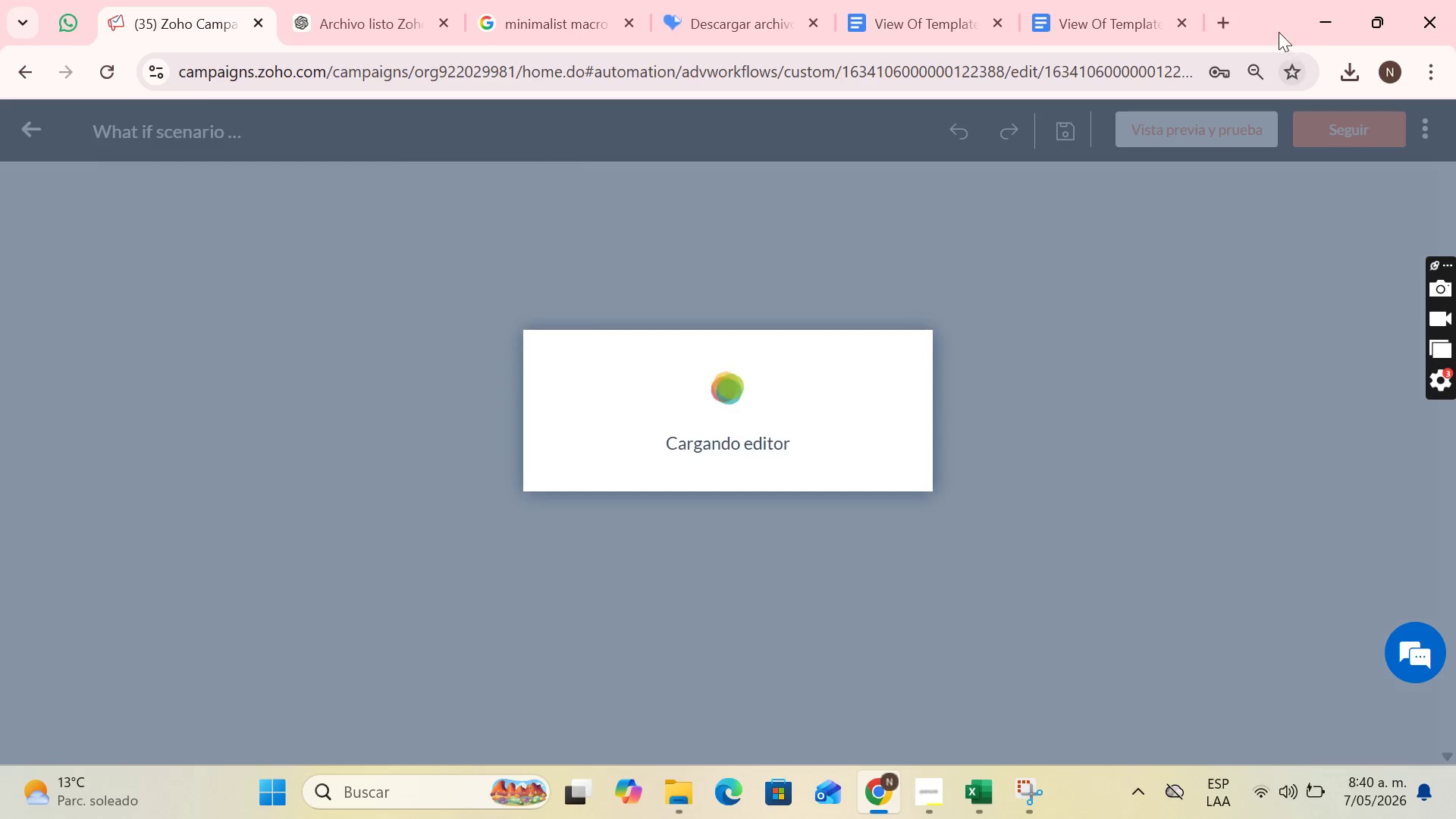 
left_click([1209, 128])
 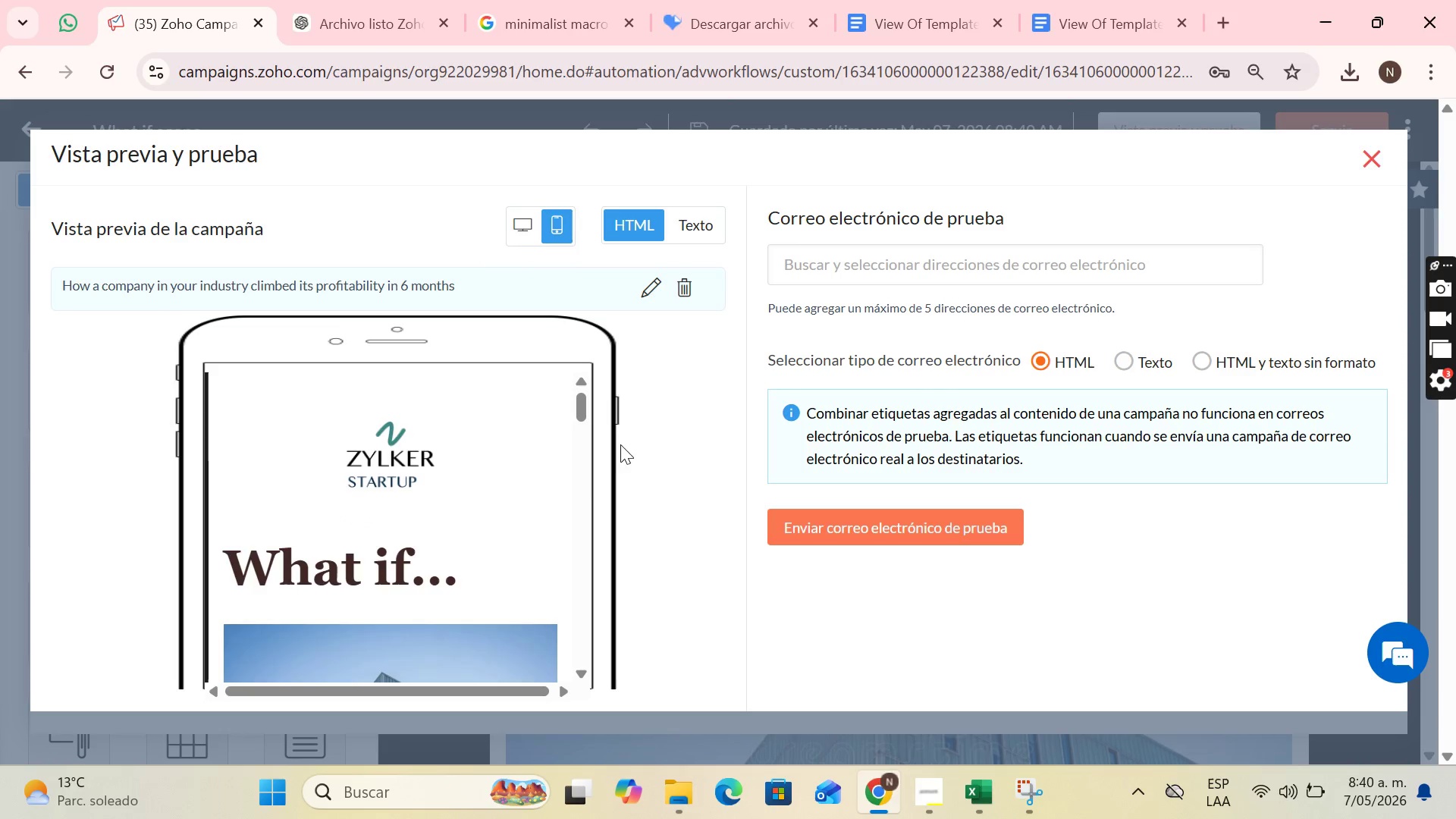 
scroll: coordinate [540, 557], scroll_direction: down, amount: 11.0
 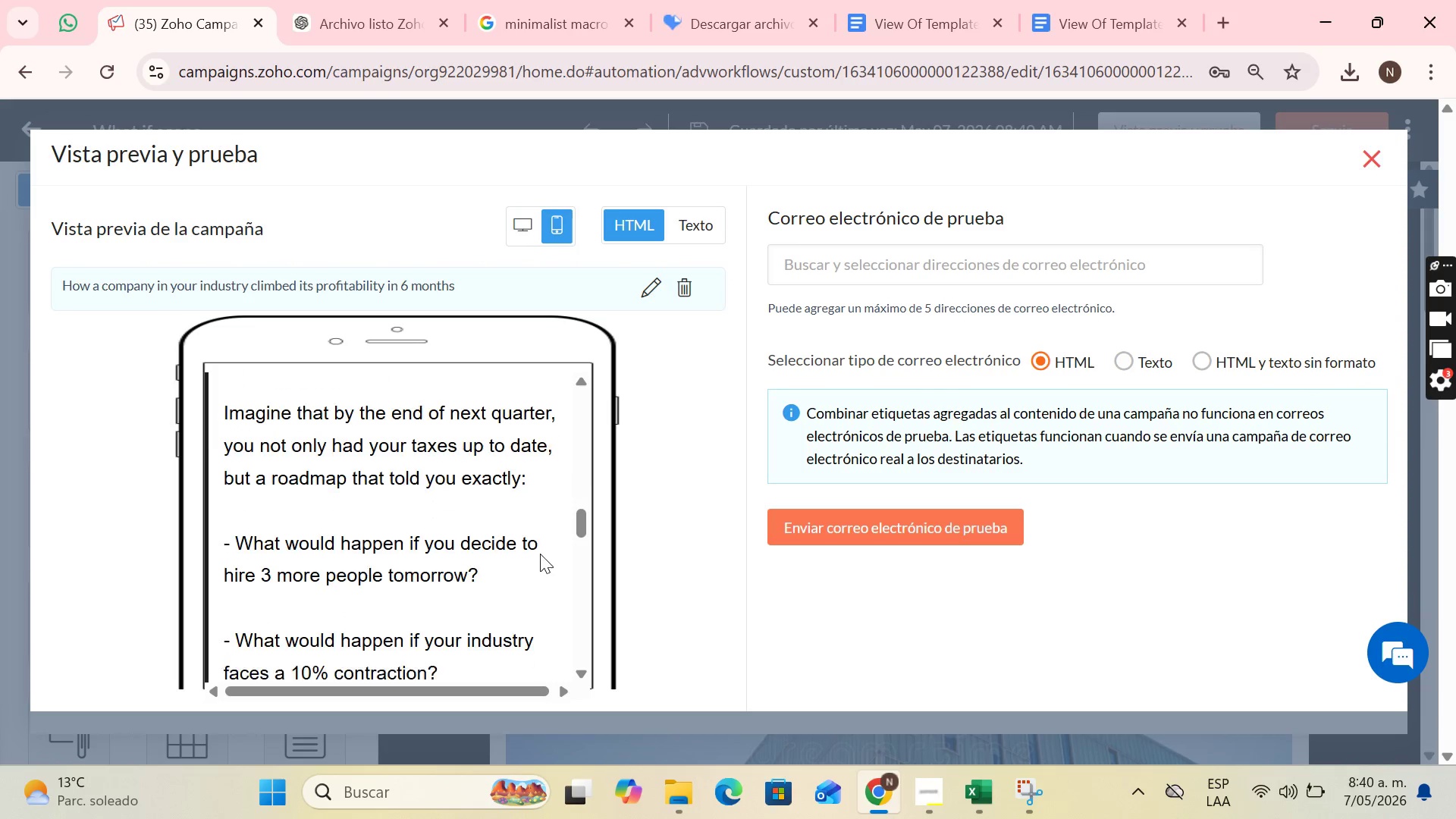 
scroll: coordinate [570, 500], scroll_direction: up, amount: 12.0
 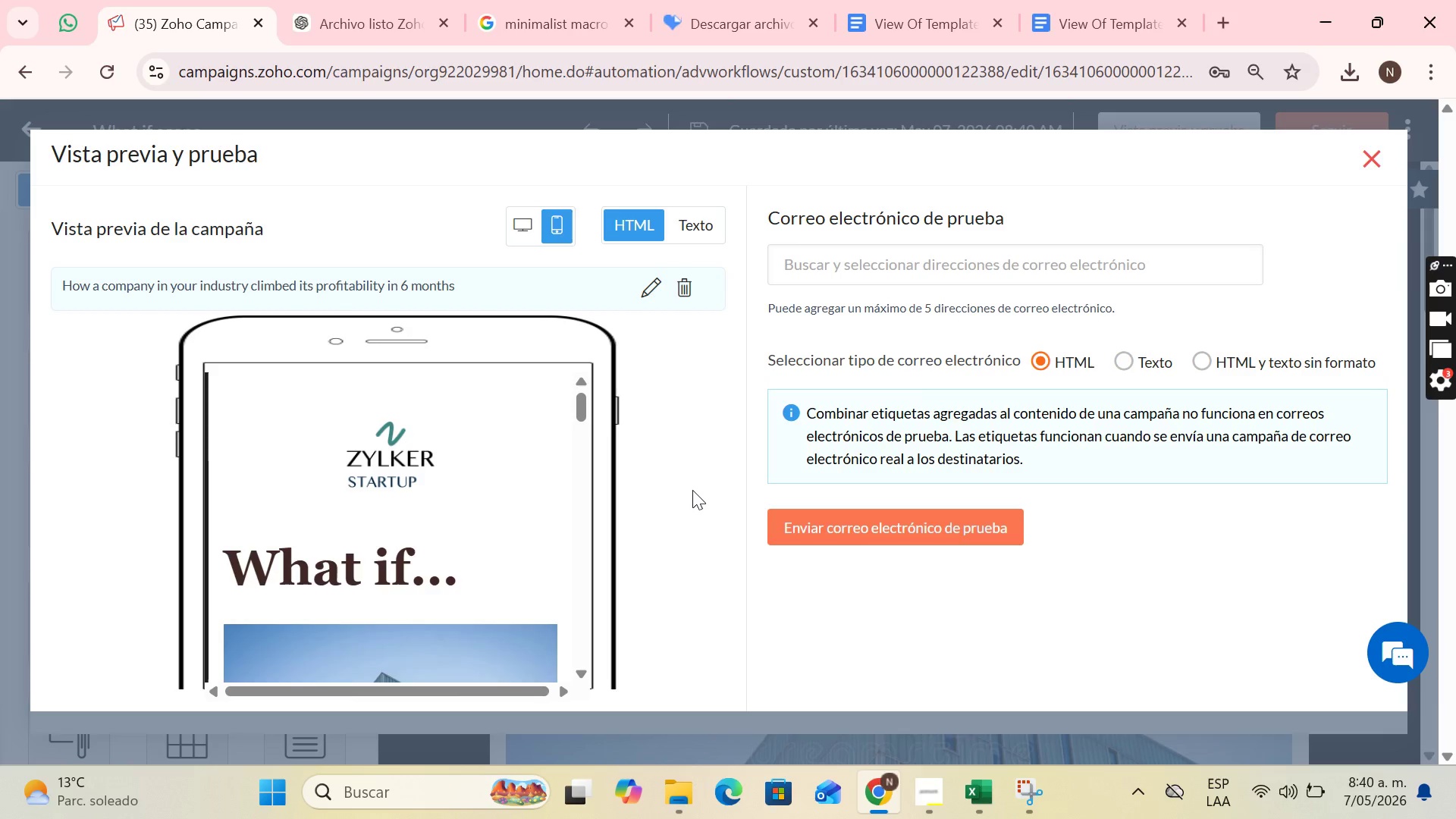 
key(PrintScreen)
 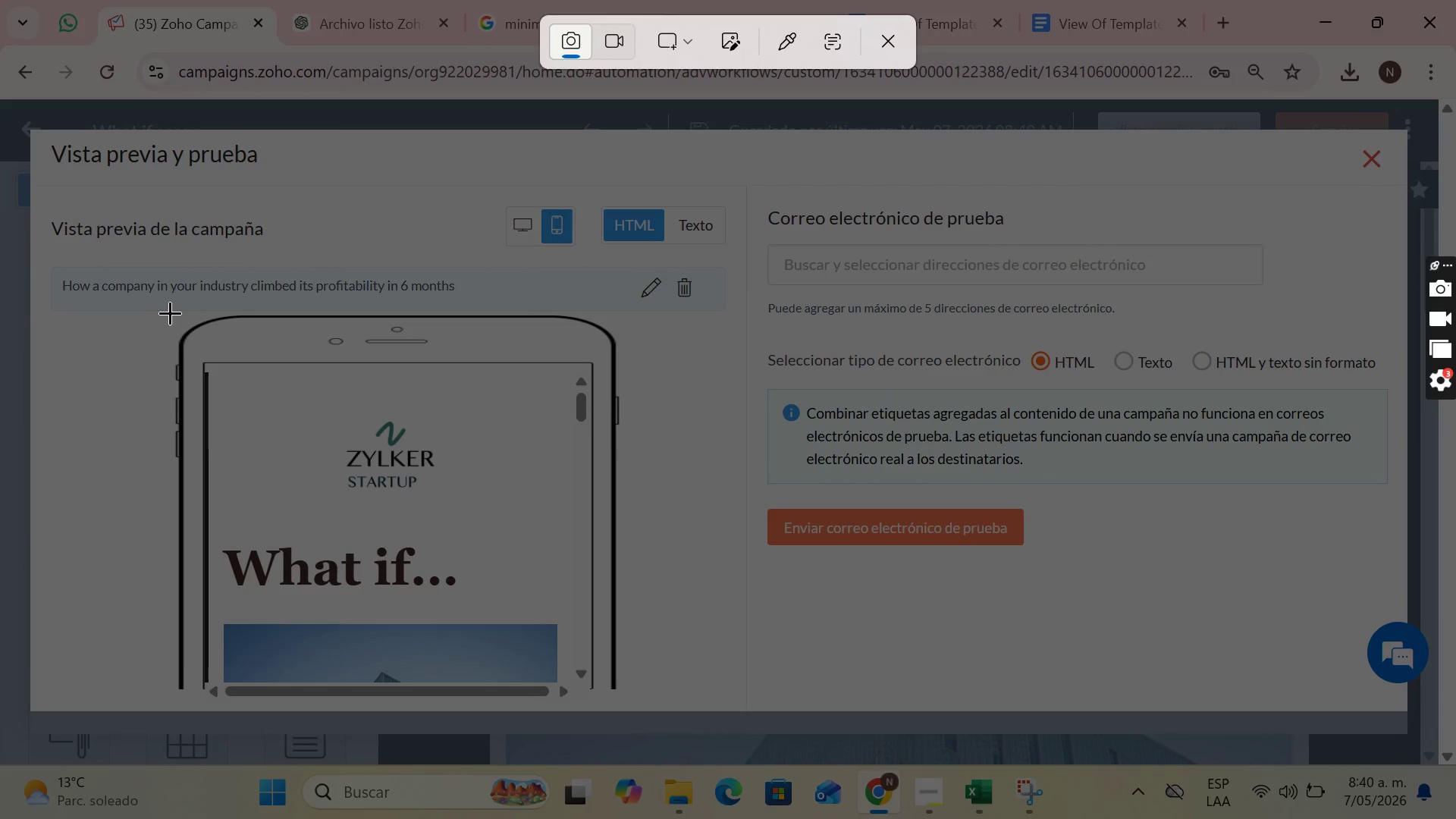 
left_click_drag(start_coordinate=[162, 312], to_coordinate=[621, 698])
 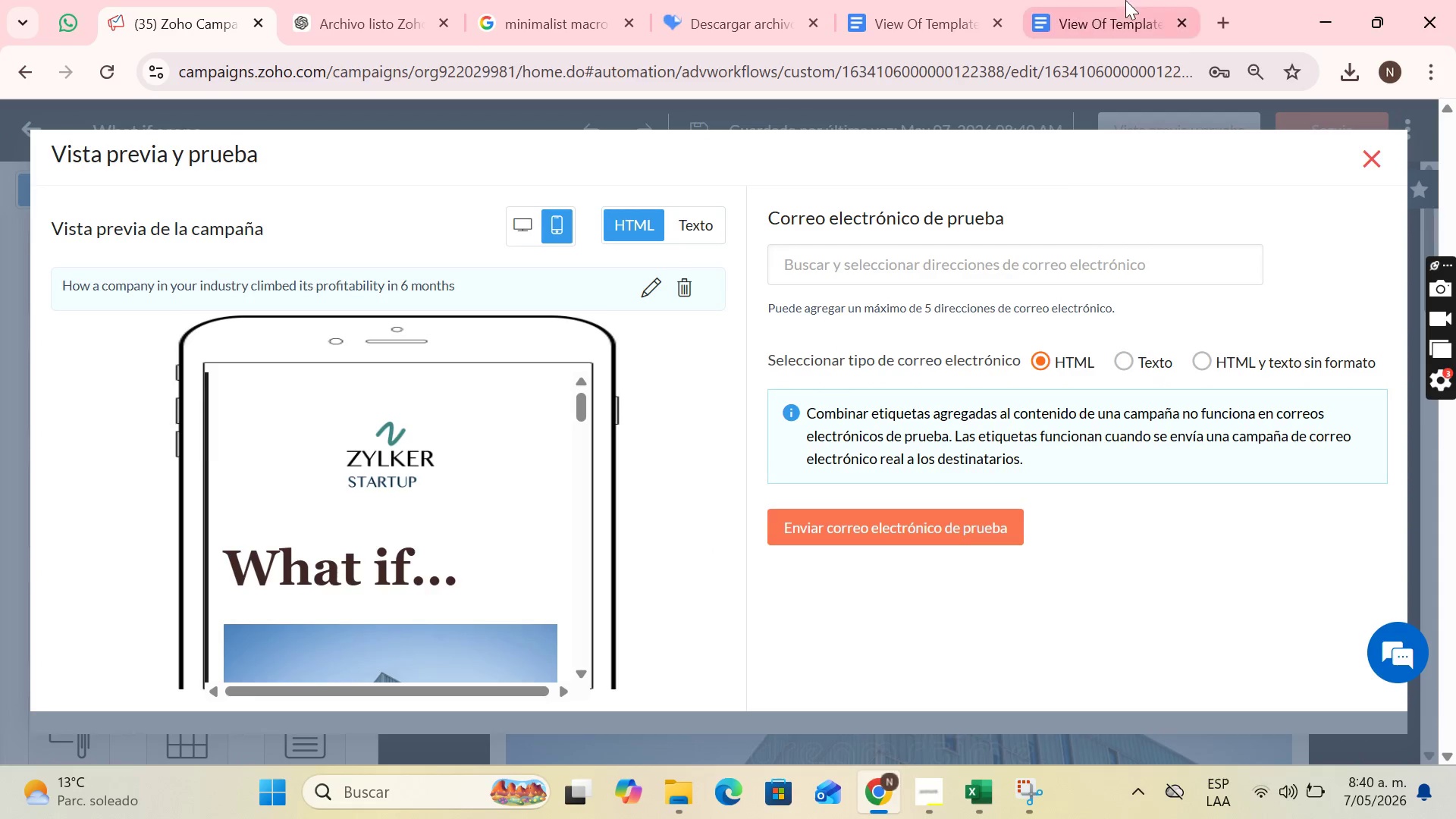 
left_click([1125, 0])
 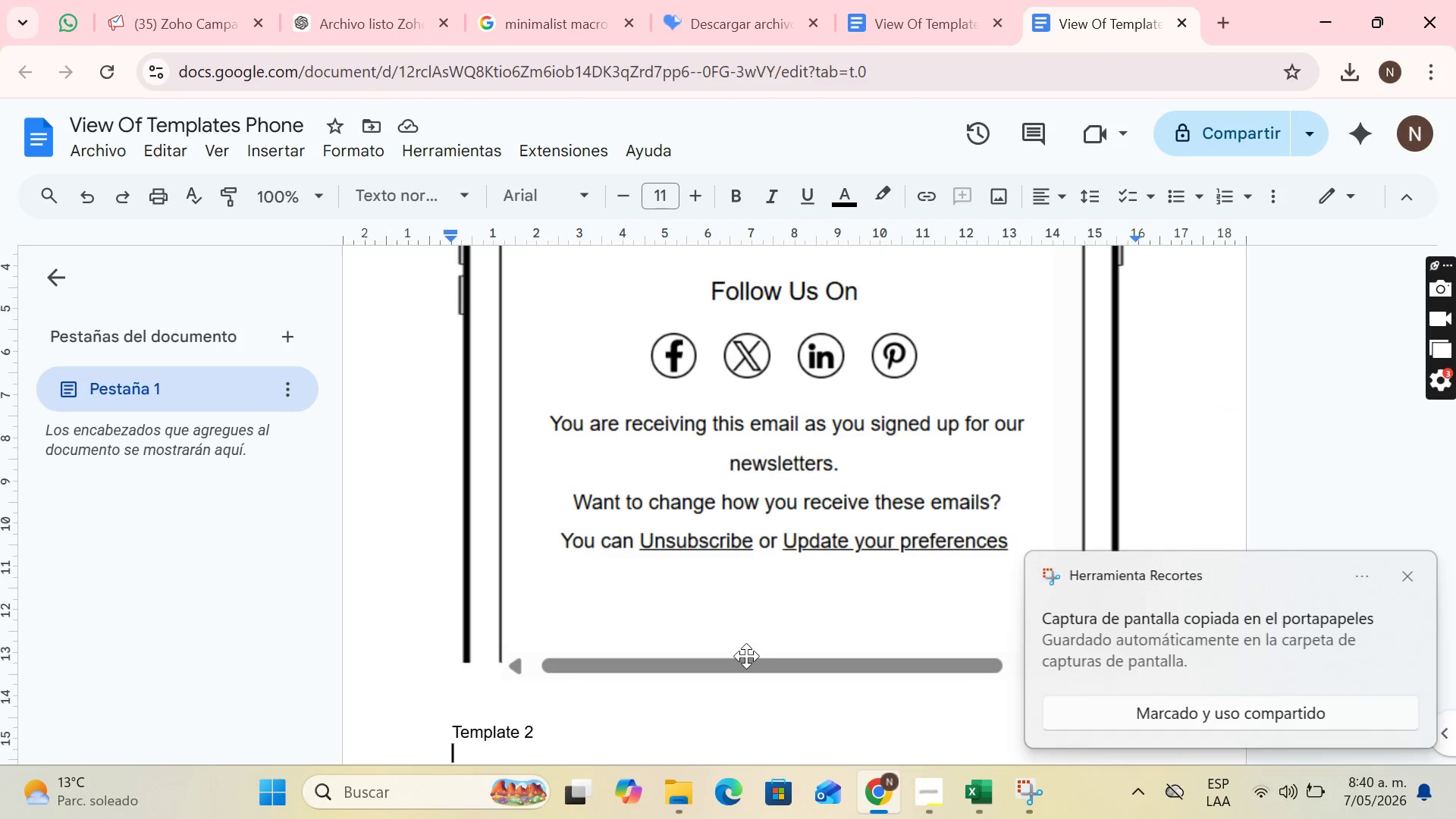 
key(Control+V)
 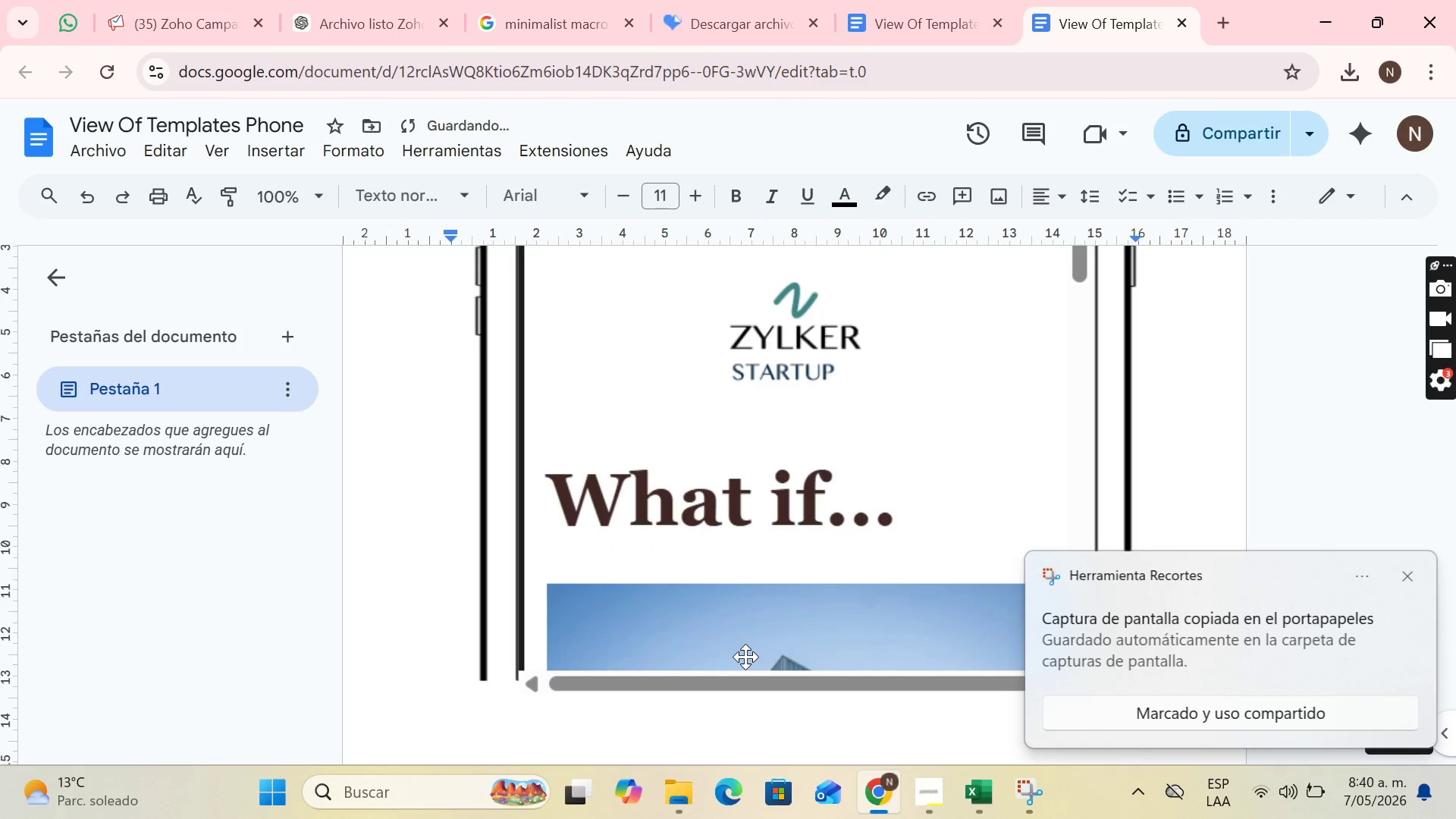 
key(Enter)
 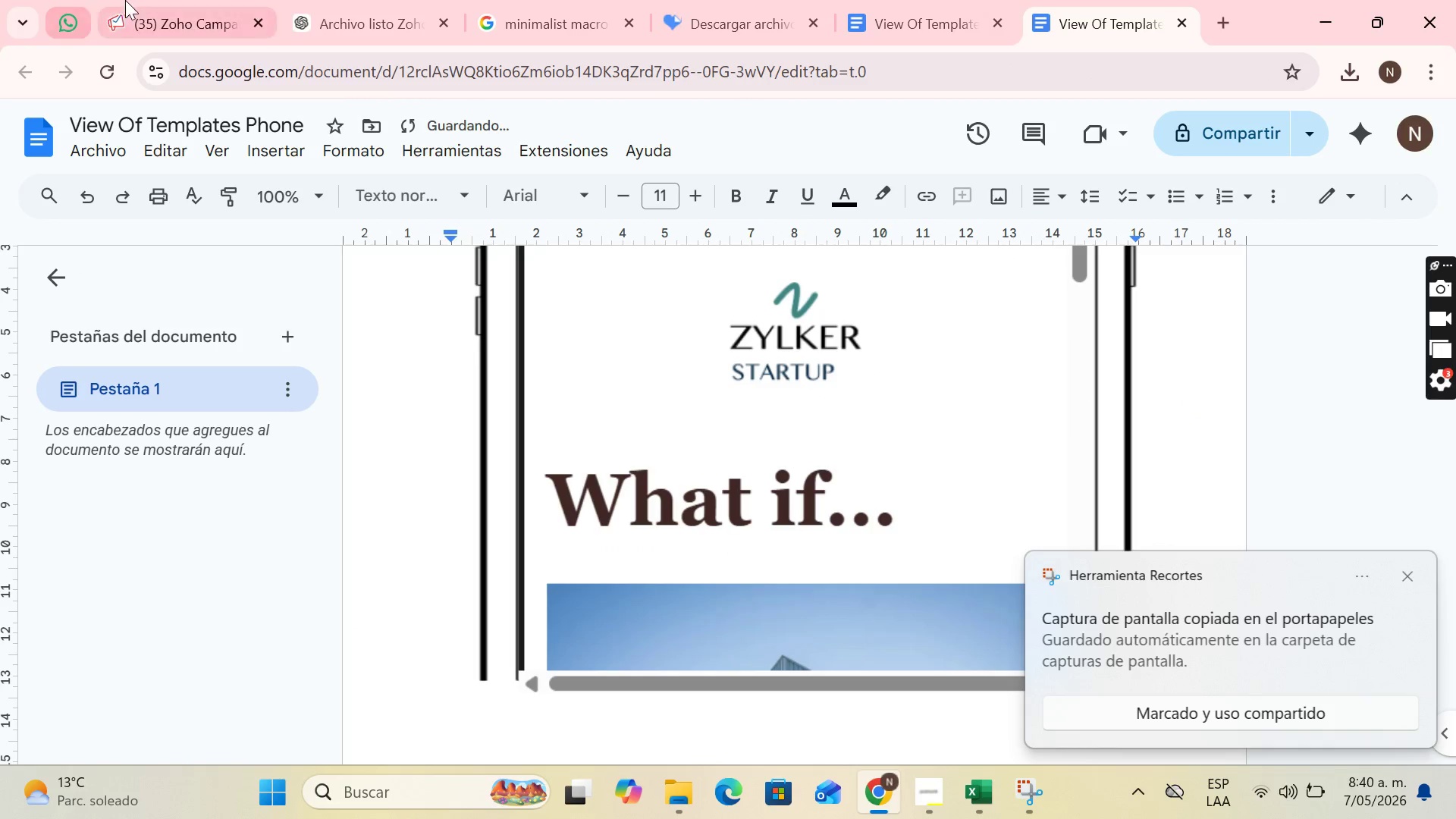 
left_click_drag(start_coordinate=[129, 0], to_coordinate=[149, 0])
 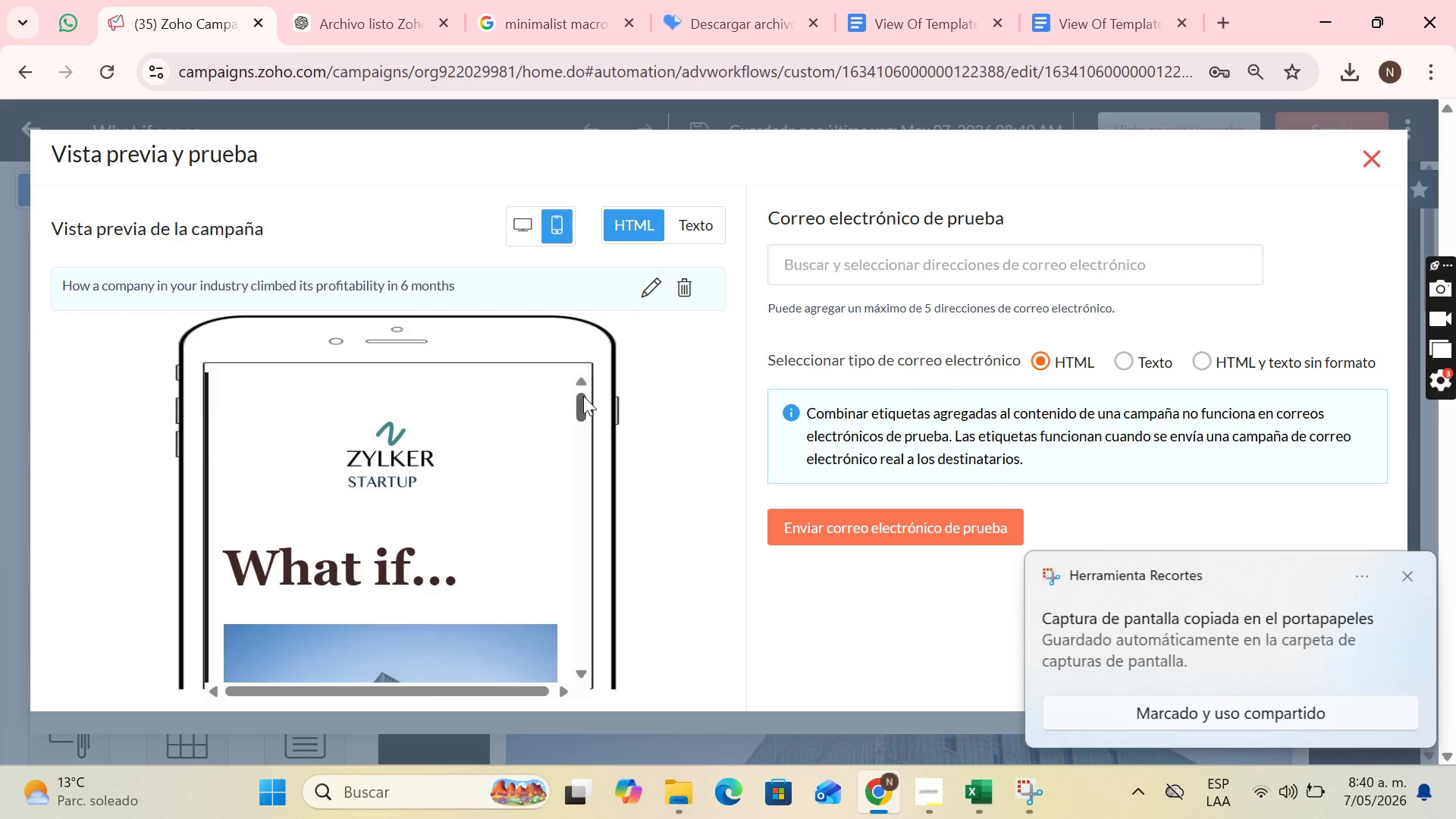 
left_click_drag(start_coordinate=[580, 397], to_coordinate=[592, 429])
 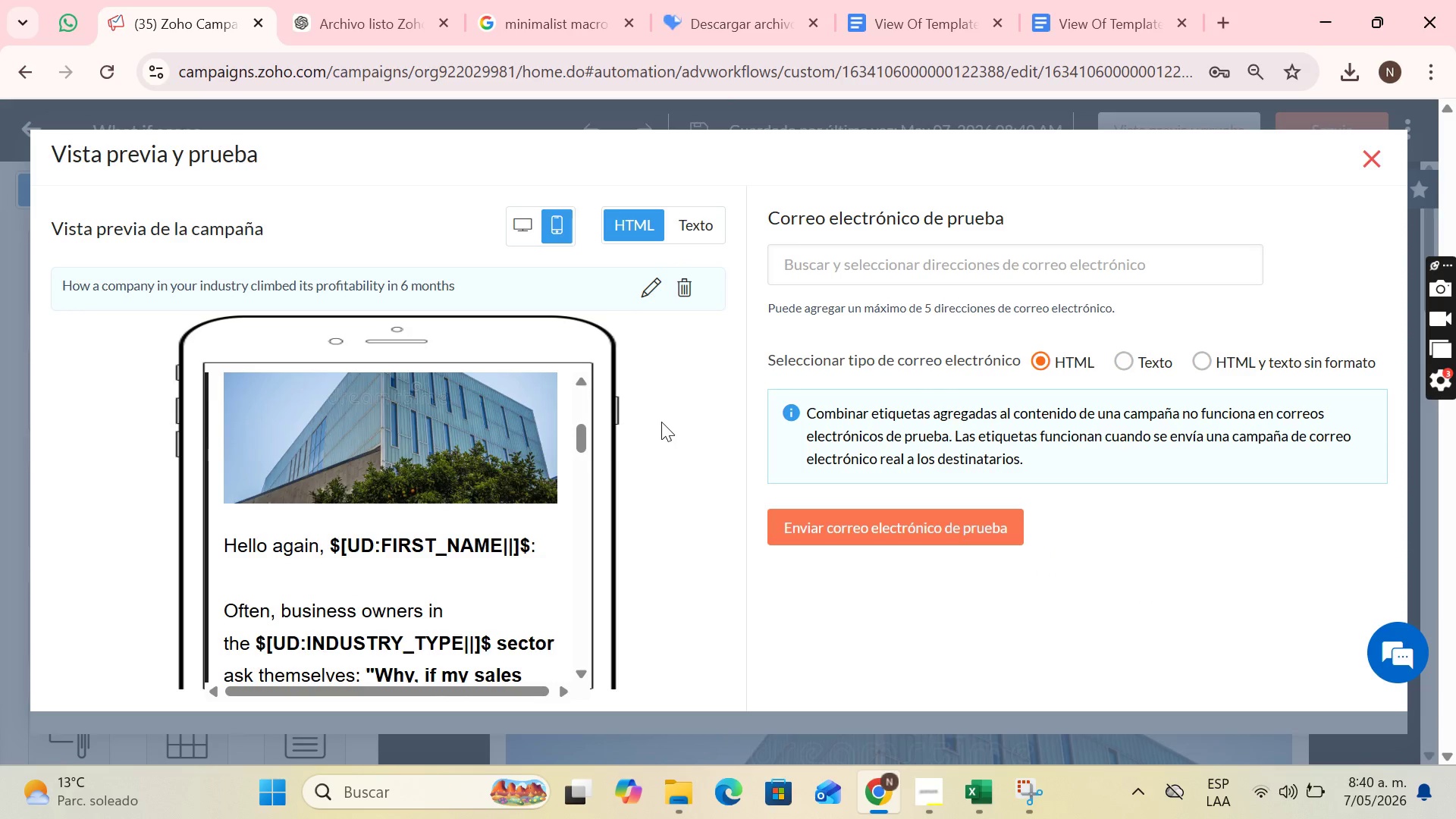 
key(PrintScreen)
 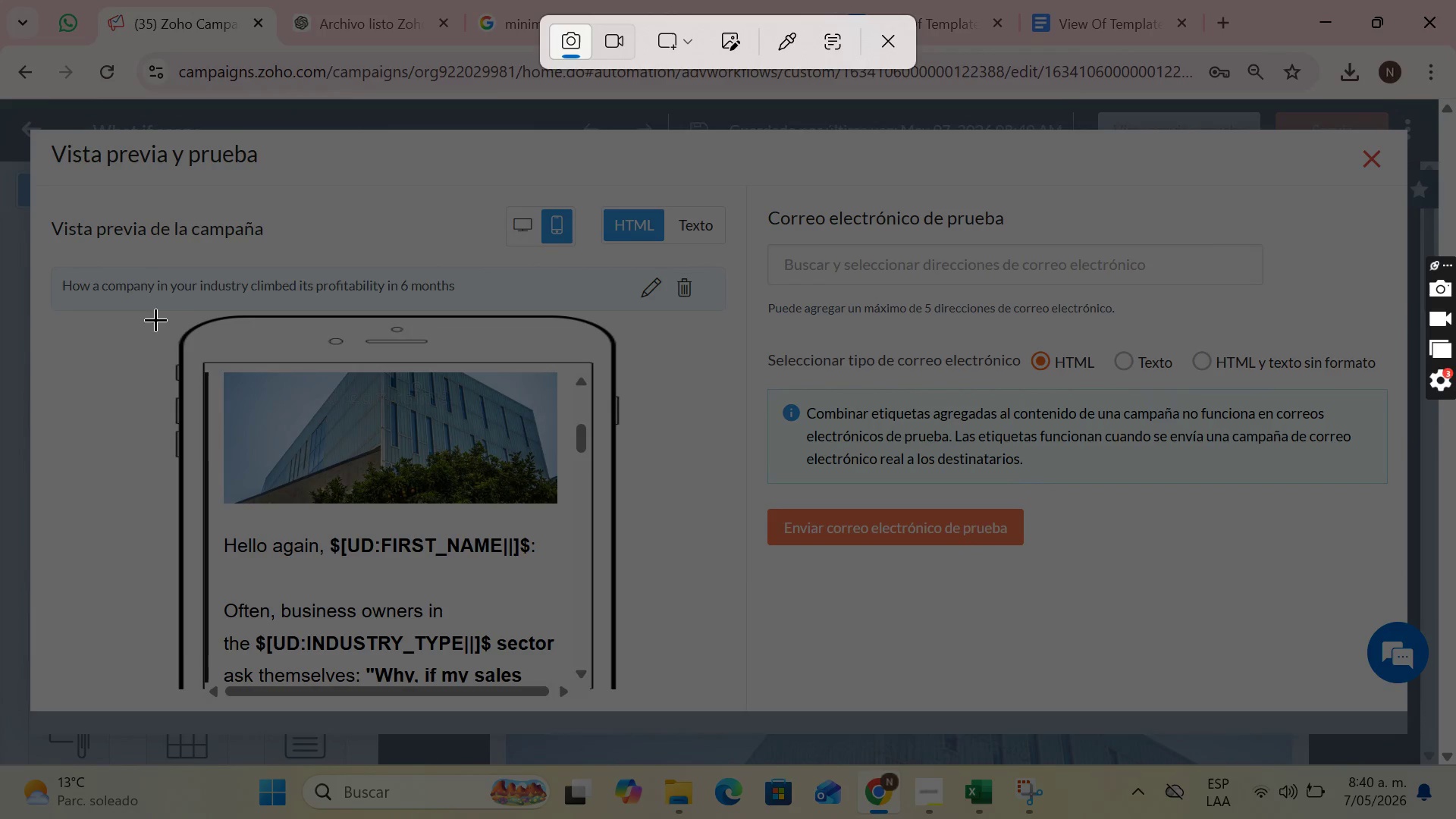 
left_click_drag(start_coordinate=[166, 311], to_coordinate=[630, 702])
 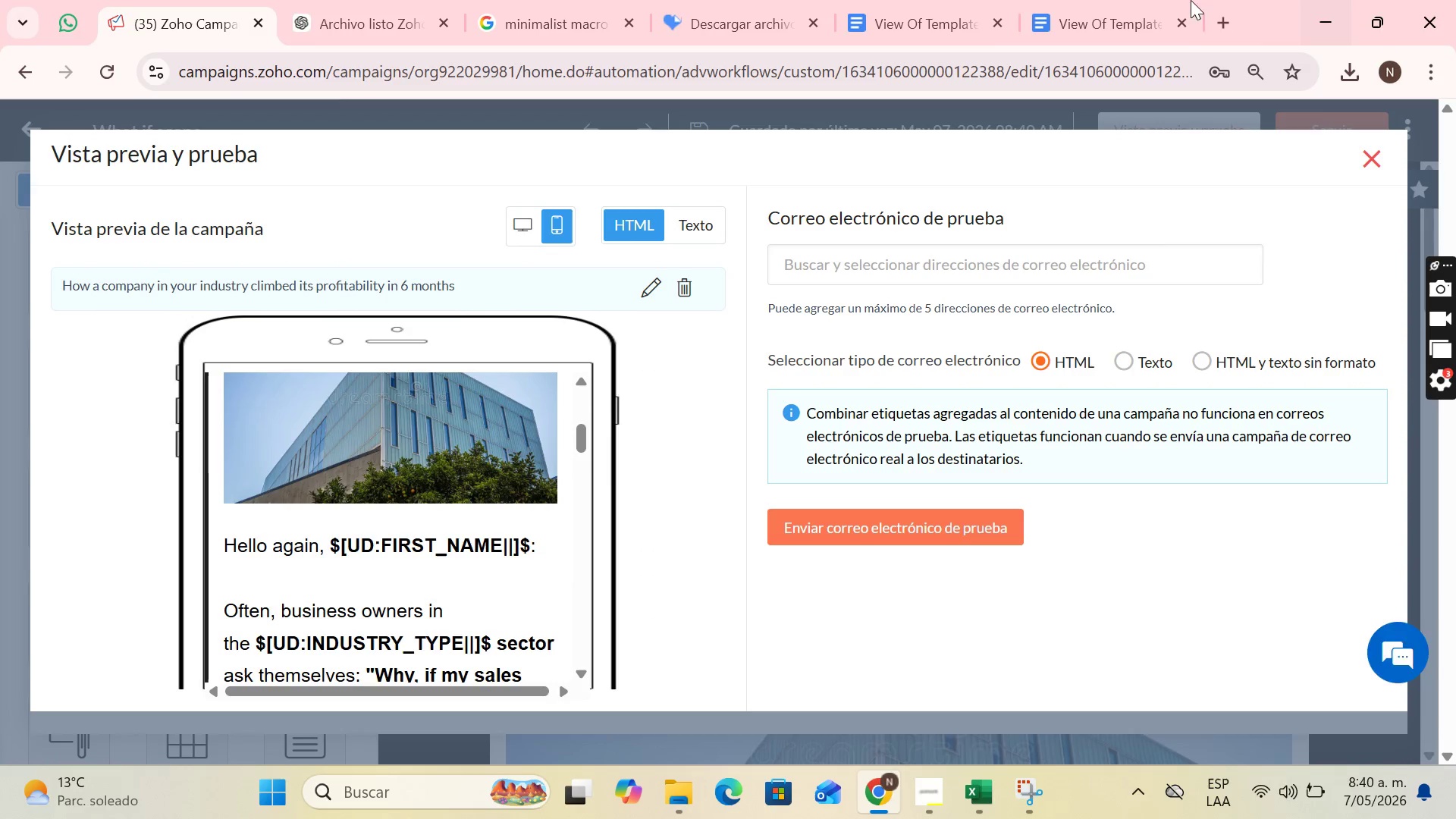 
left_click([1141, 0])
 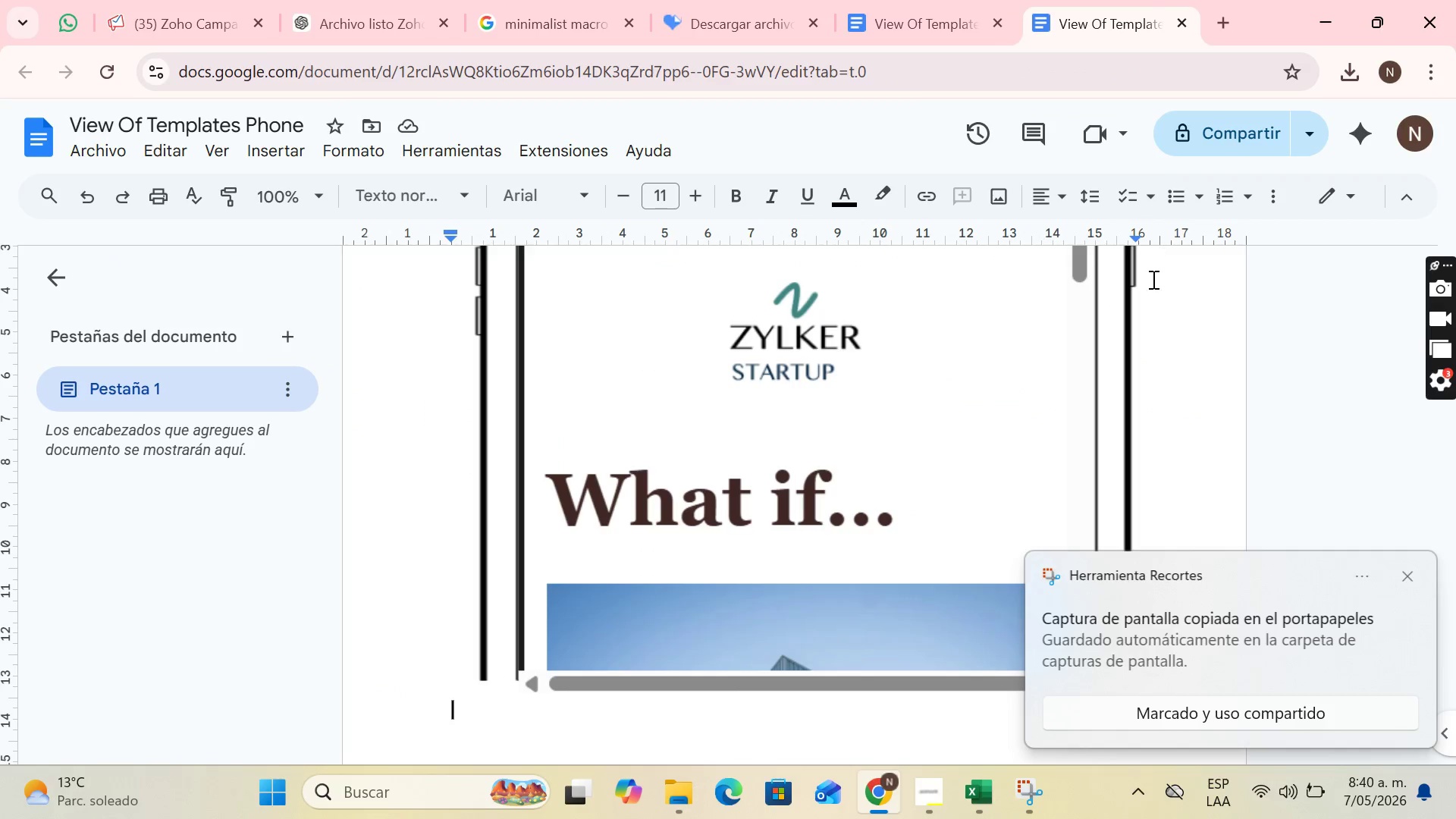 
key(Control+V)
 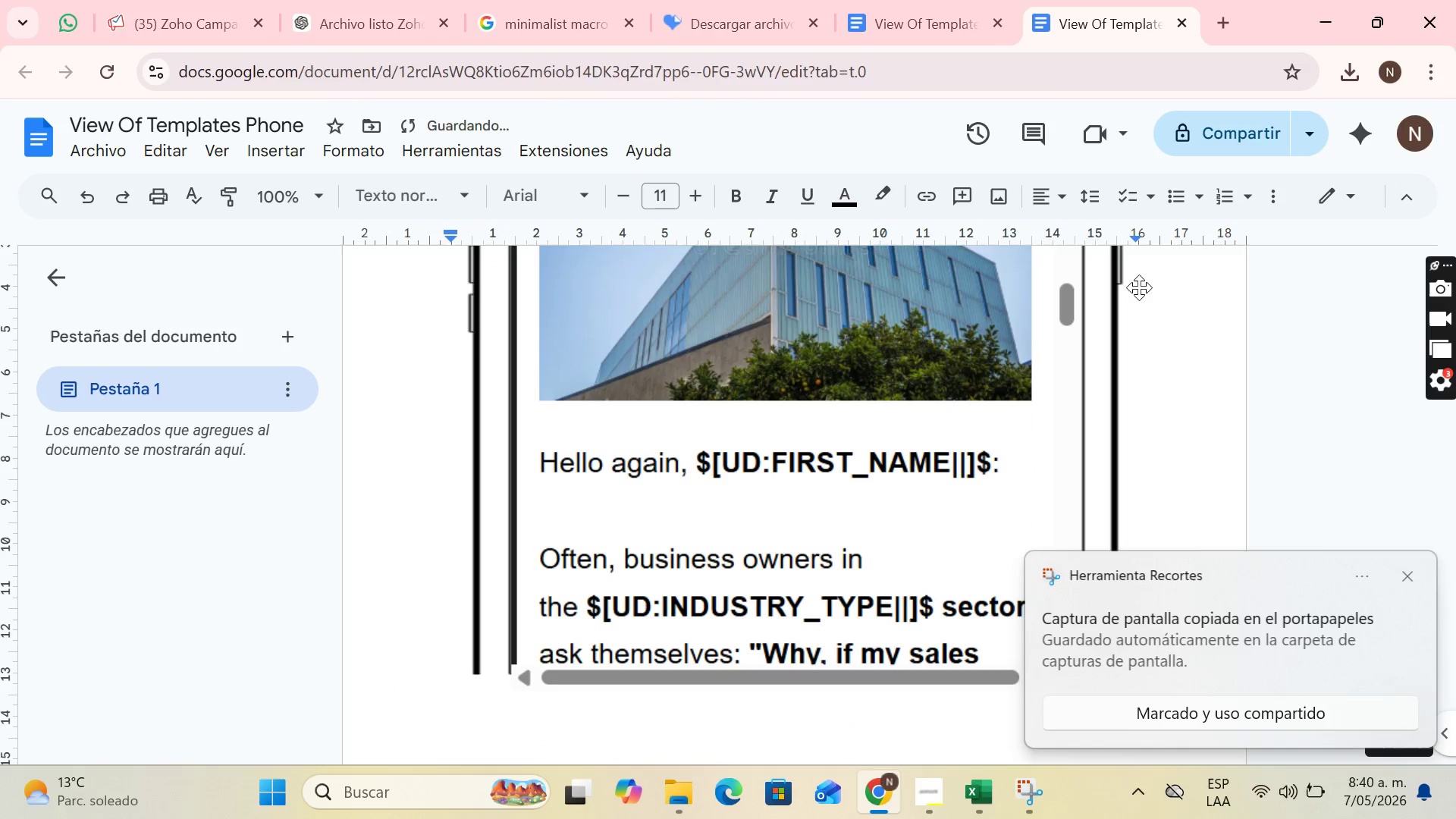 
key(Enter)
 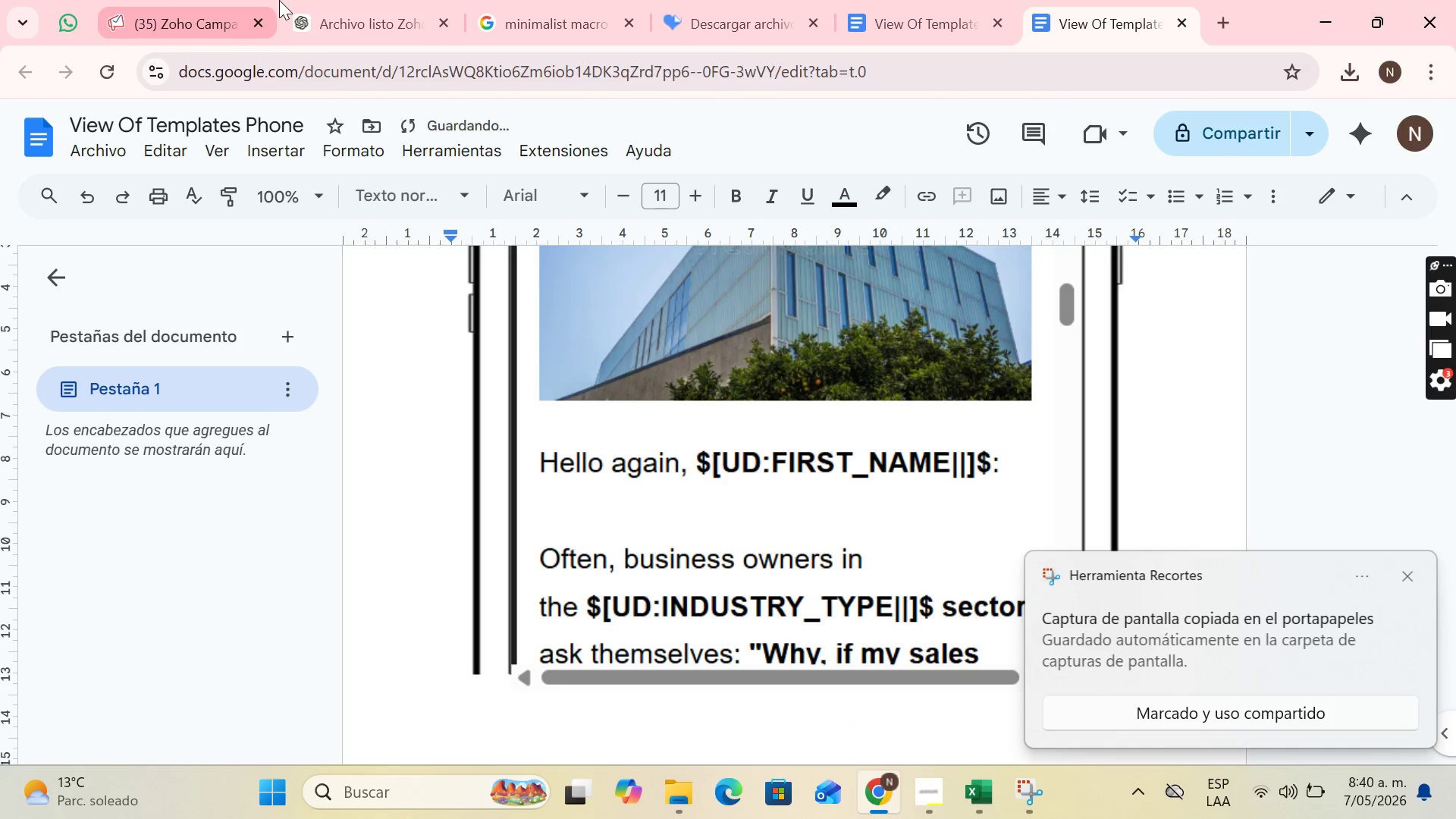 
left_click([222, 3])
 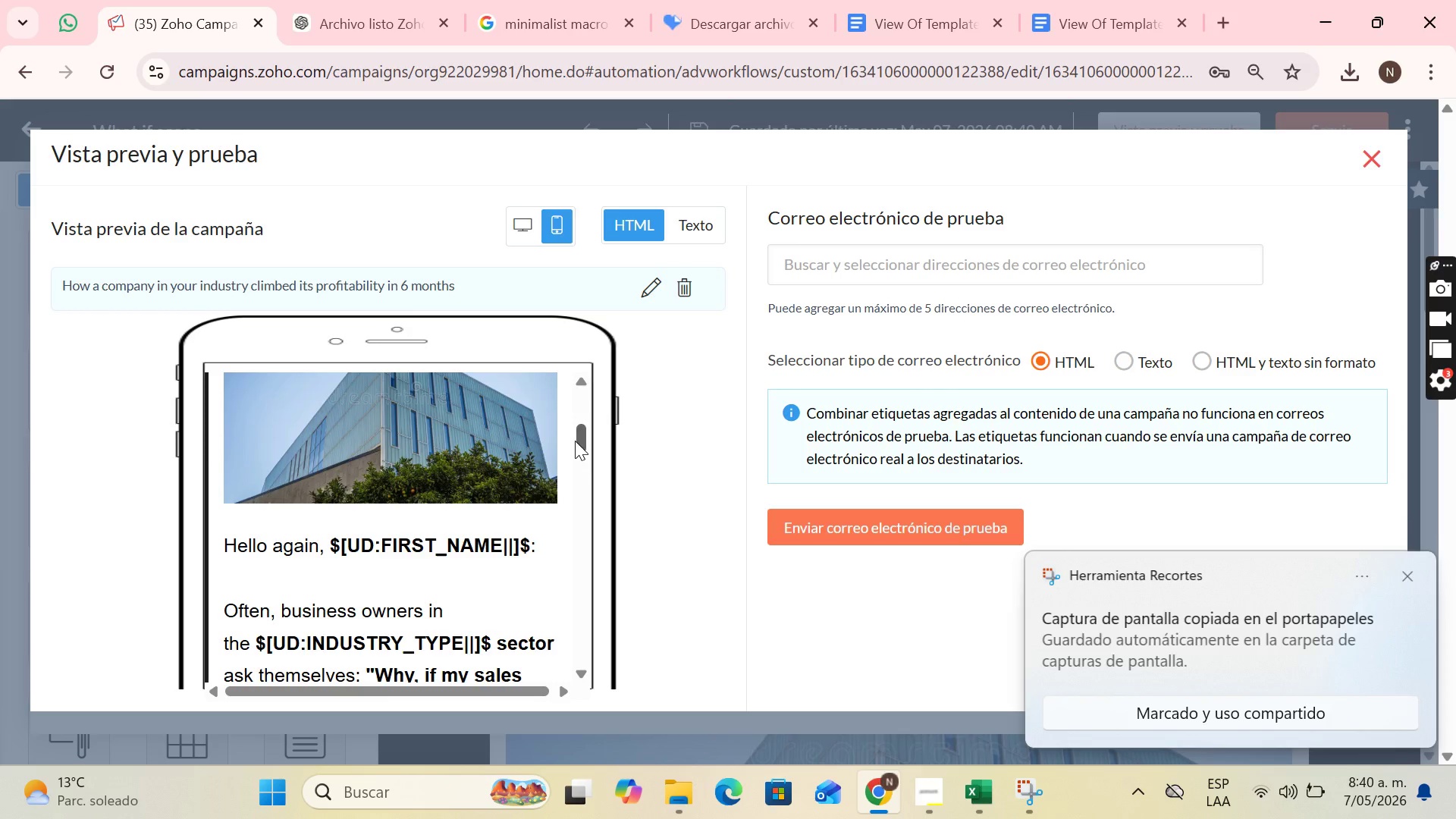 
left_click_drag(start_coordinate=[575, 441], to_coordinate=[592, 470])
 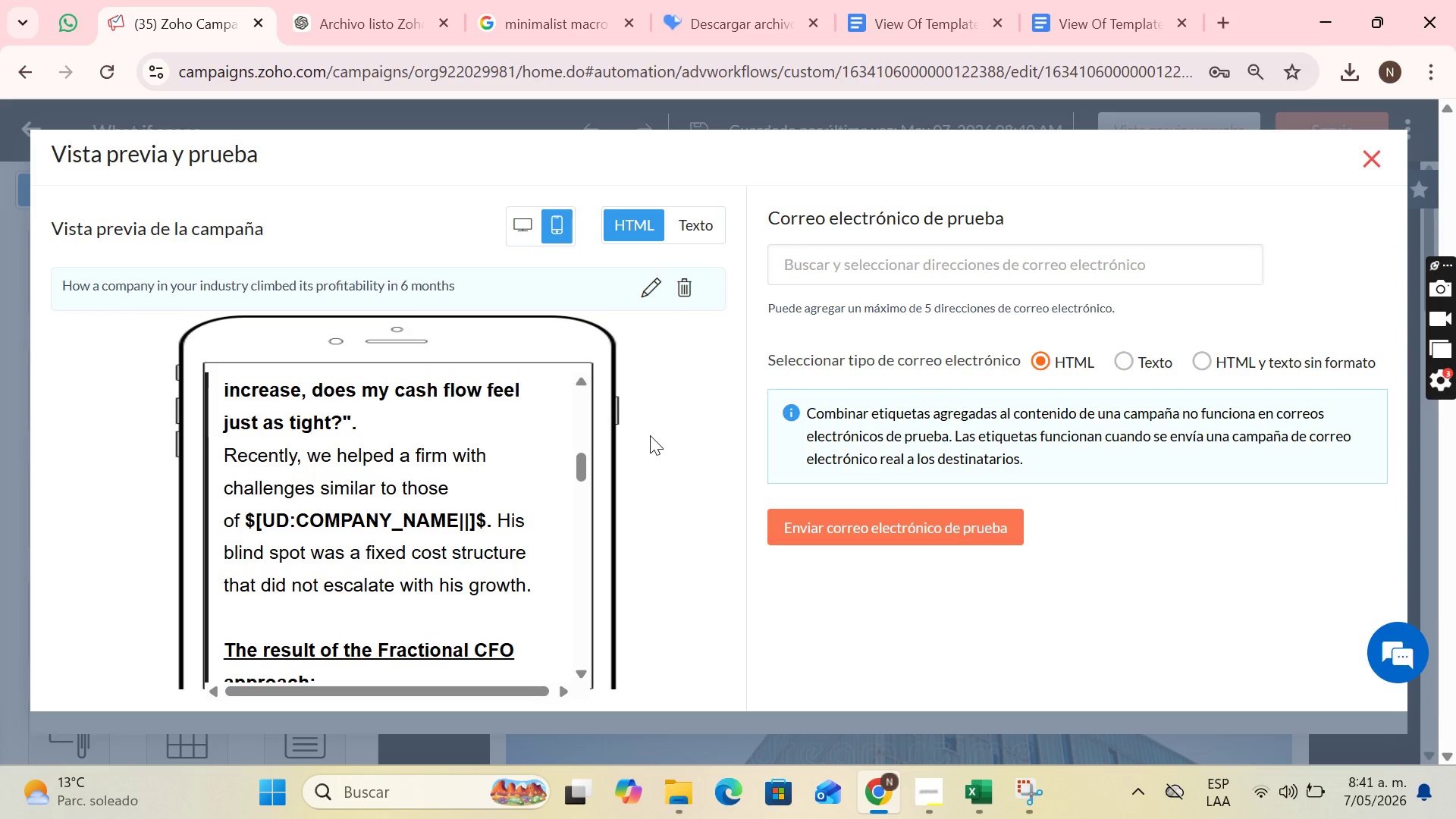 
key(PrintScreen)
 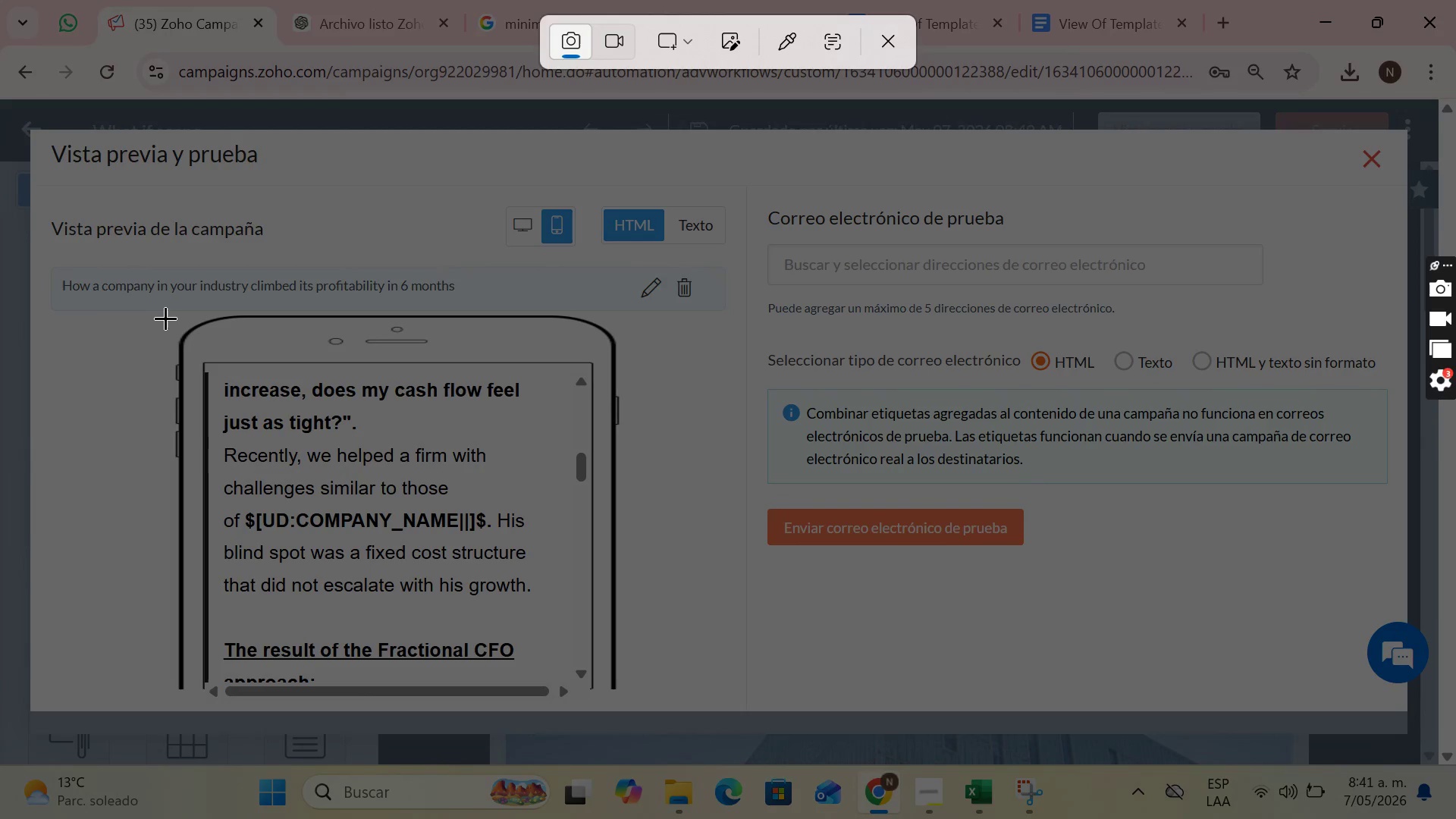 
left_click_drag(start_coordinate=[165, 315], to_coordinate=[627, 710])
 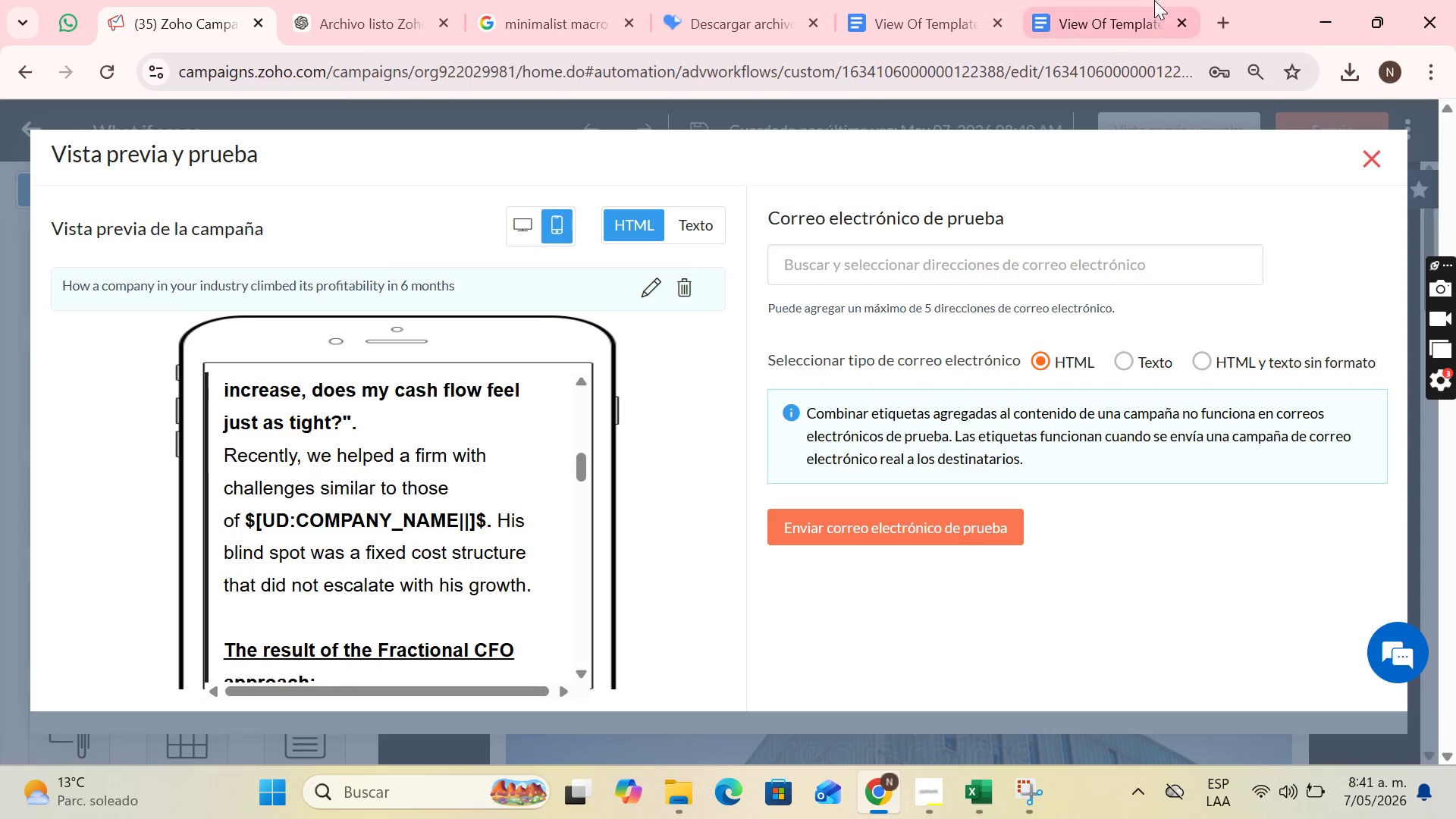 
left_click([1126, 0])
 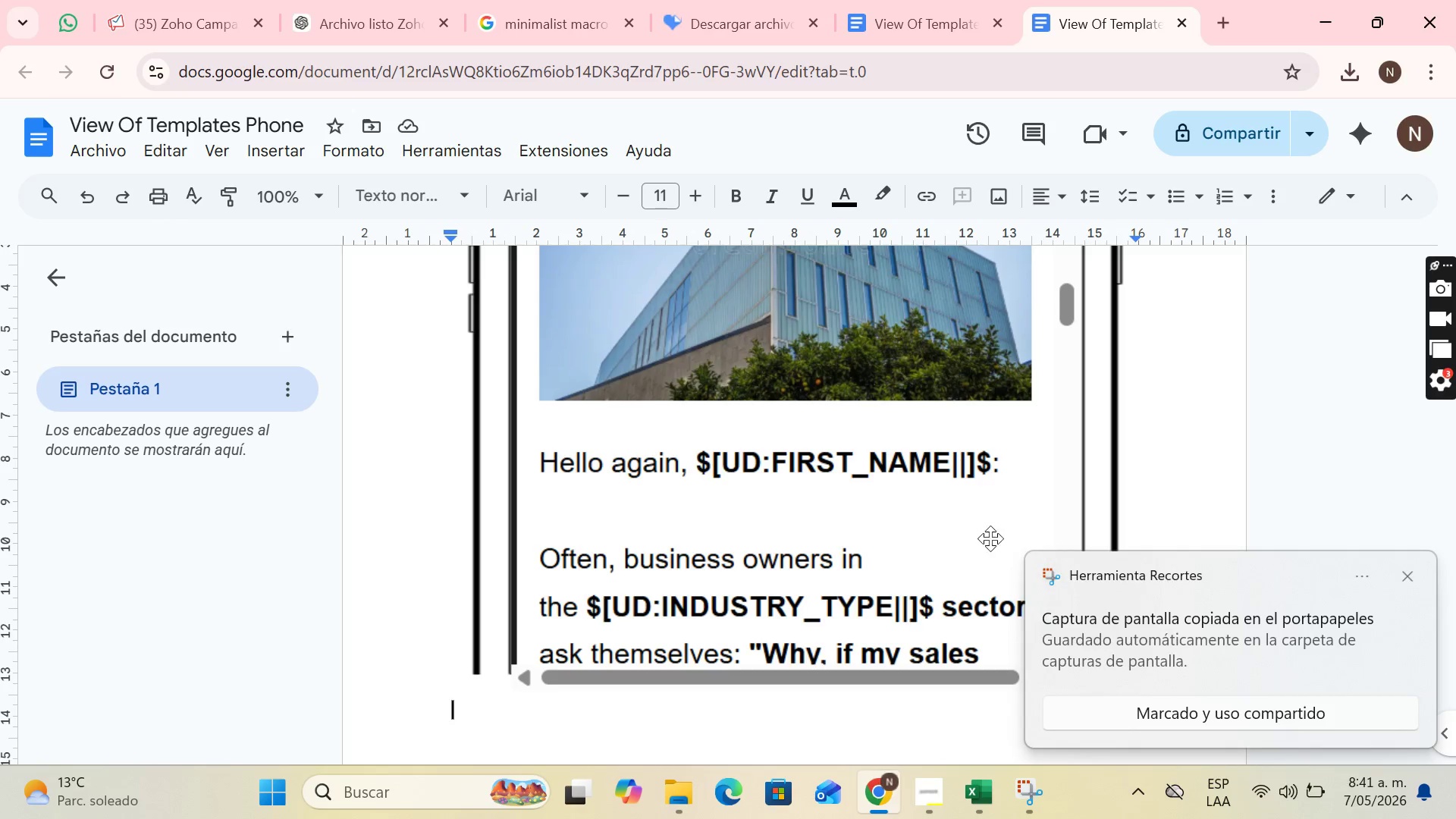 
key(Control+V)
 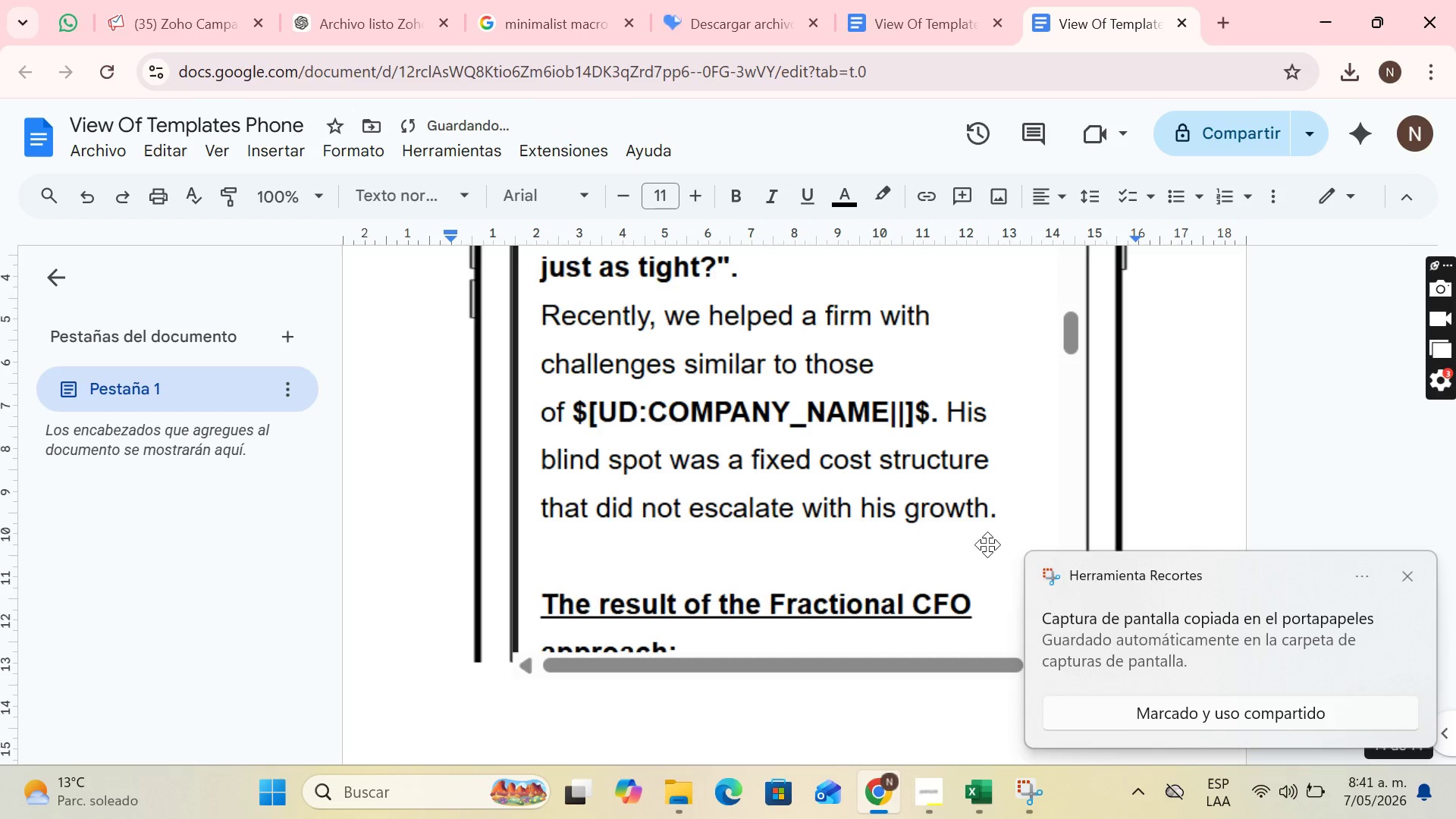 
key(Enter)
 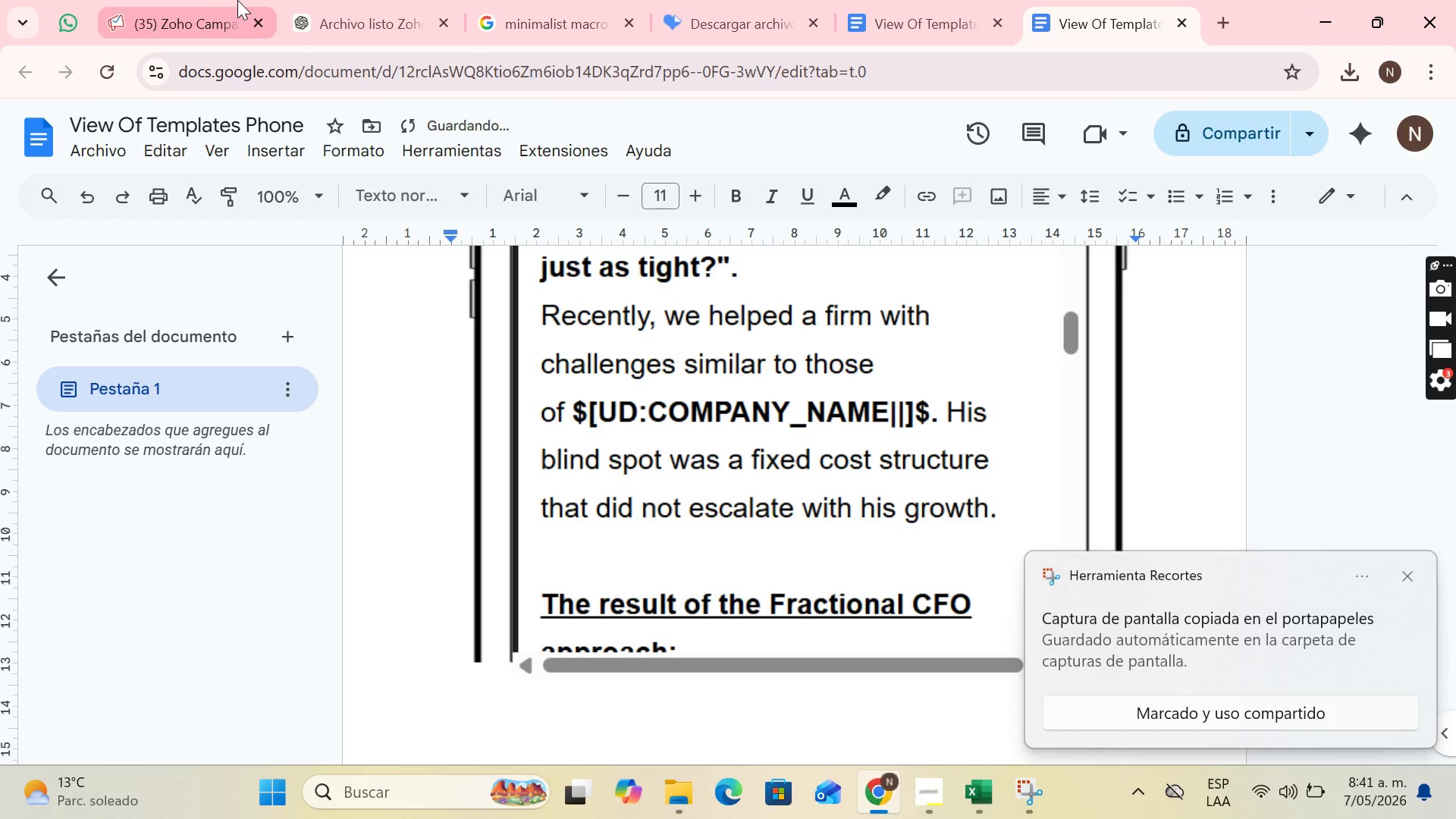 
left_click([211, 0])
 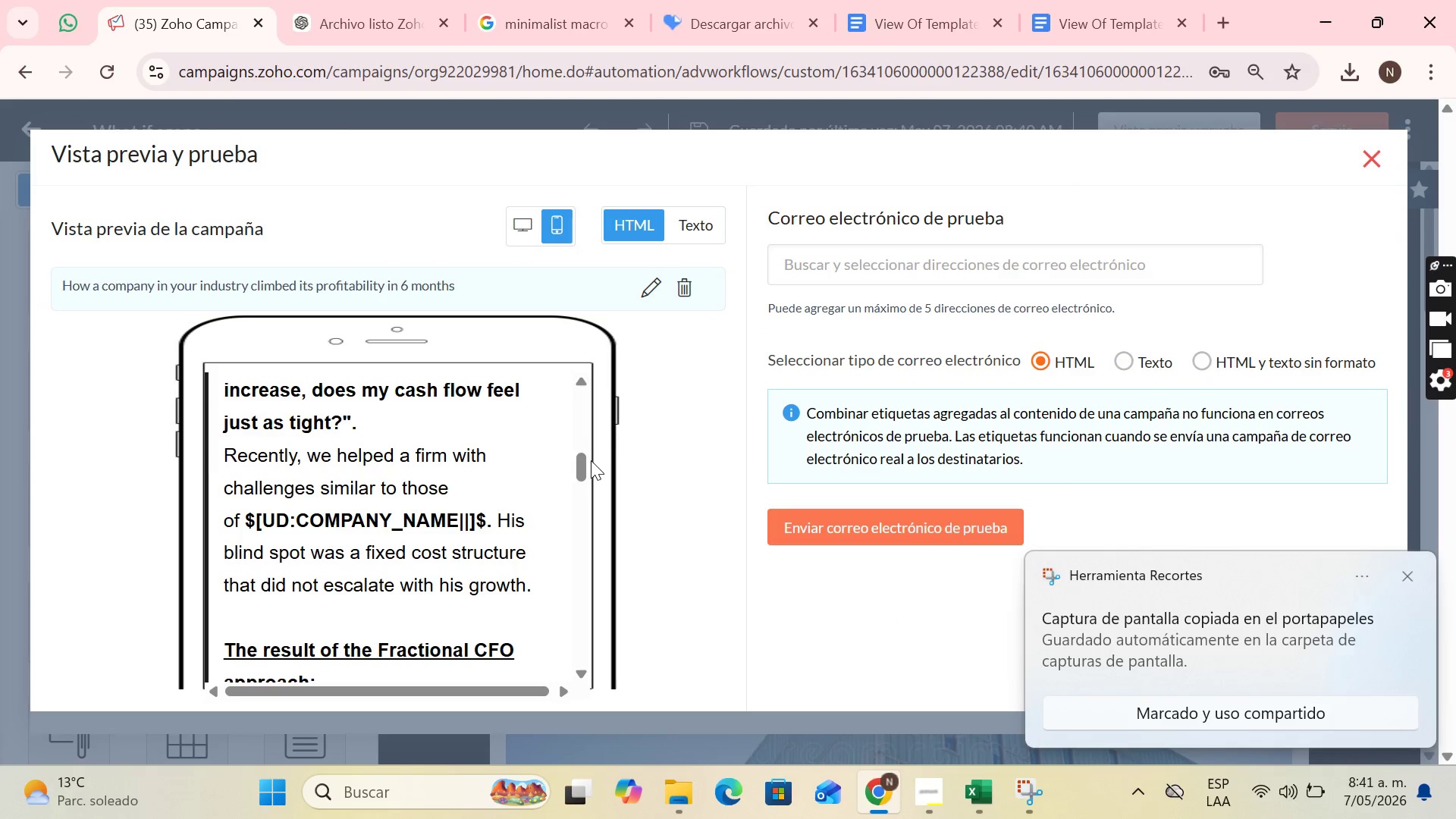 
left_click_drag(start_coordinate=[585, 462], to_coordinate=[604, 489])
 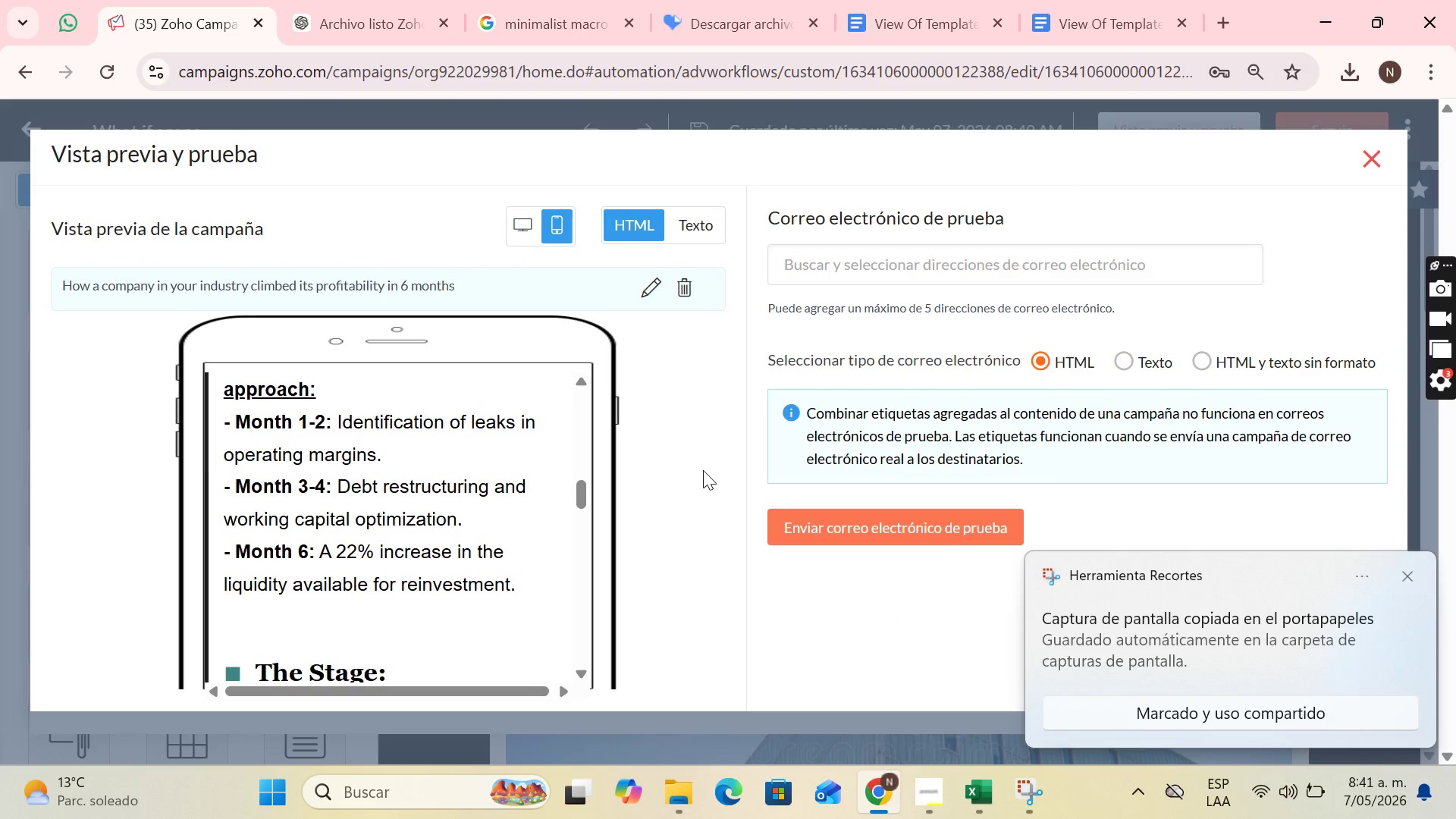 
key(PrintScreen)
 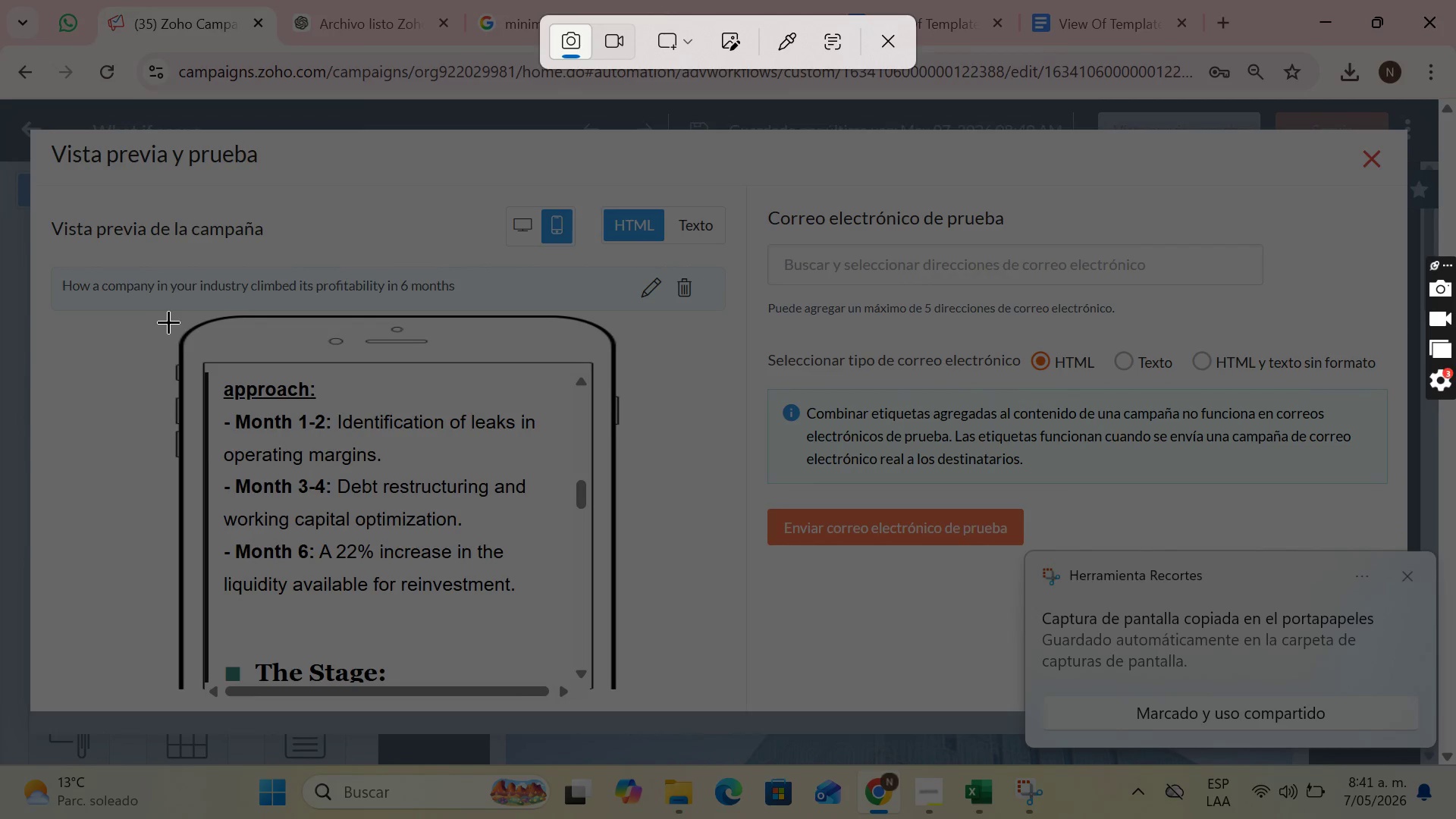 
left_click_drag(start_coordinate=[171, 318], to_coordinate=[620, 701])
 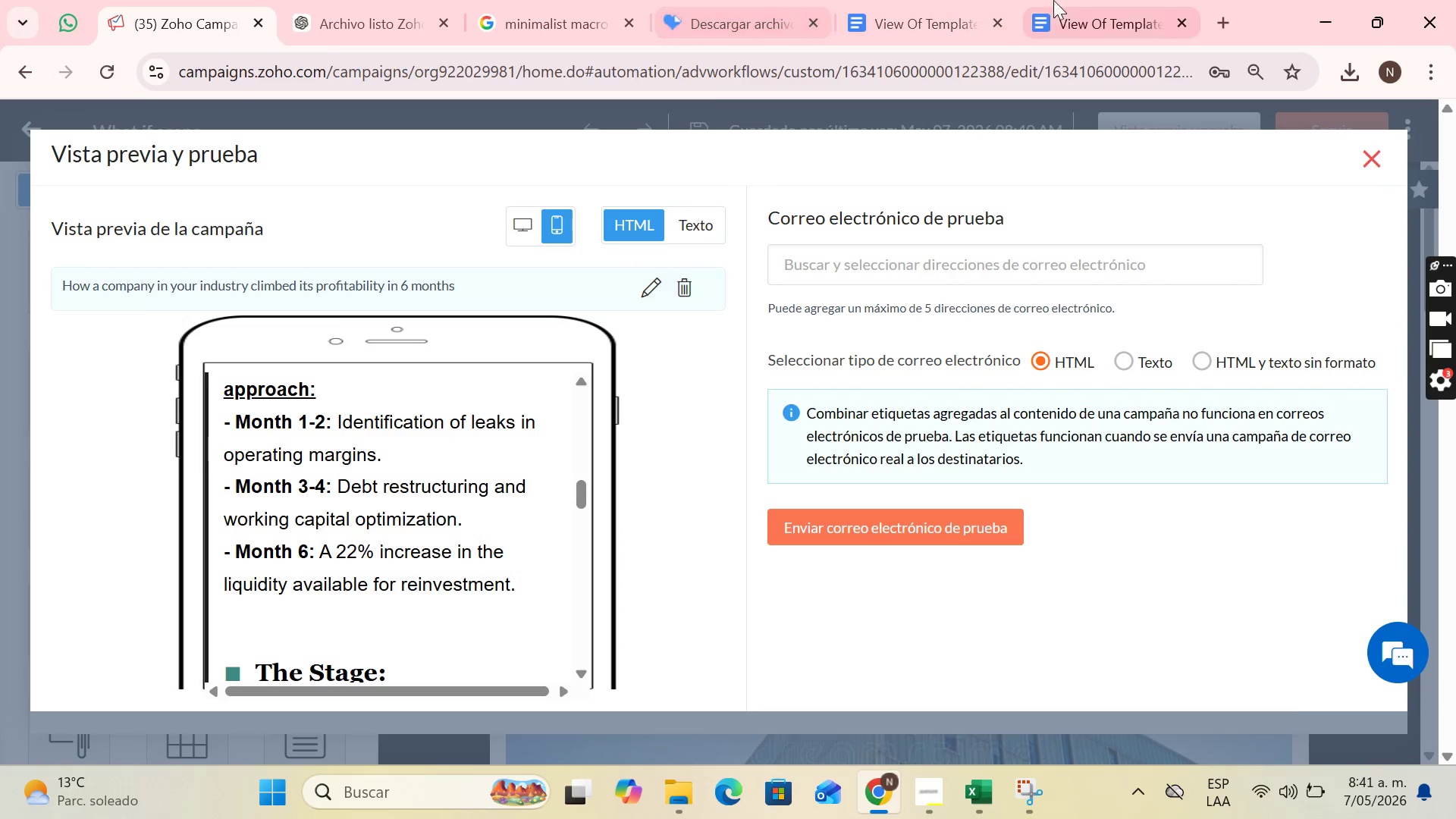 
left_click([1066, 0])
 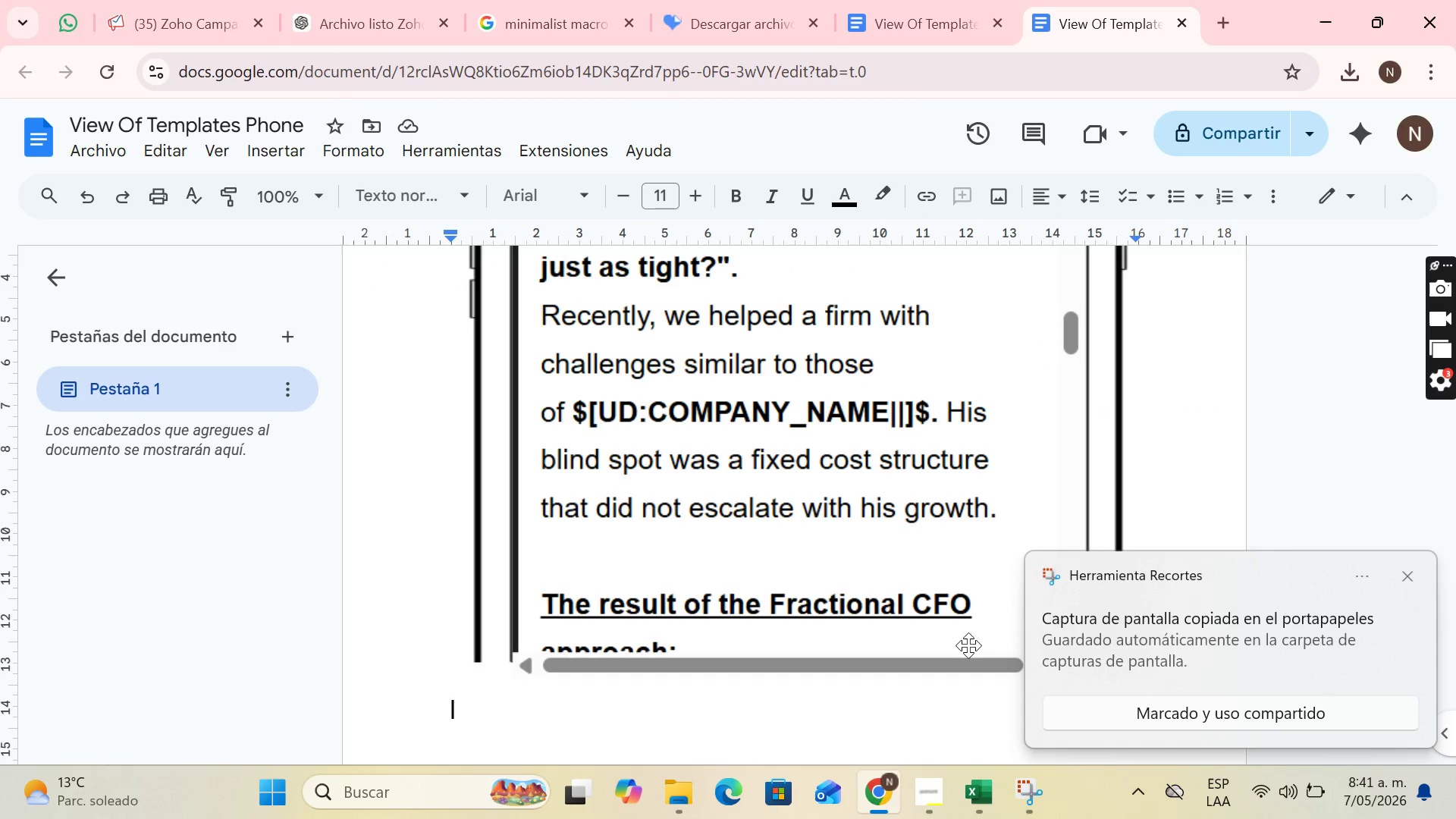 
key(Control+V)
 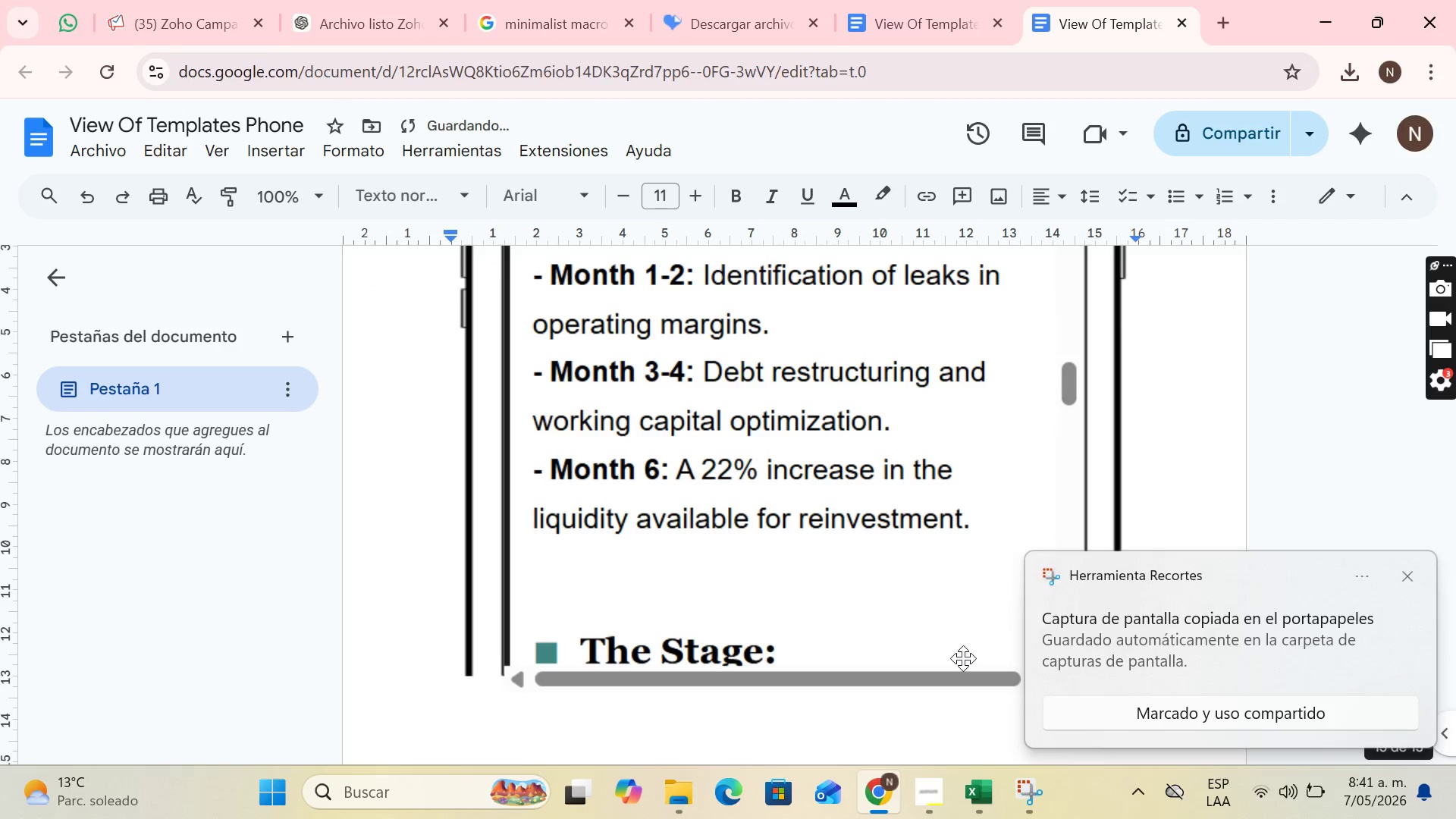 
key(Enter)
 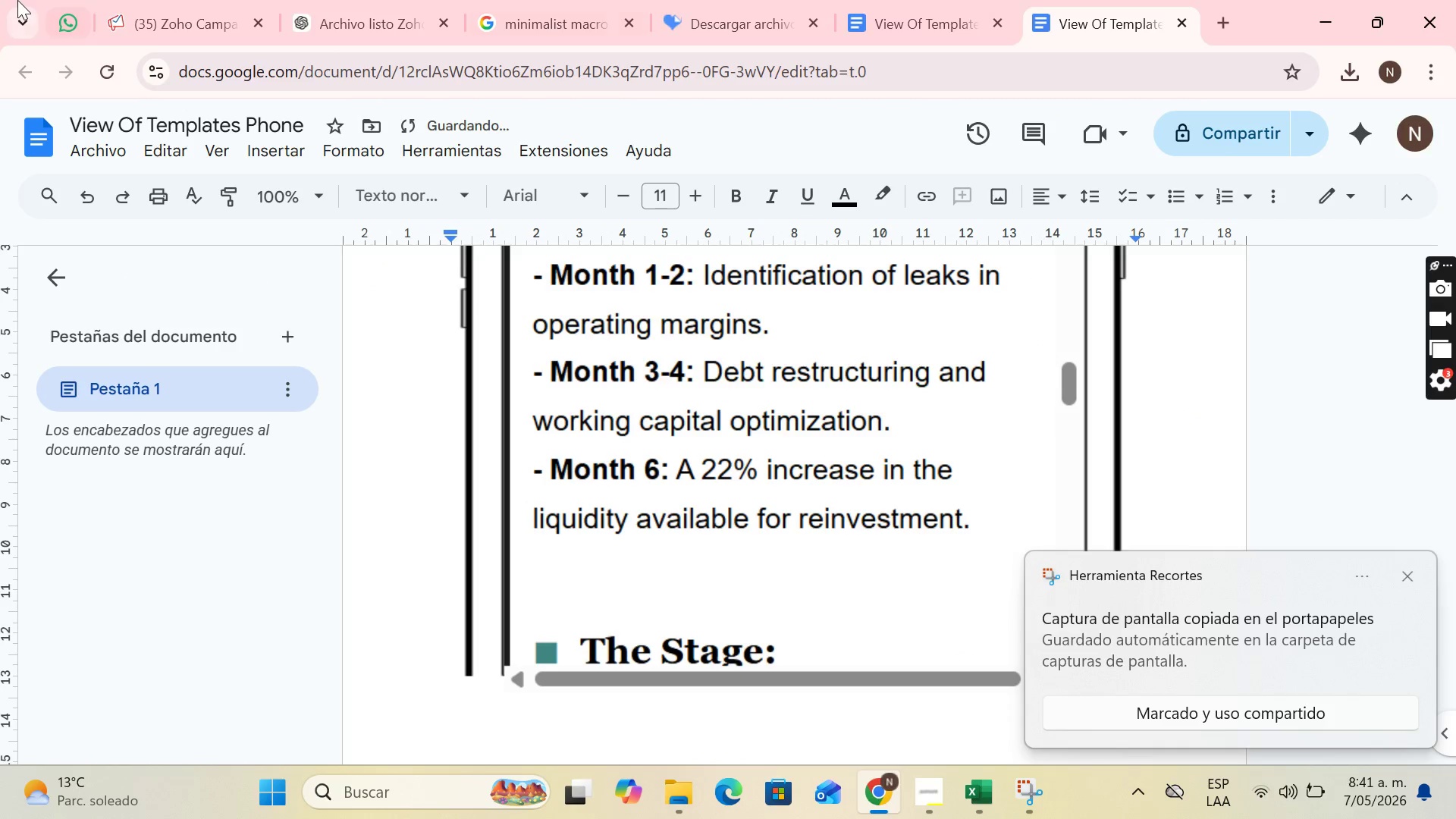 
left_click([143, 0])
 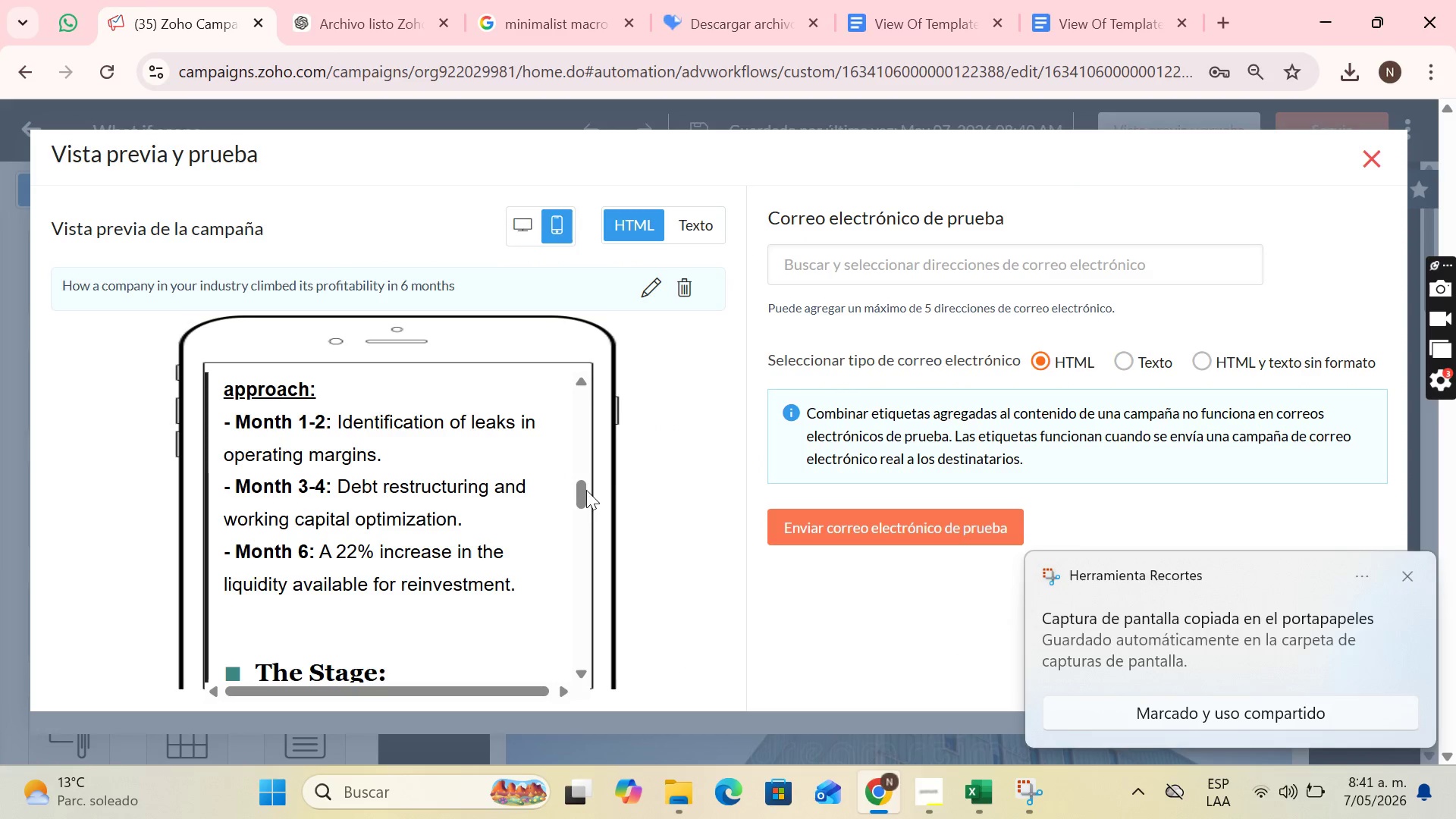 
left_click_drag(start_coordinate=[582, 494], to_coordinate=[591, 525])
 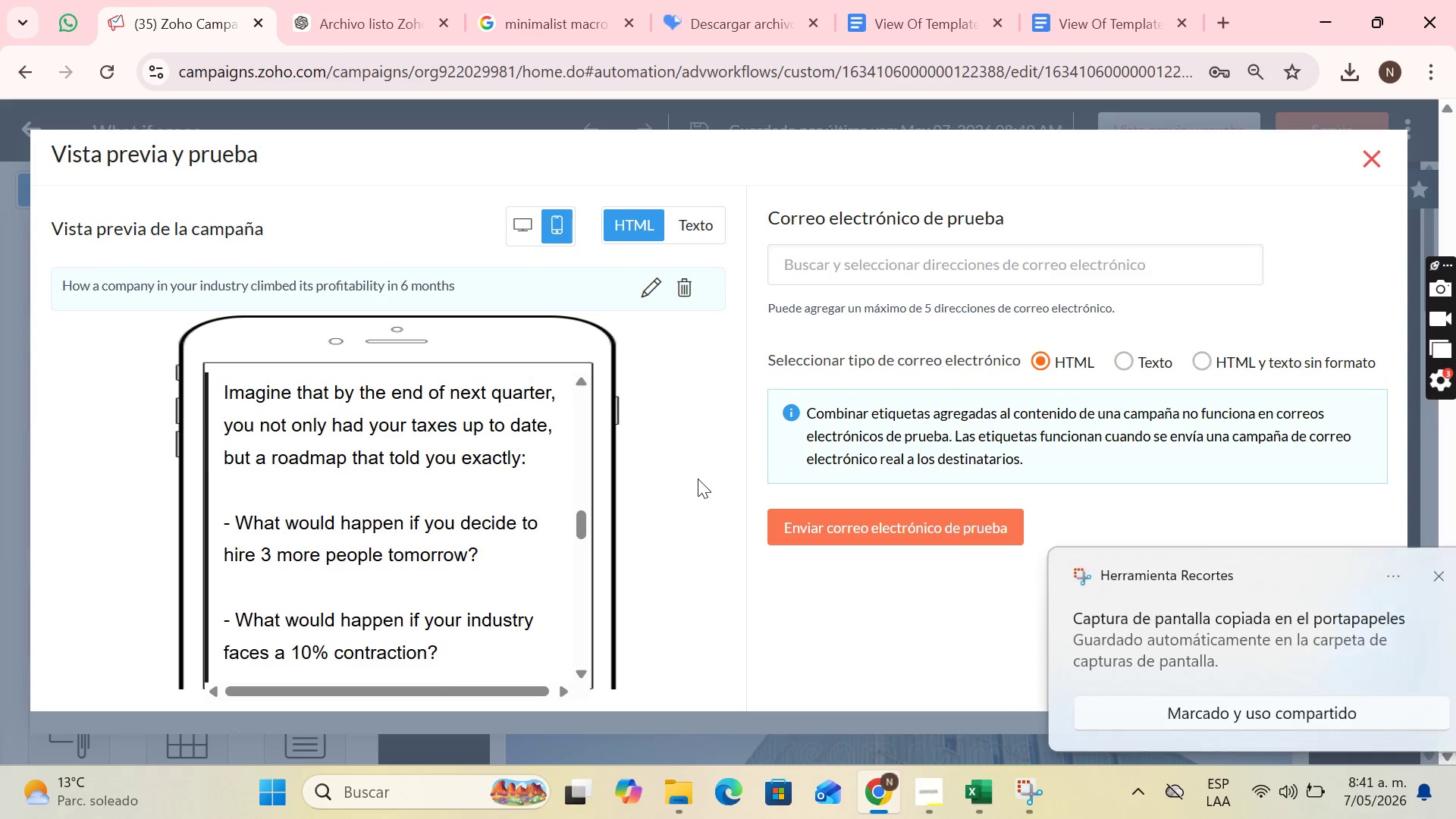 
key(PrintScreen)
 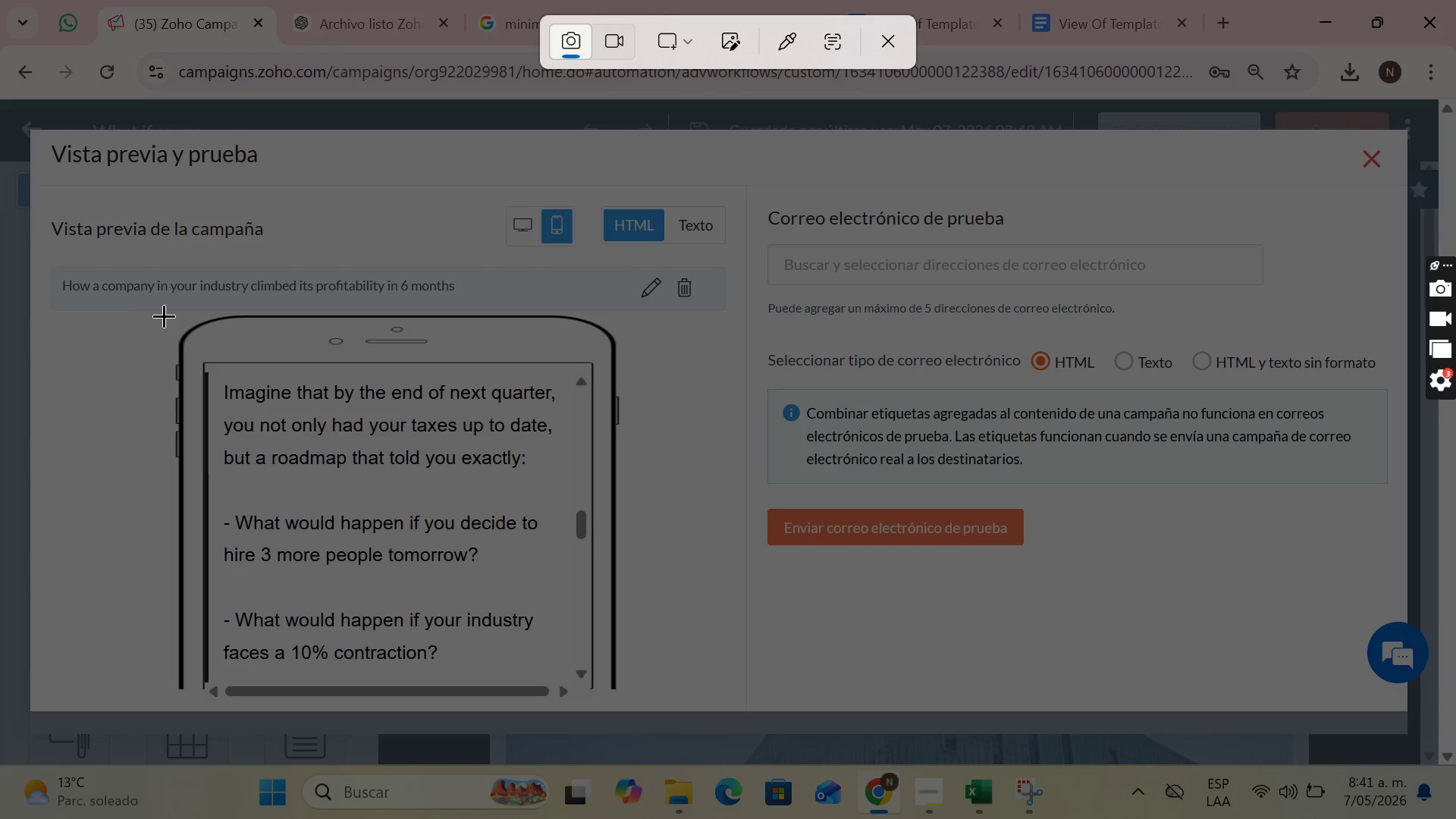 
left_click_drag(start_coordinate=[171, 314], to_coordinate=[624, 704])
 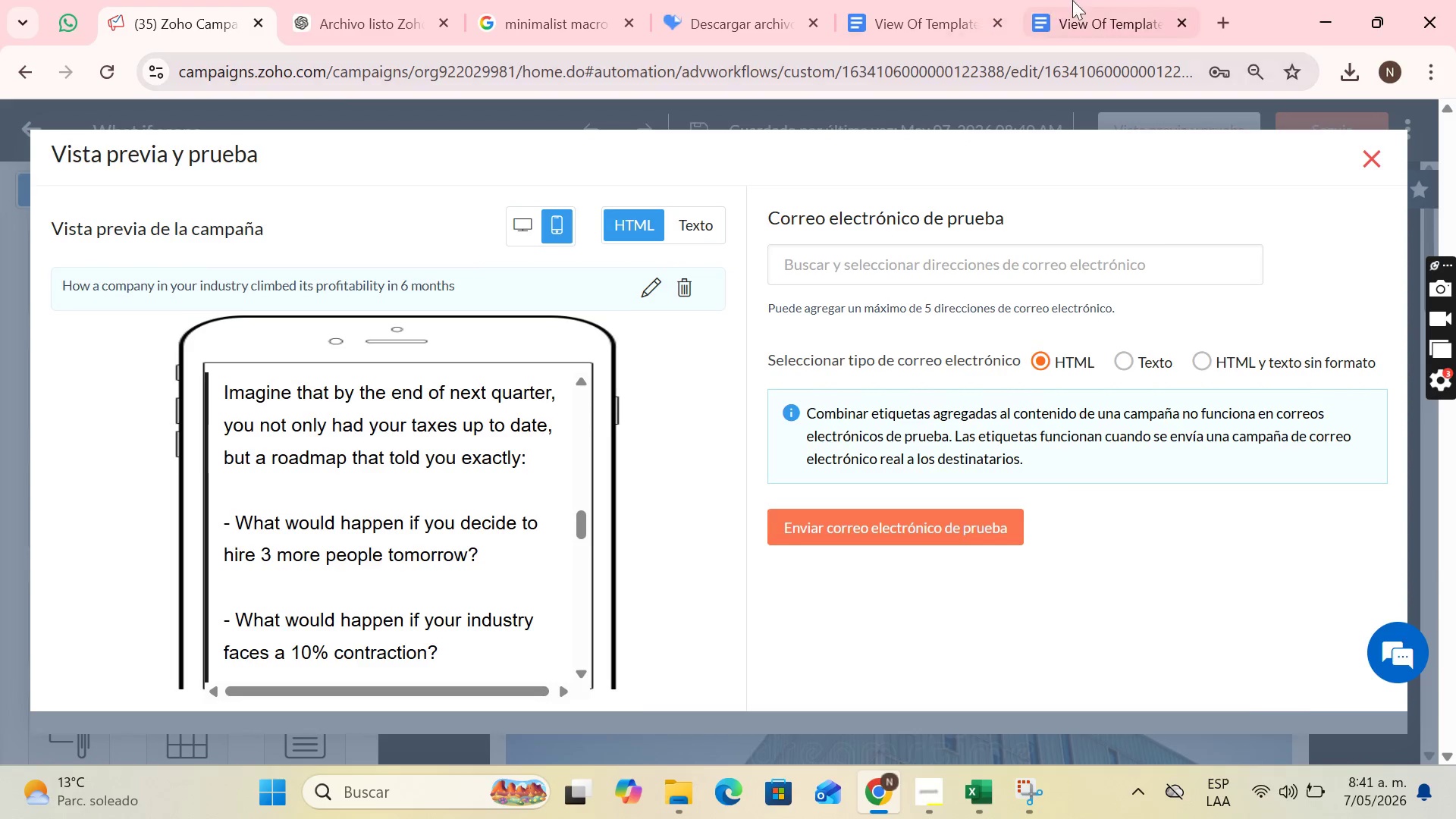 
left_click([1103, 0])
 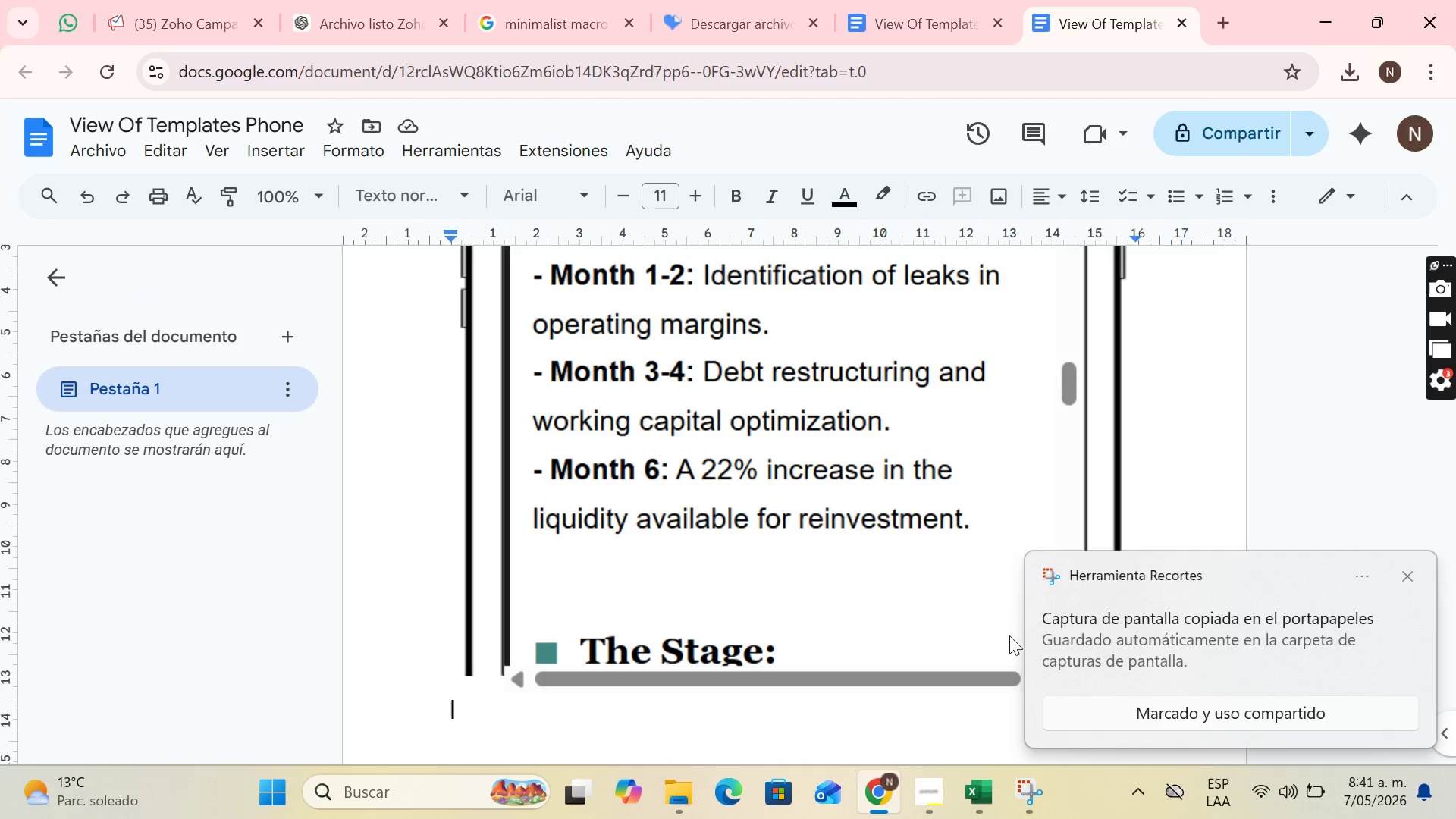 
key(Control+V)
 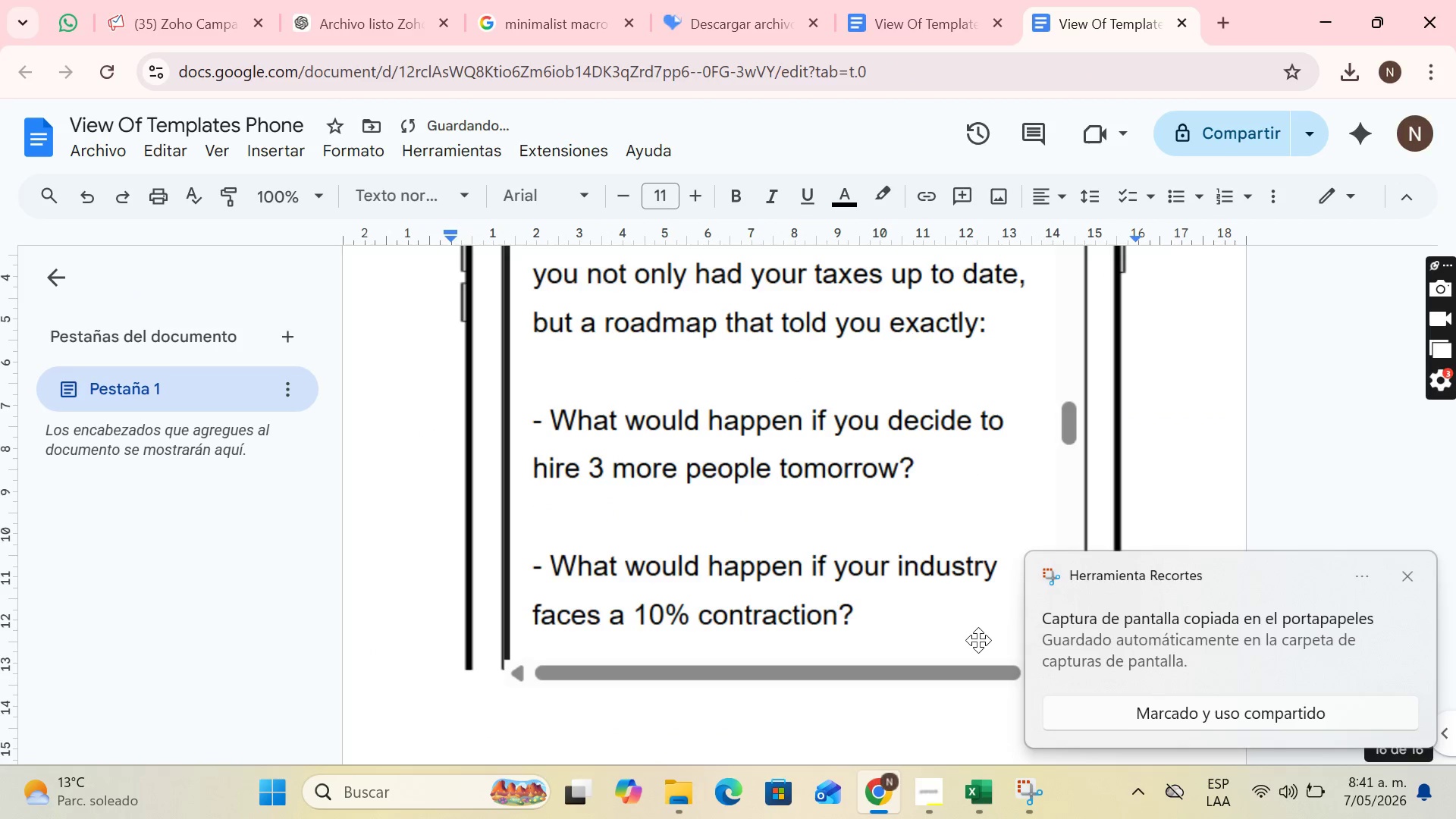 
key(Enter)
 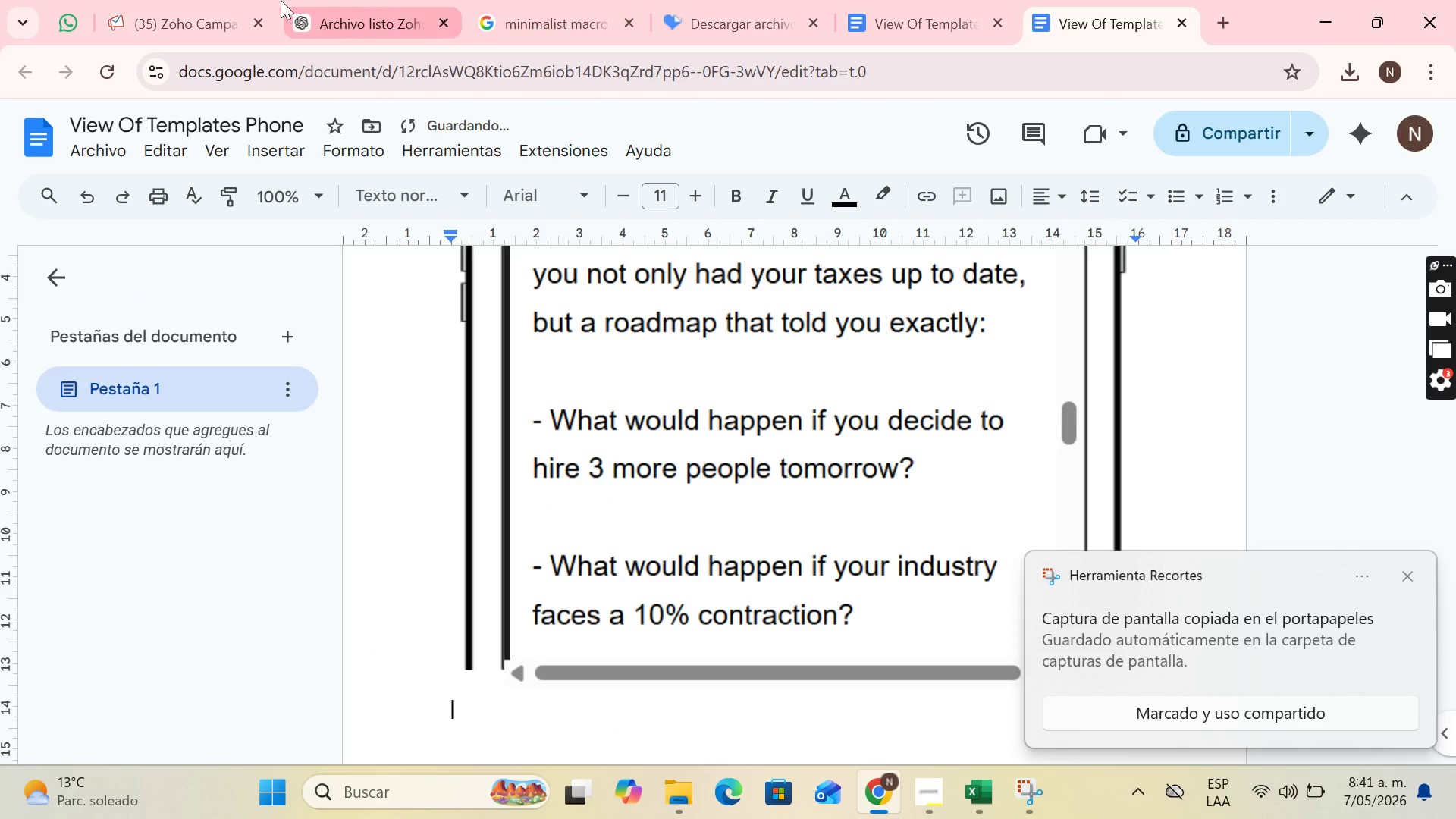 
left_click([202, 0])
 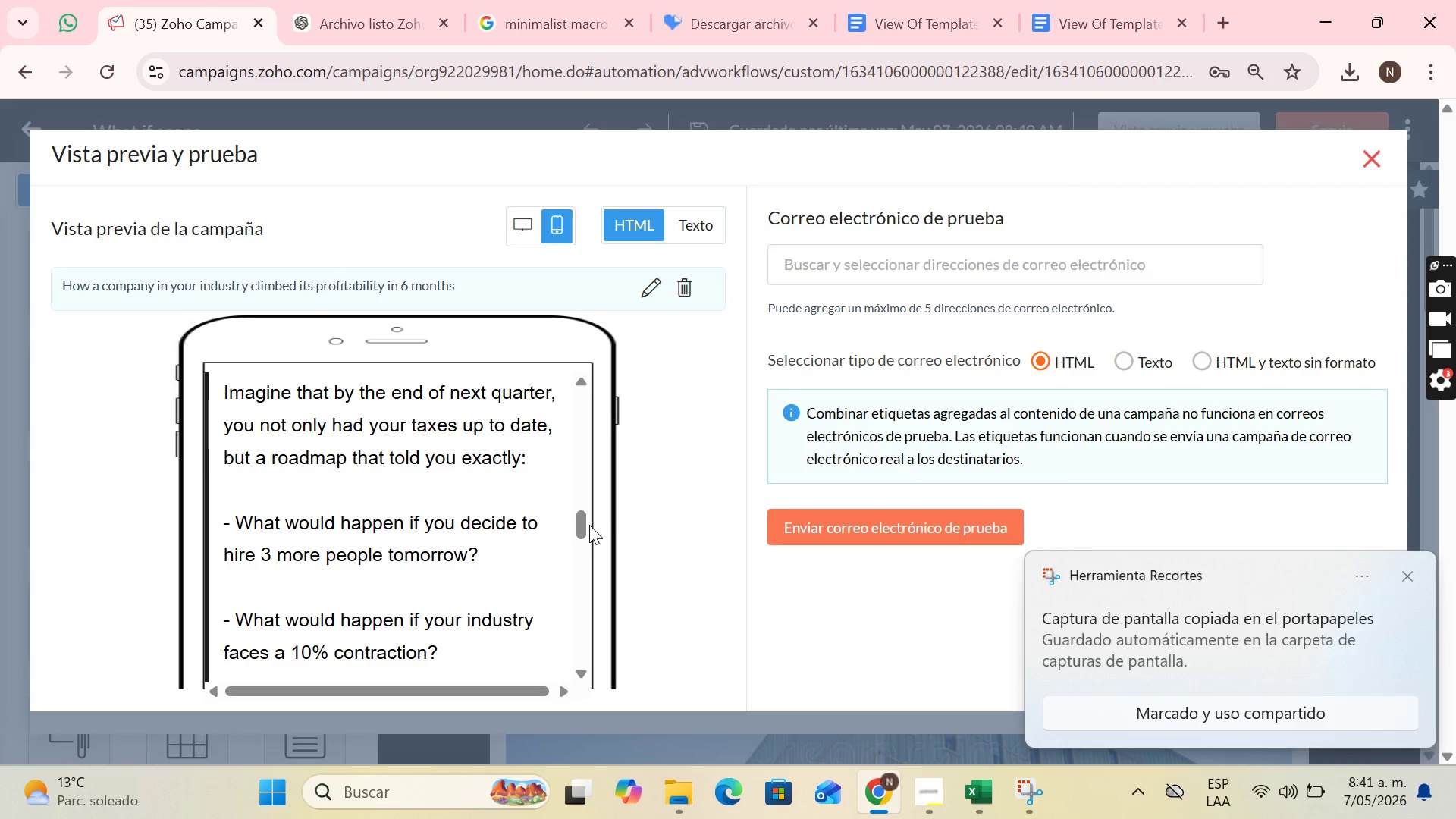 
left_click_drag(start_coordinate=[585, 526], to_coordinate=[602, 554])
 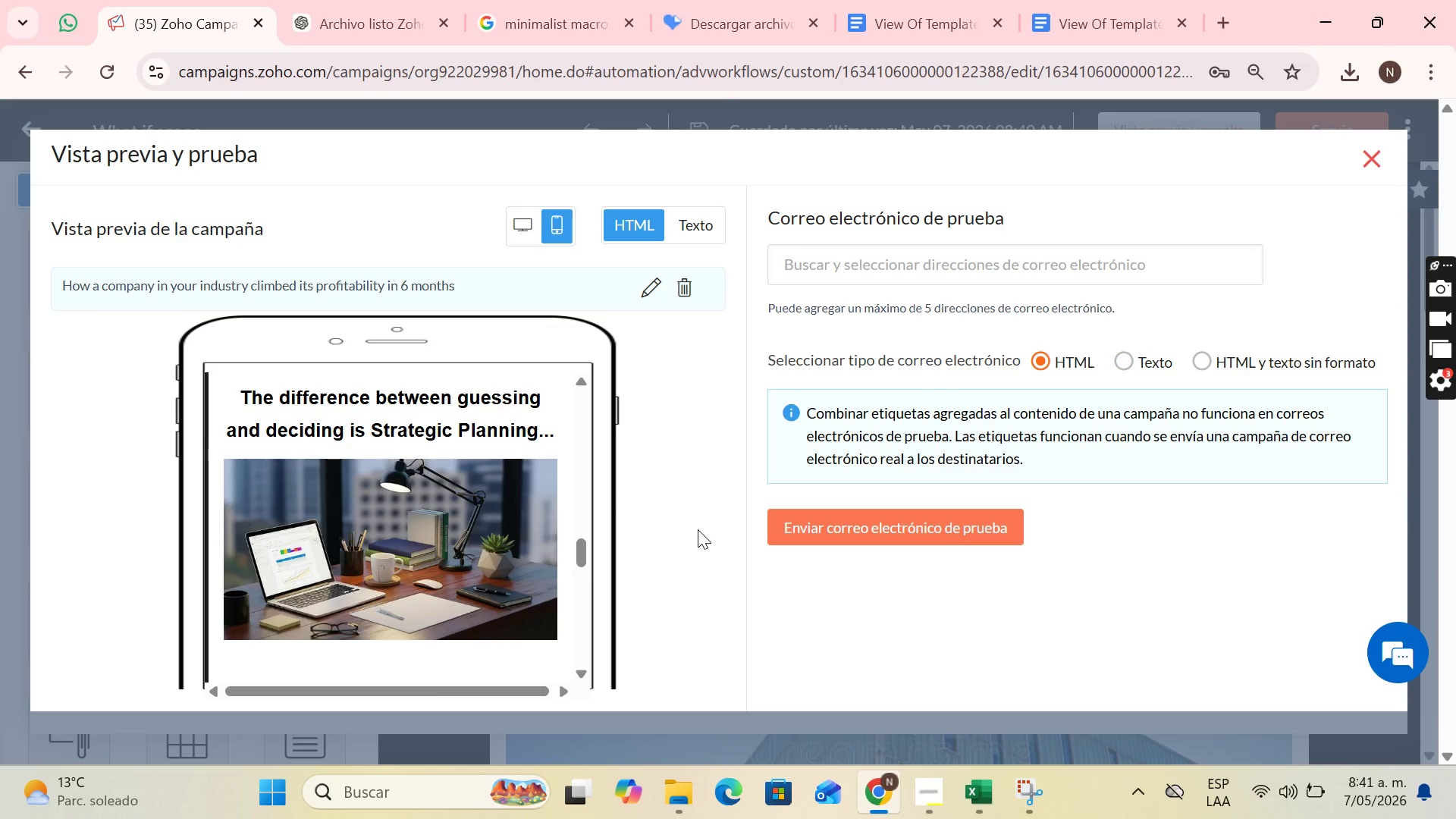 
key(PrintScreen)
 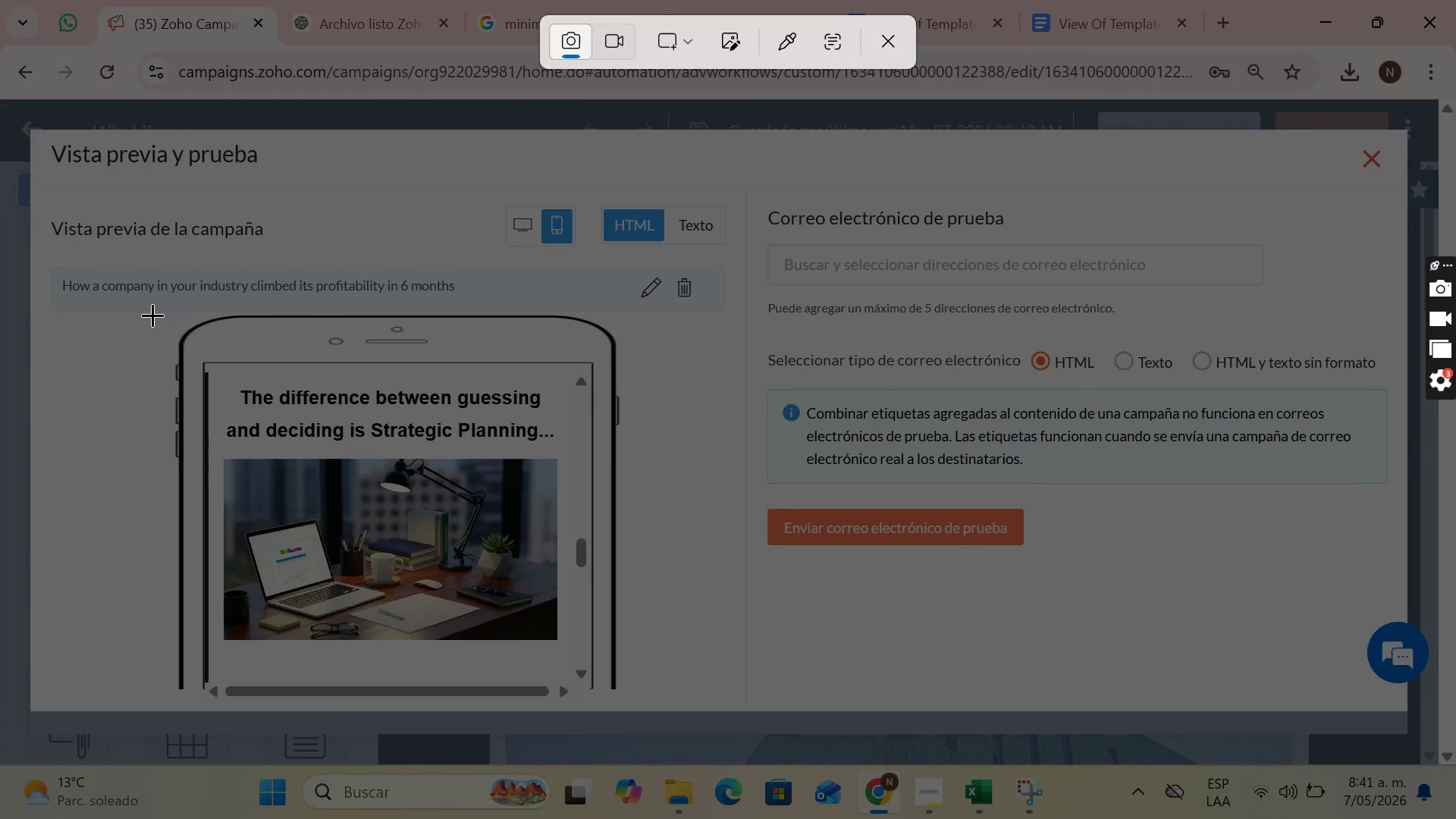 
left_click_drag(start_coordinate=[165, 315], to_coordinate=[635, 704])
 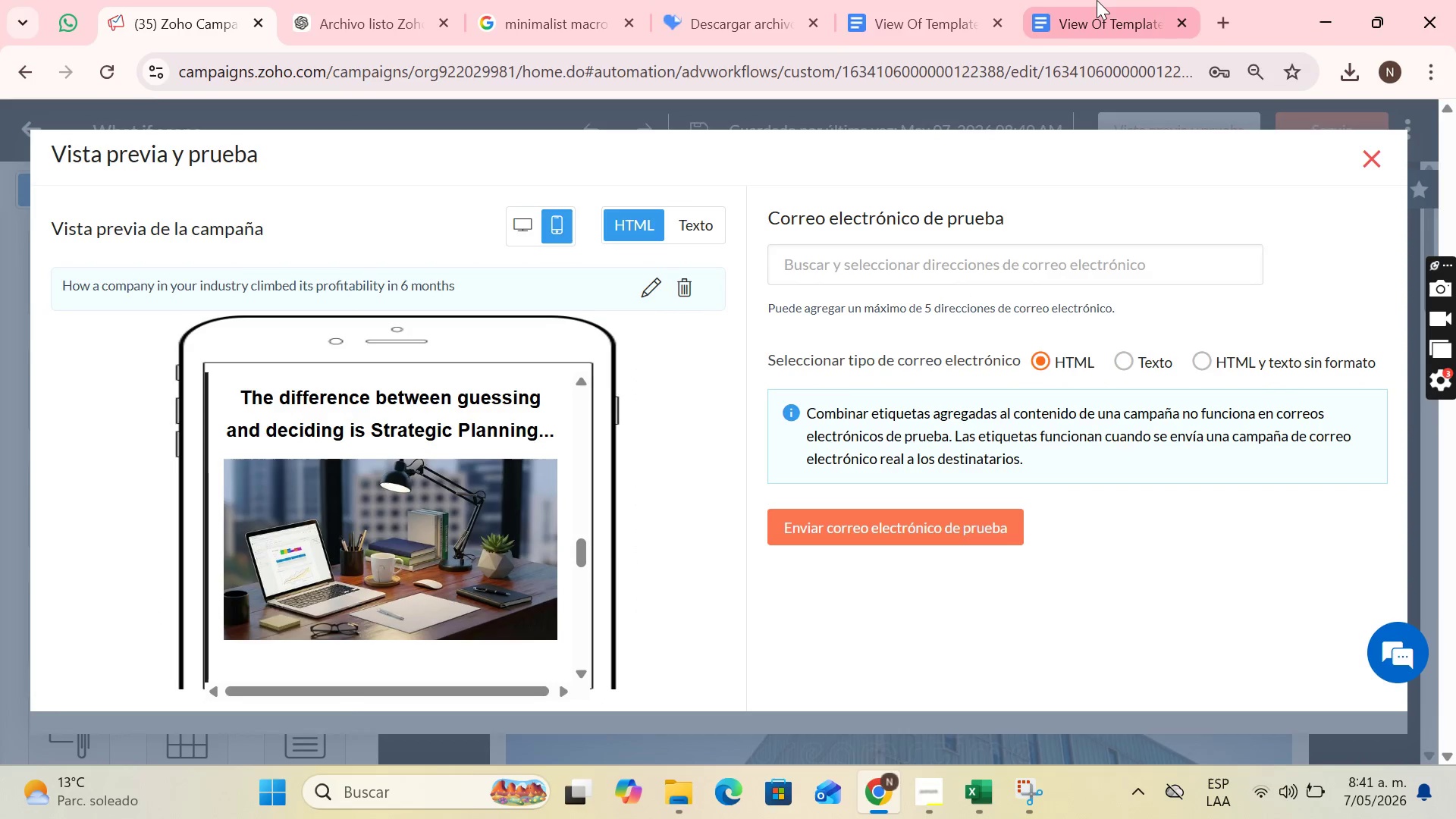 
left_click([1097, 0])
 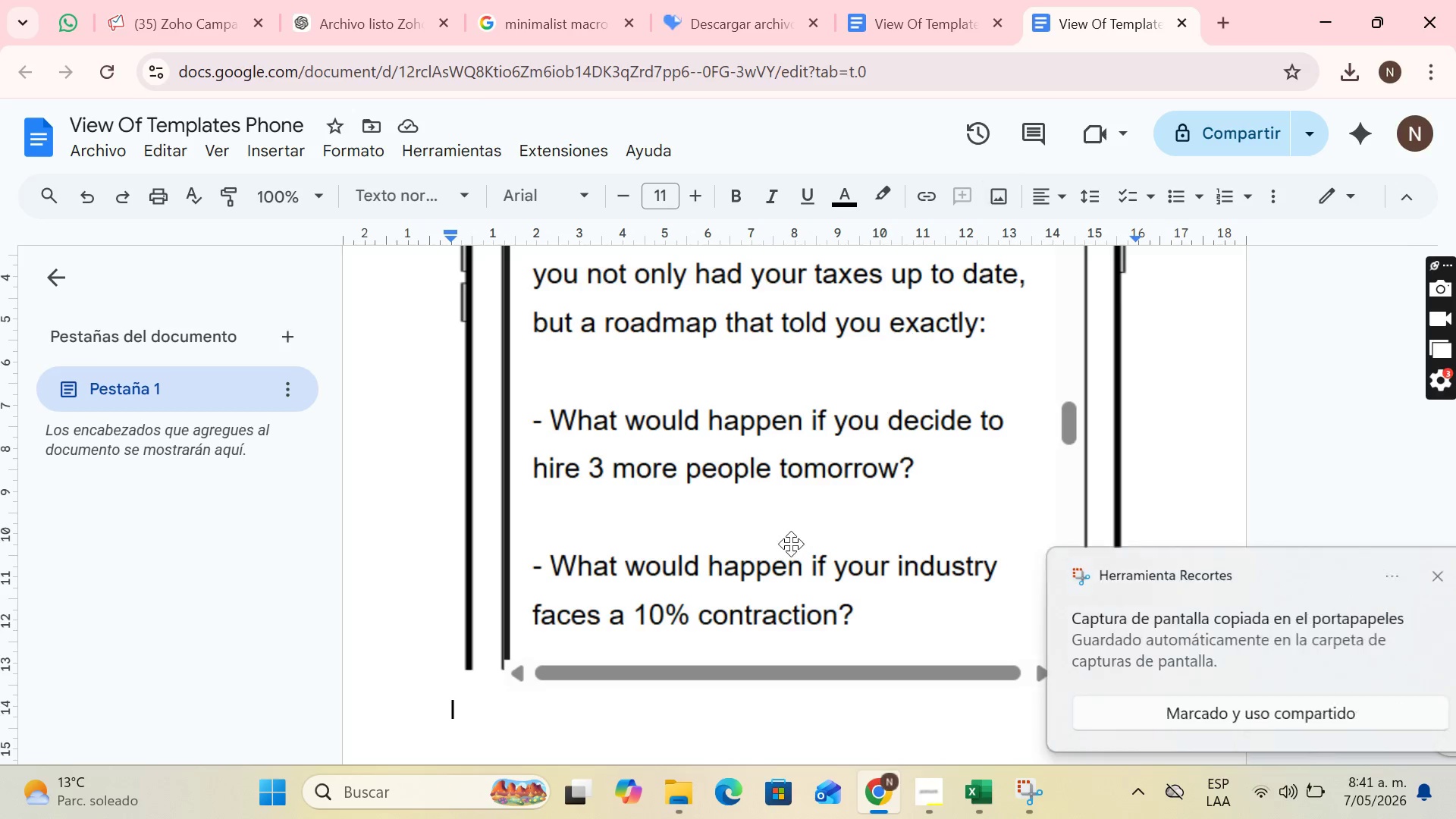 
key(Control+V)
 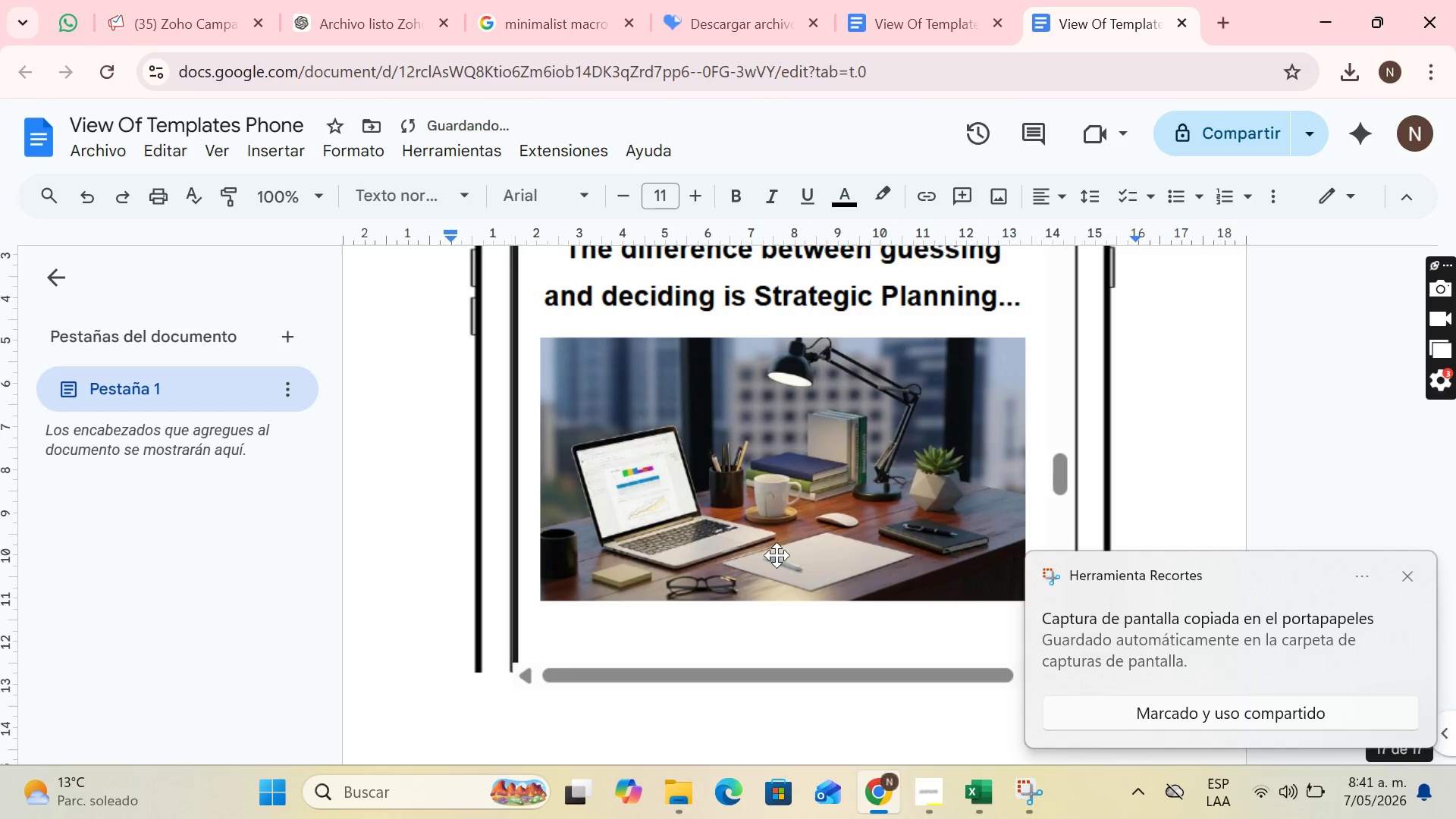 
key(Enter)
 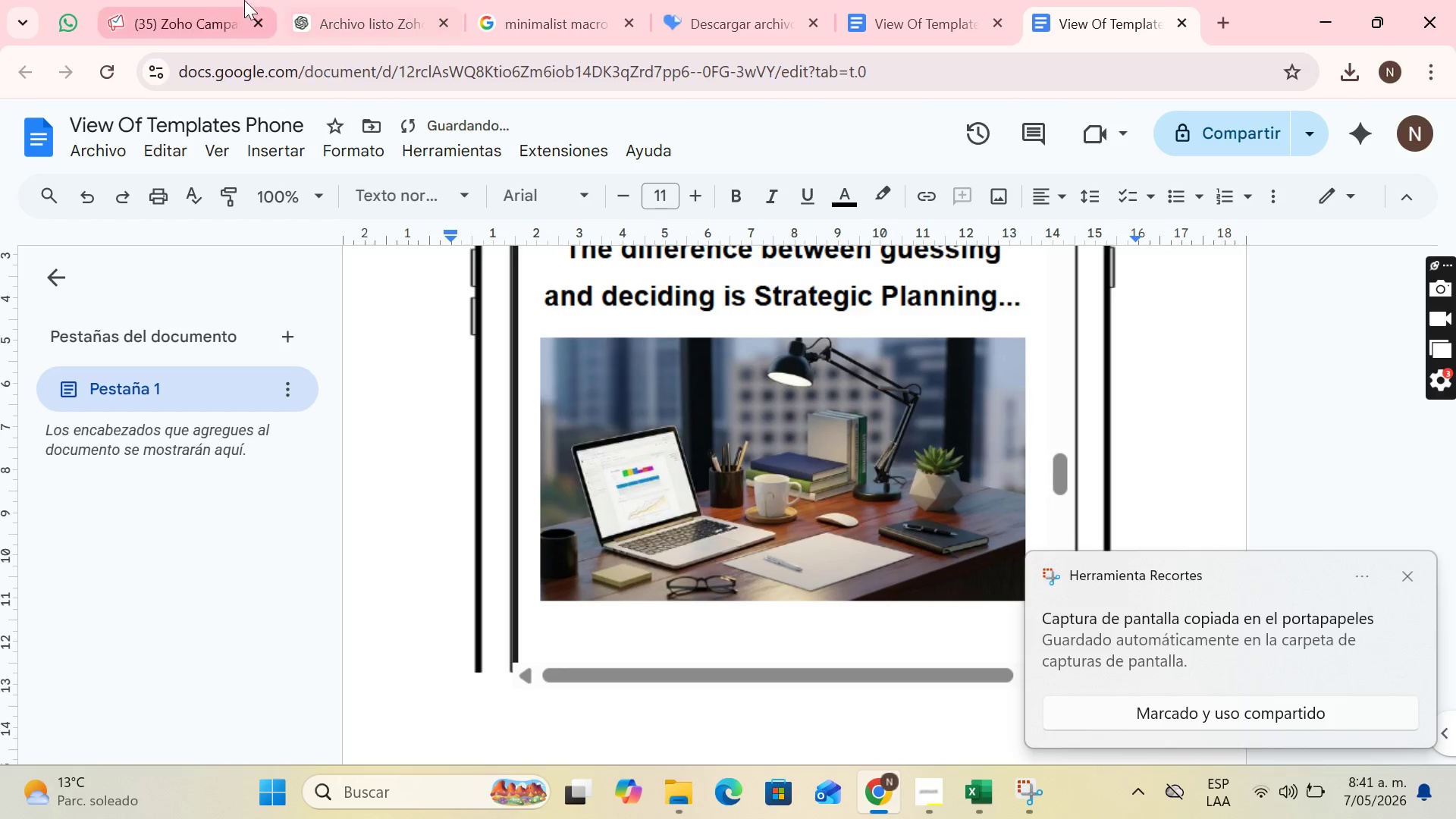 
left_click_drag(start_coordinate=[222, 0], to_coordinate=[233, 0])
 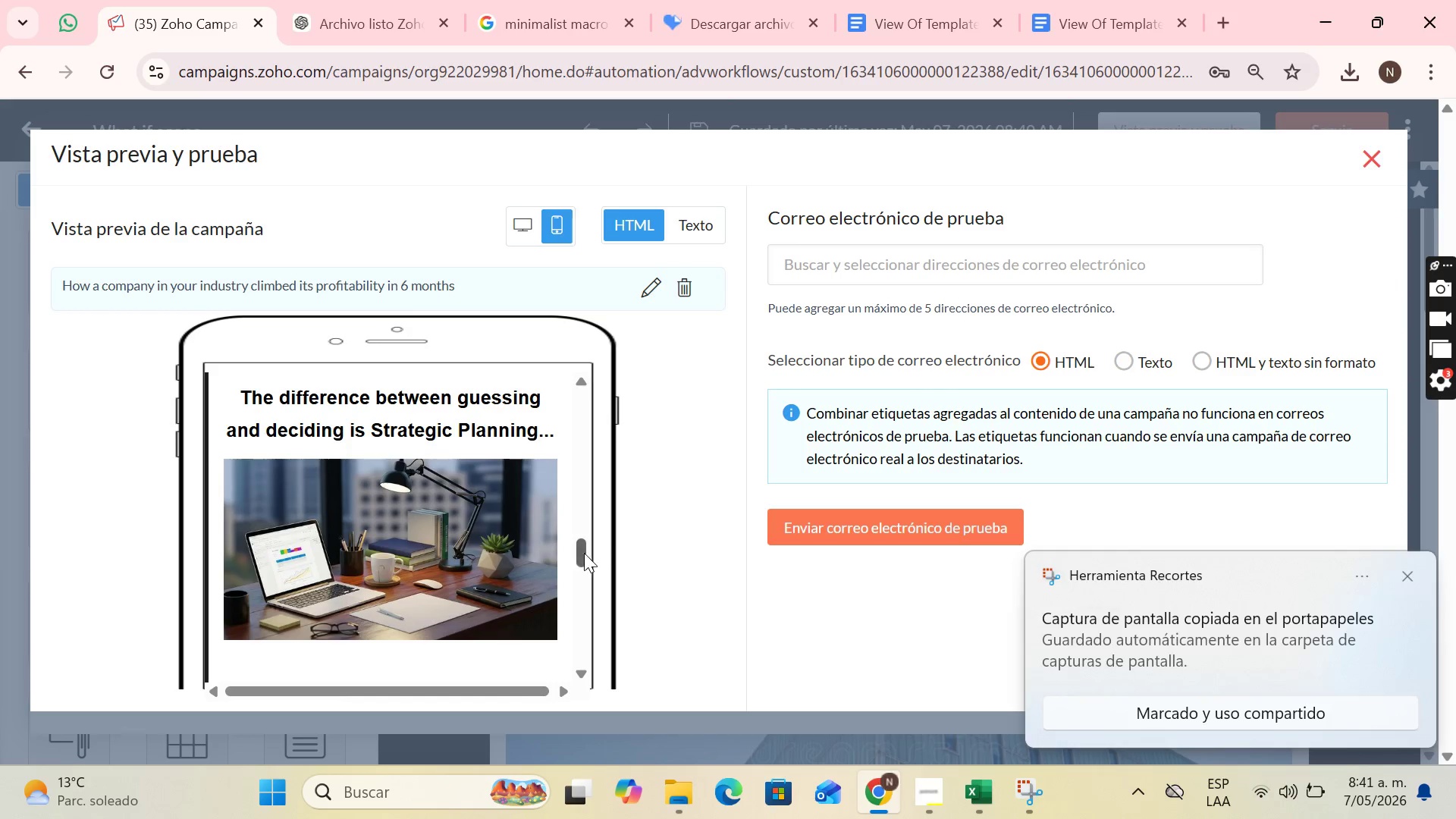 
left_click_drag(start_coordinate=[579, 554], to_coordinate=[598, 582])
 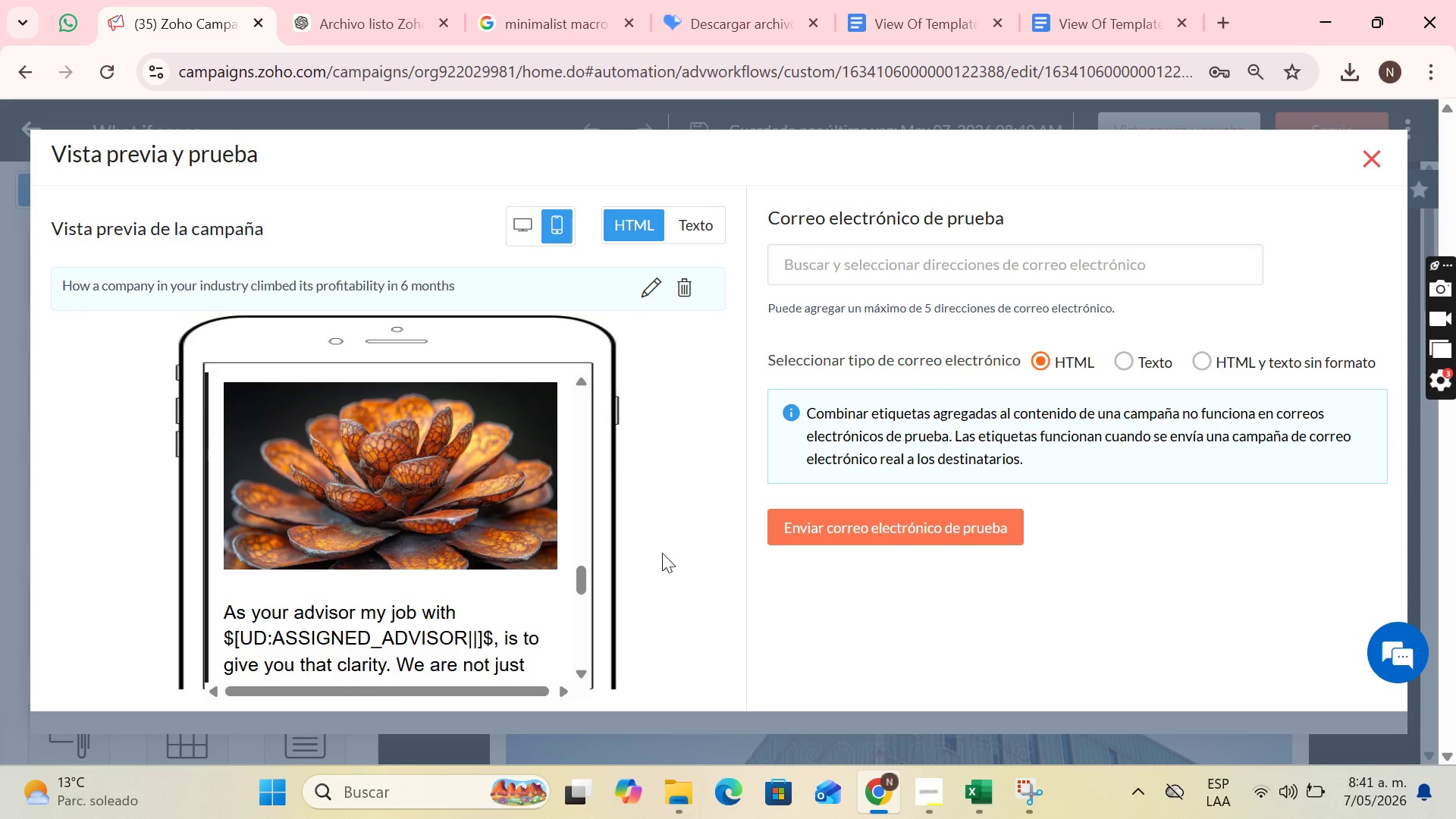 
key(PrintScreen)
 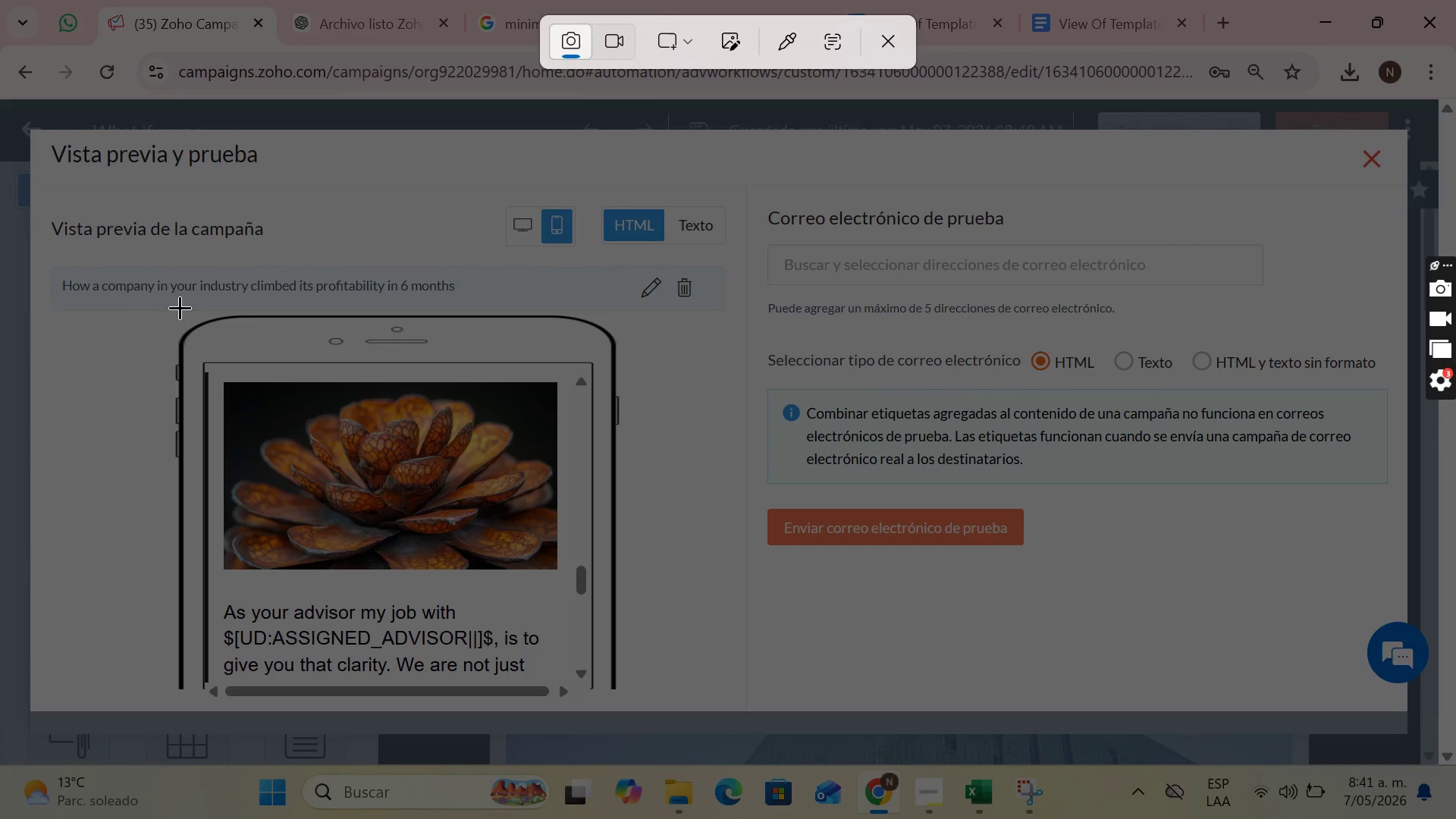 
left_click_drag(start_coordinate=[167, 313], to_coordinate=[626, 705])
 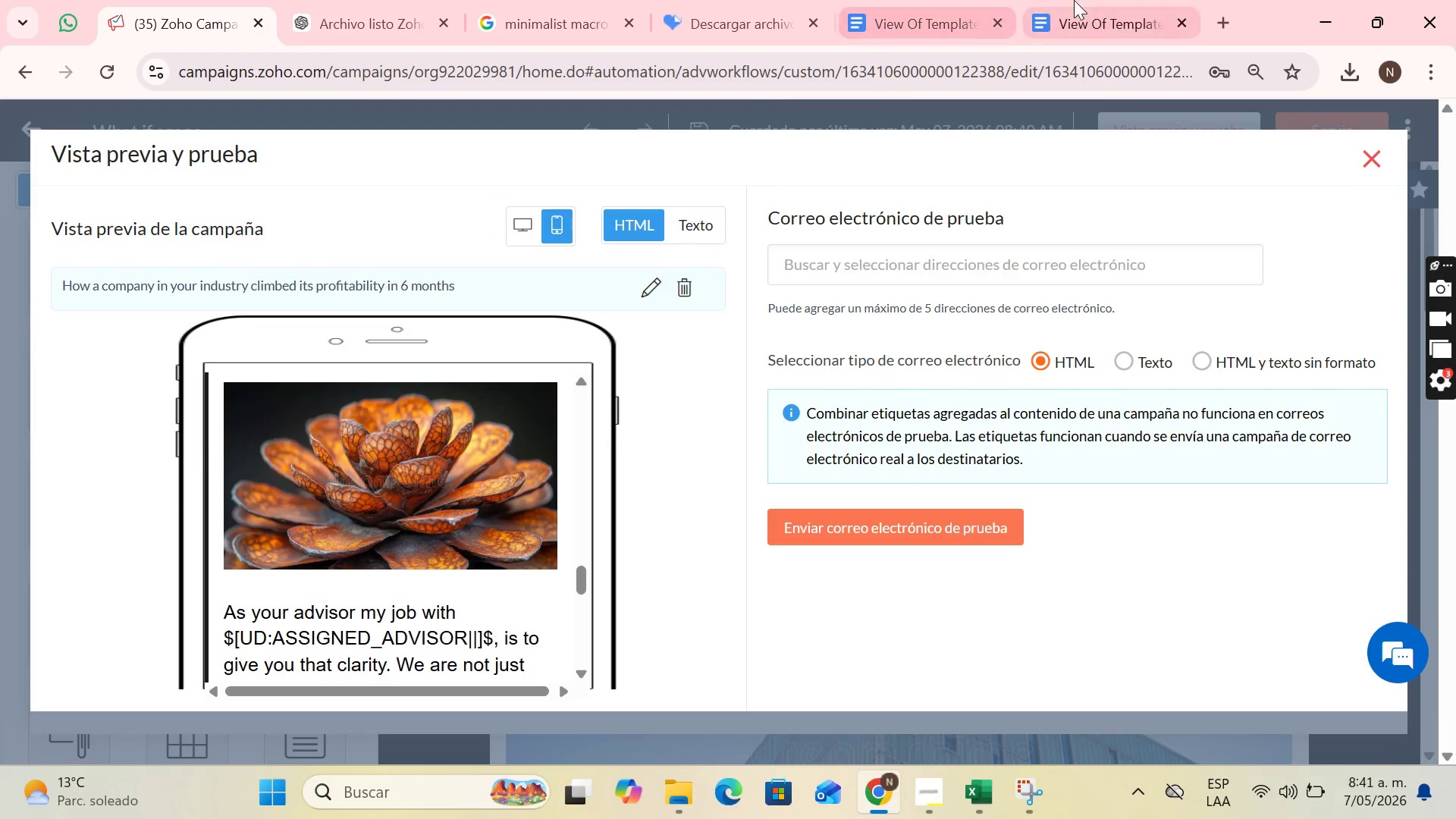 
left_click([1131, 0])
 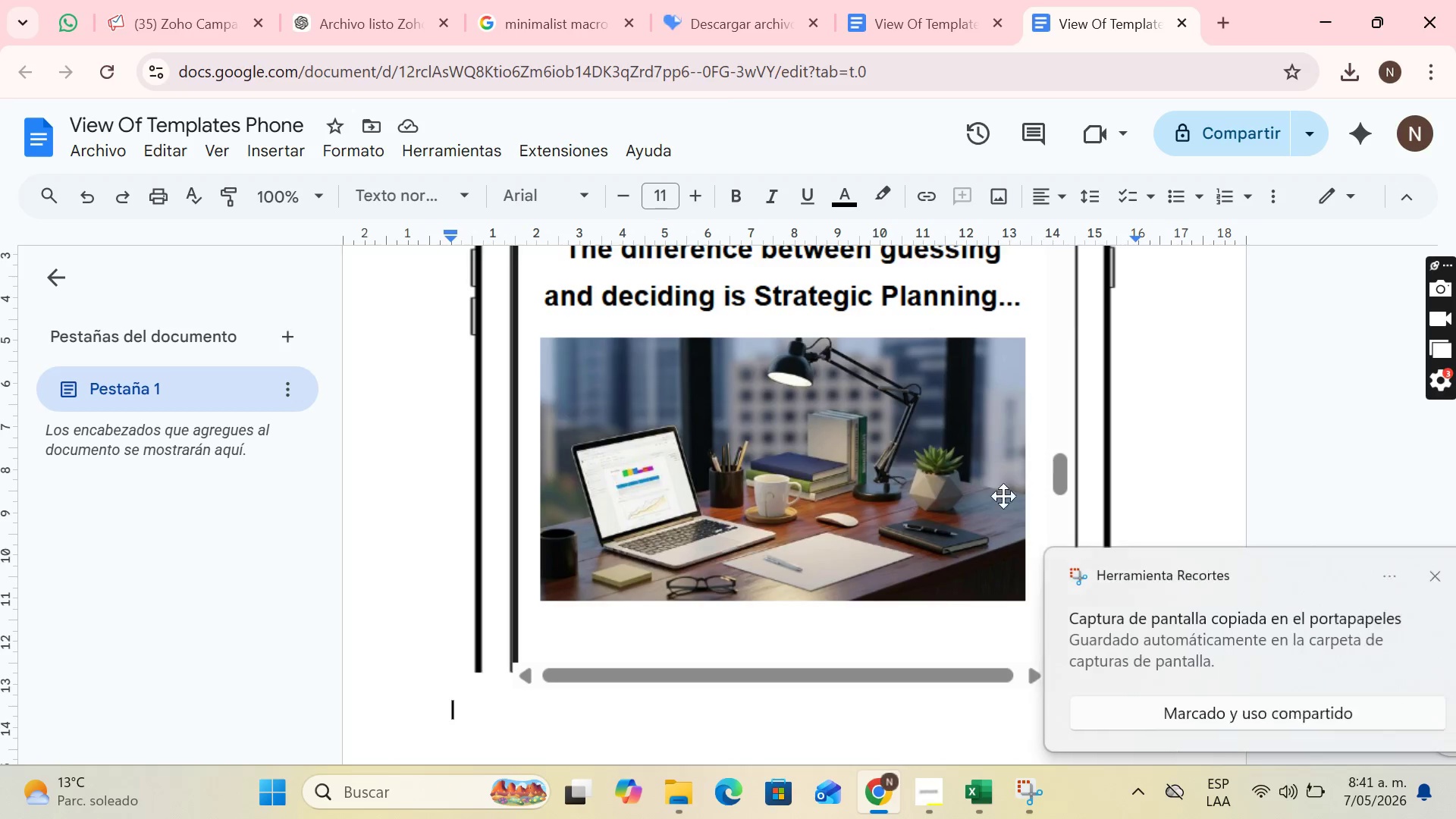 
key(Control+V)
 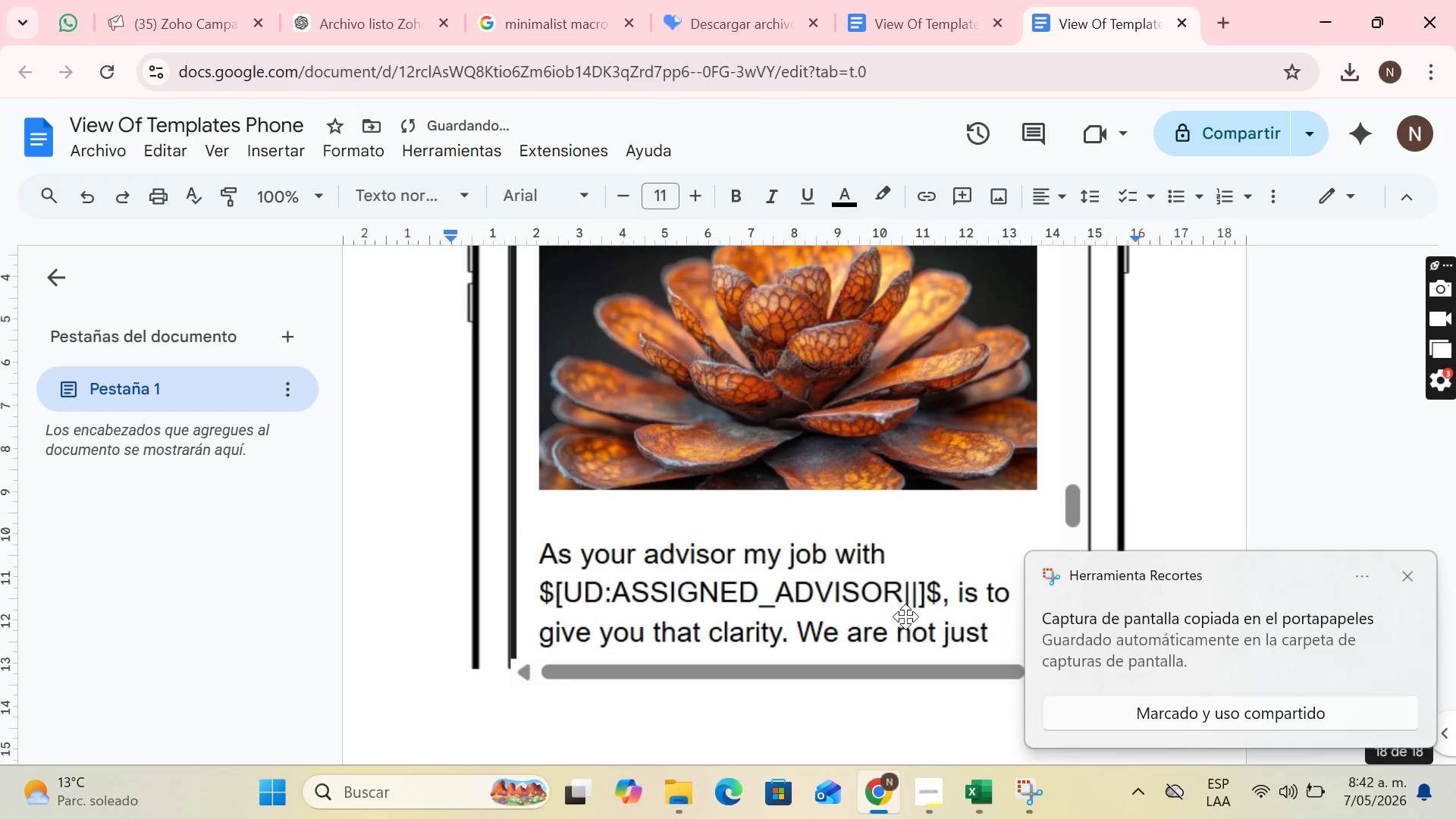 
key(Enter)
 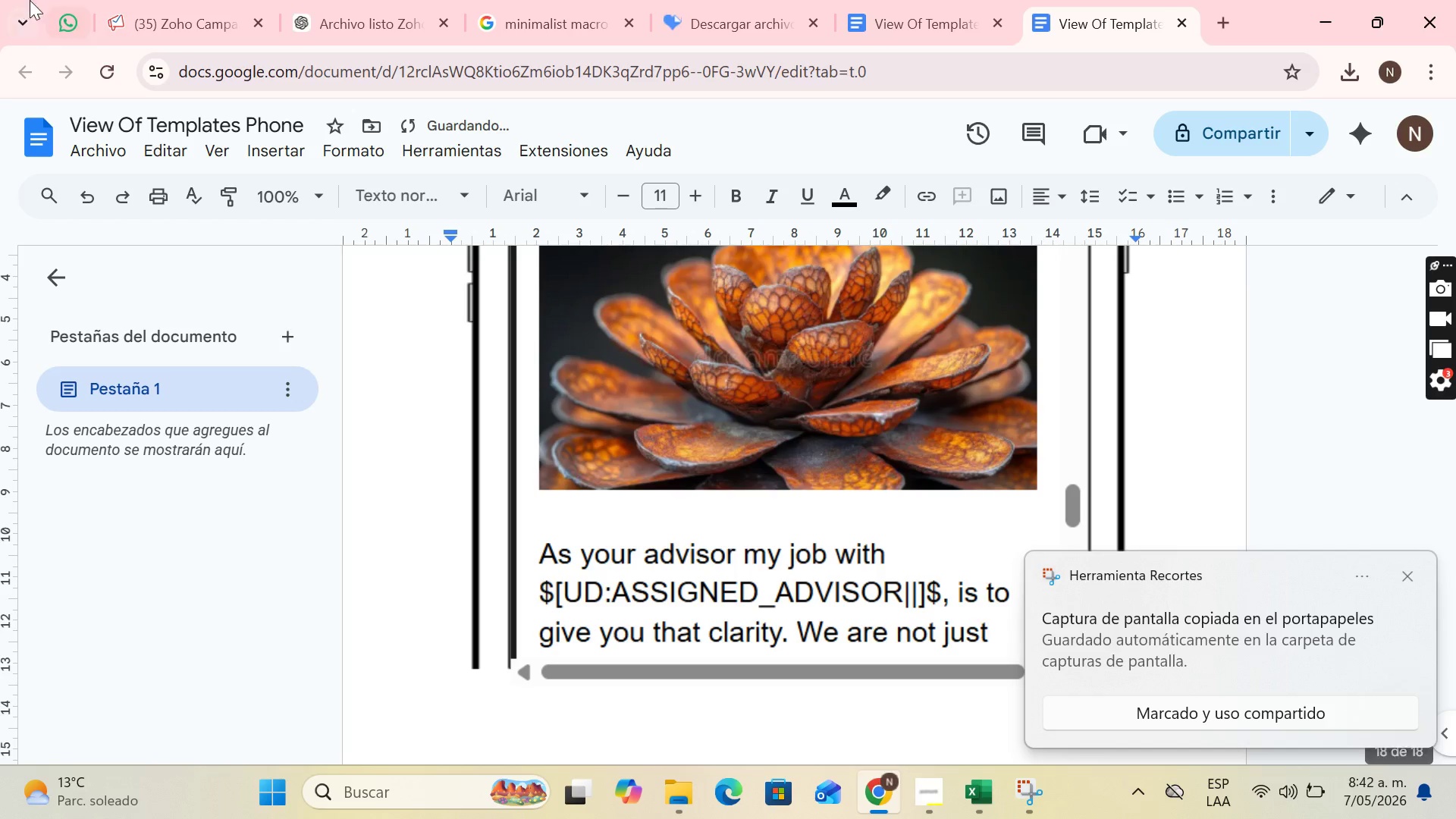 
left_click([250, 0])
 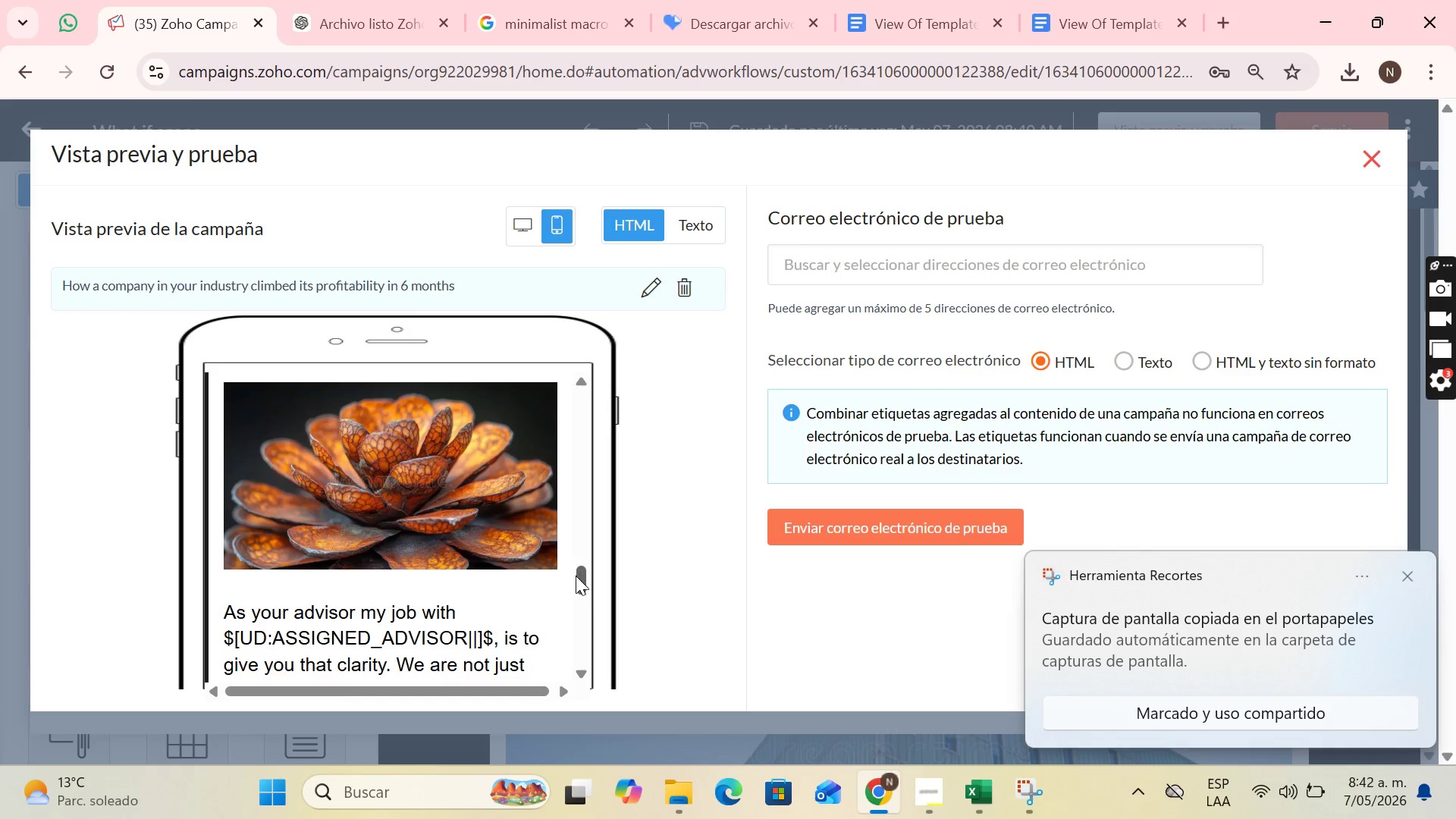 
left_click_drag(start_coordinate=[579, 577], to_coordinate=[604, 606])
 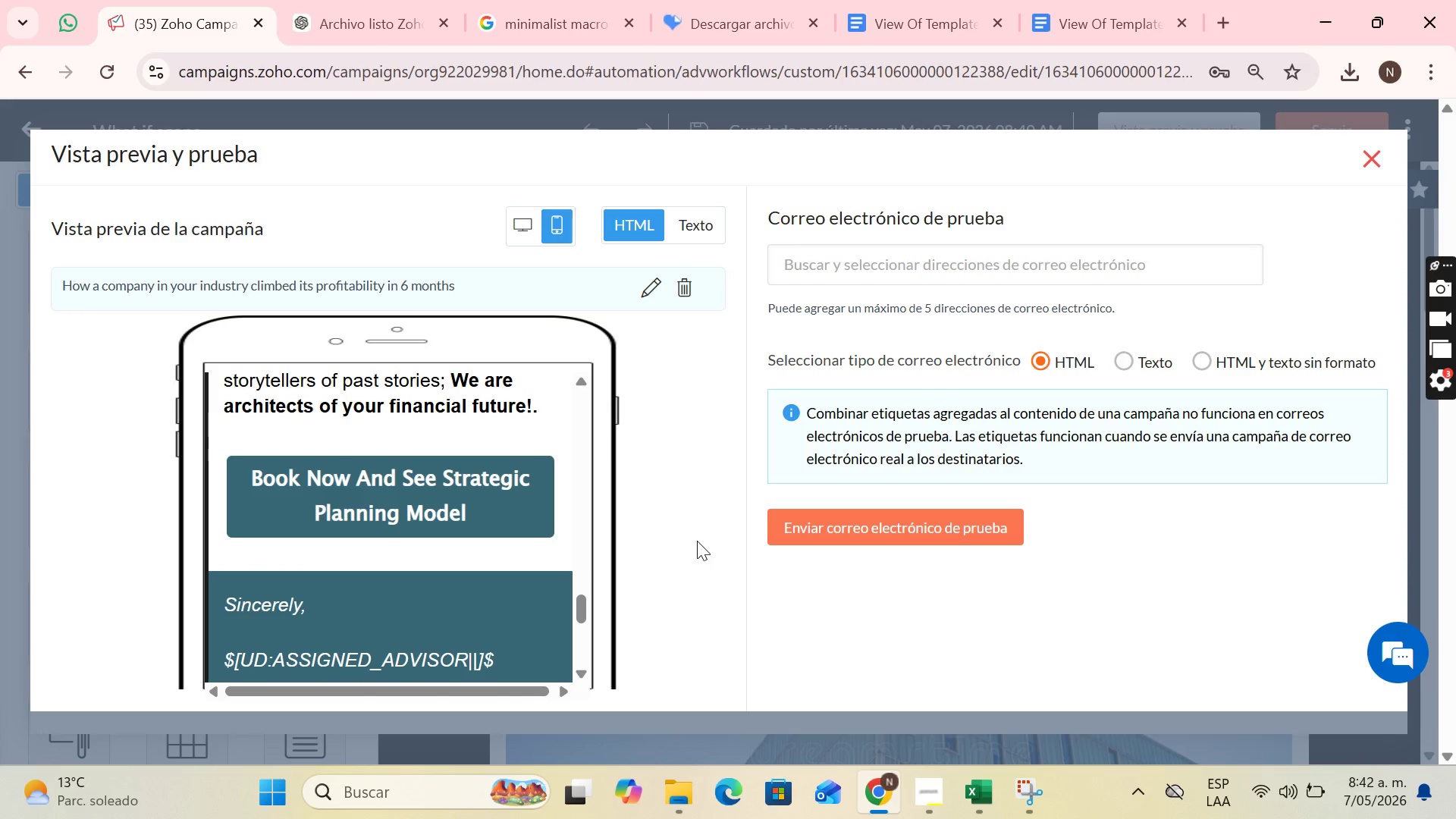 
key(PrintScreen)
 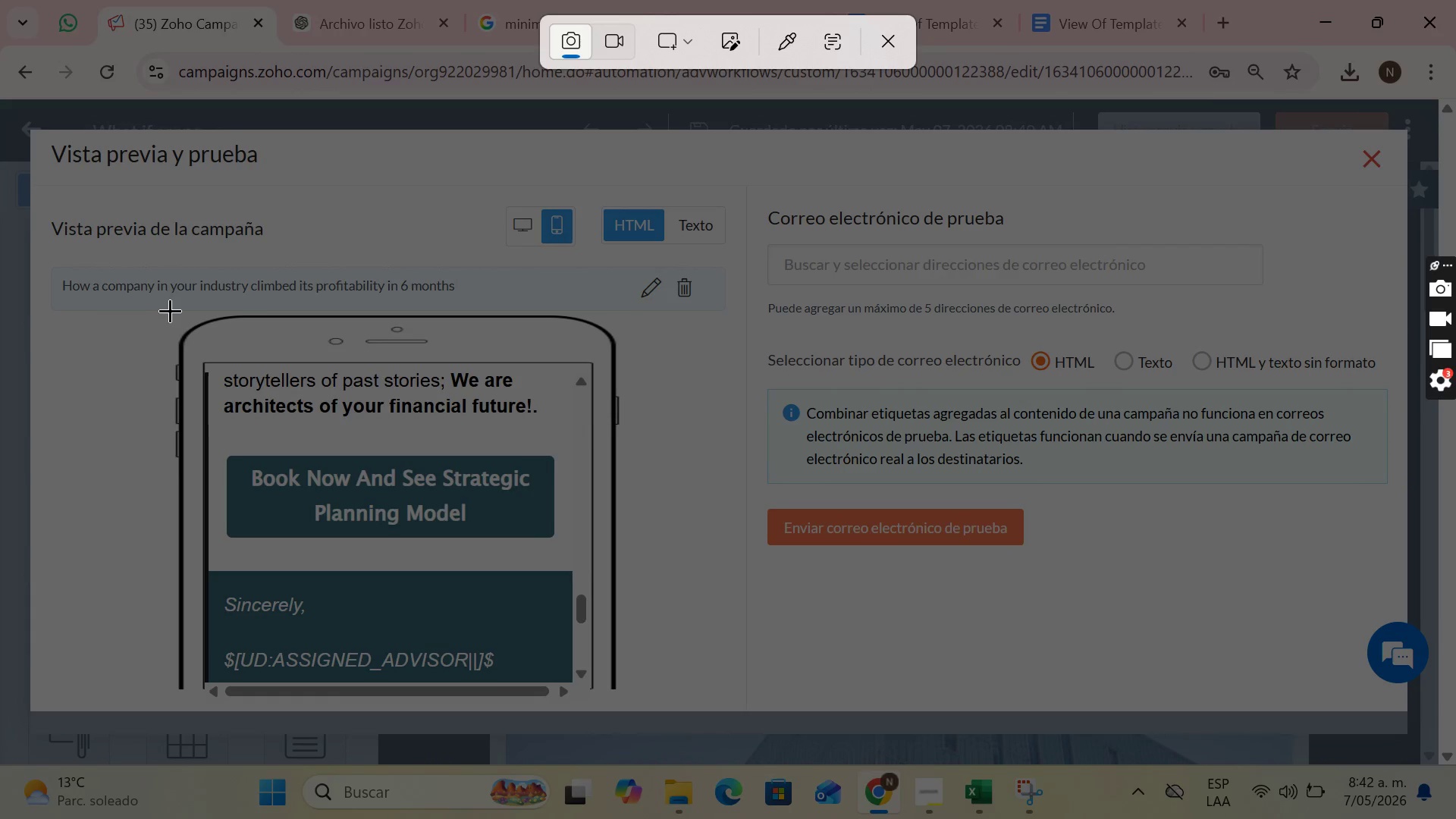 
left_click_drag(start_coordinate=[170, 312], to_coordinate=[619, 705])
 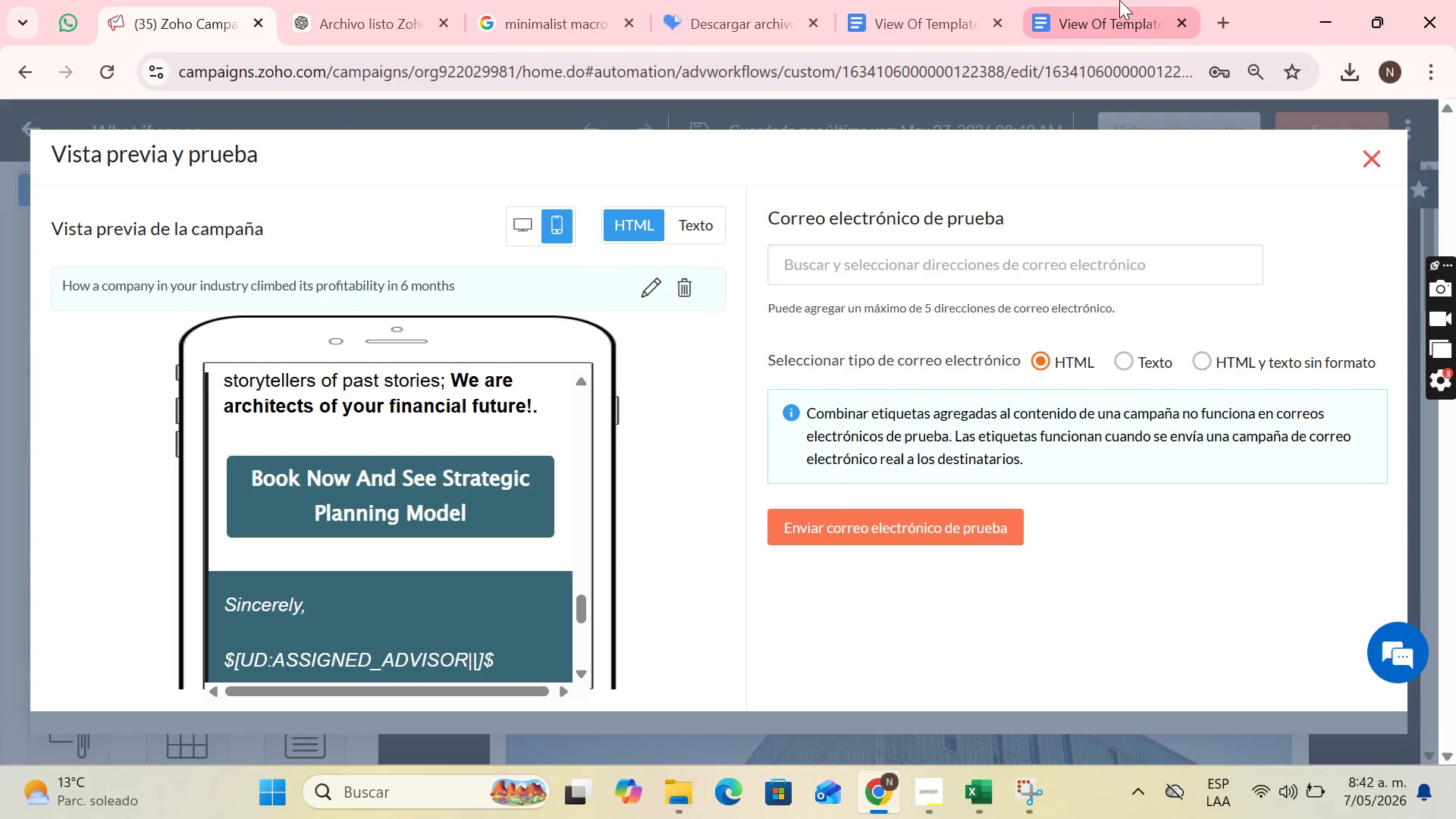 
left_click([1116, 0])
 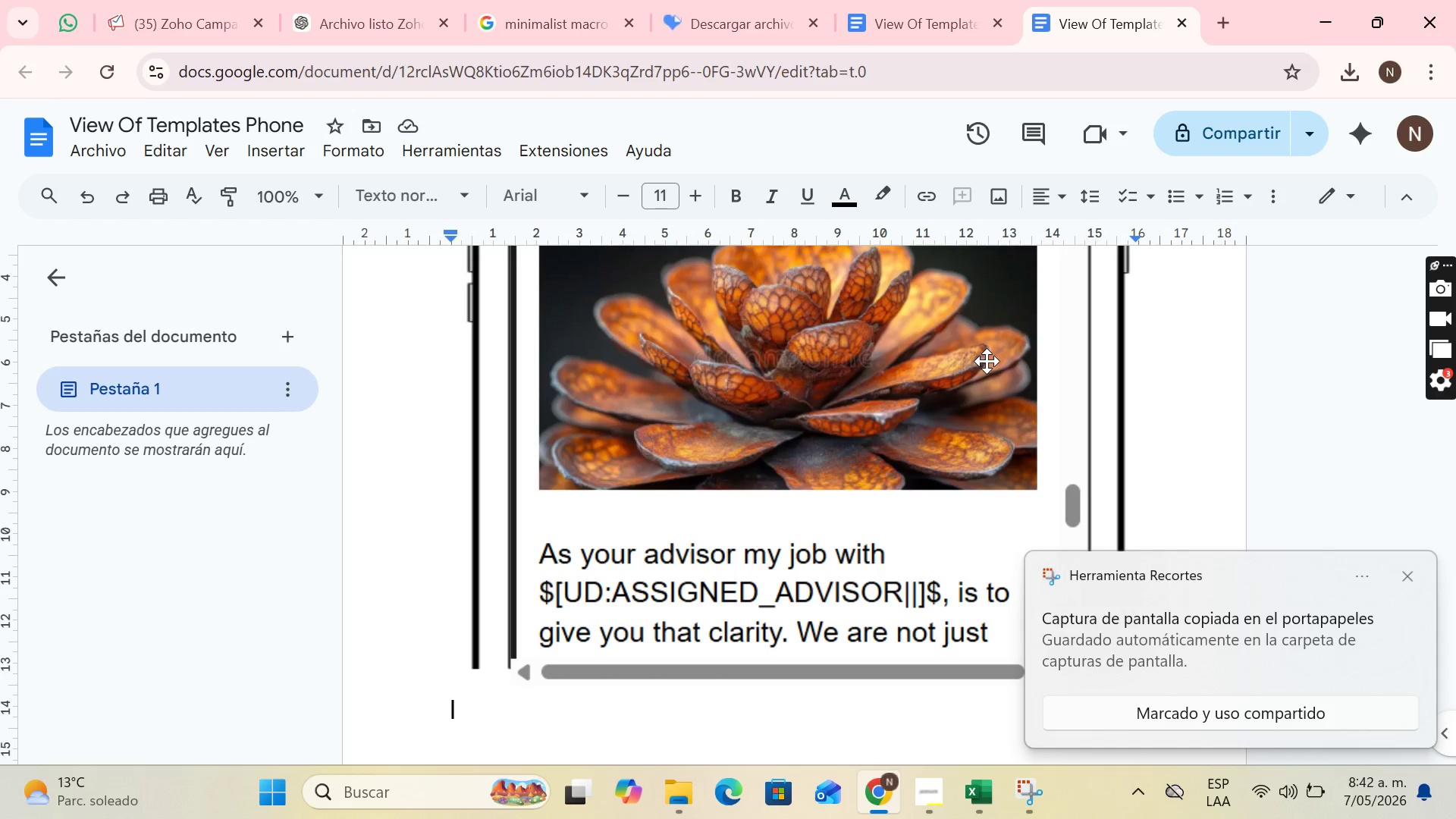 
key(Control+V)
 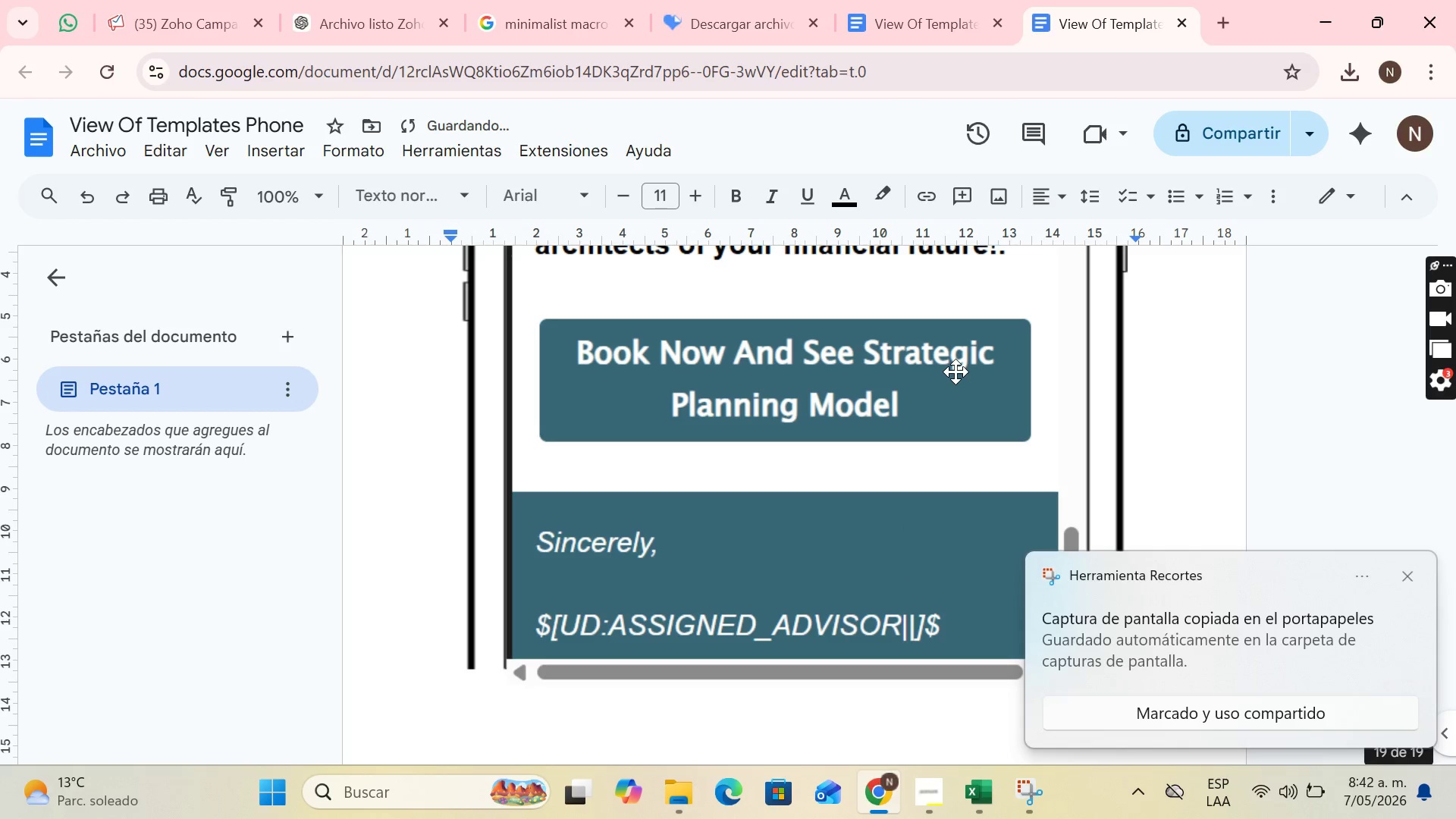 
key(Enter)
 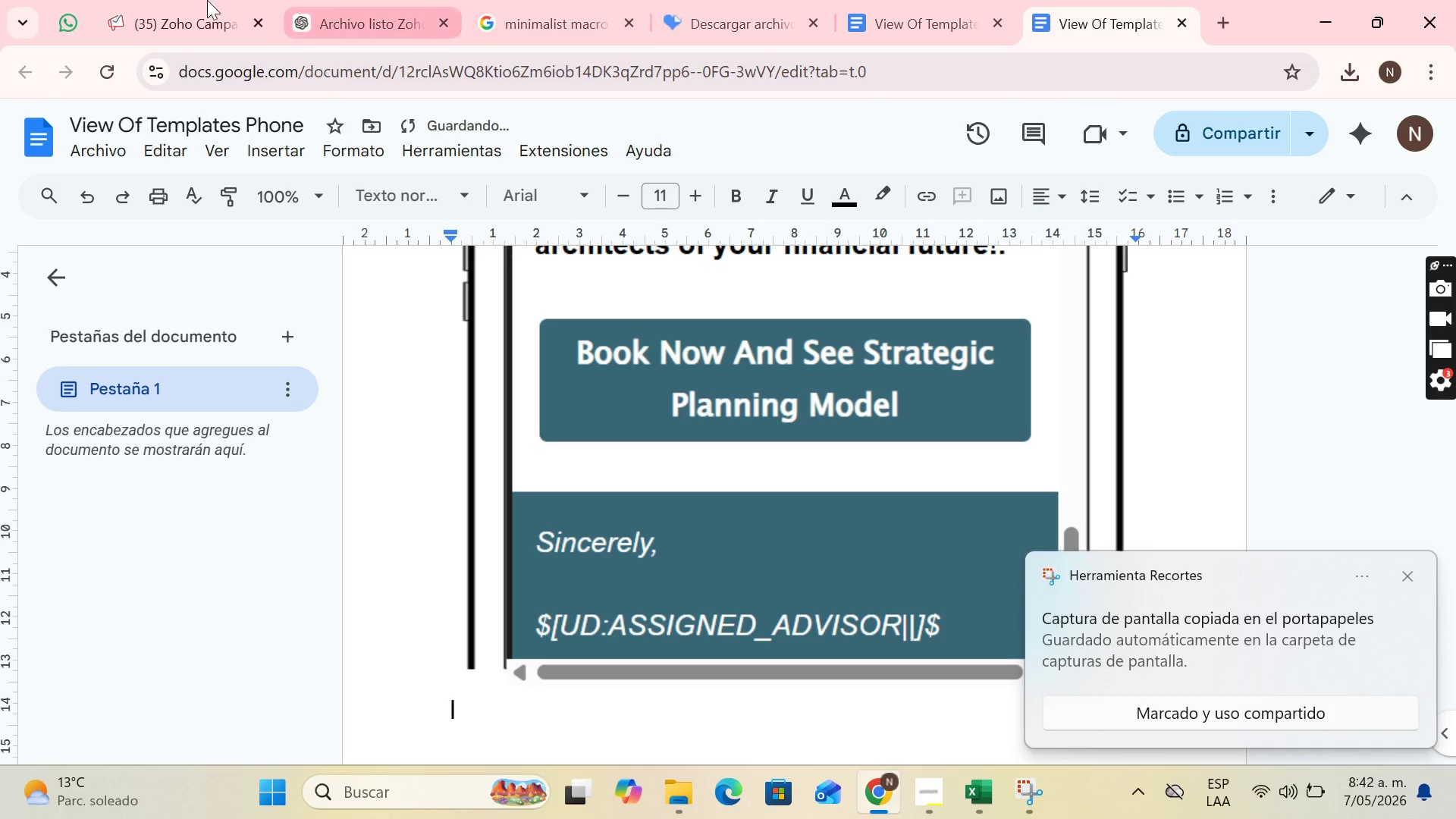 
left_click([152, 0])
 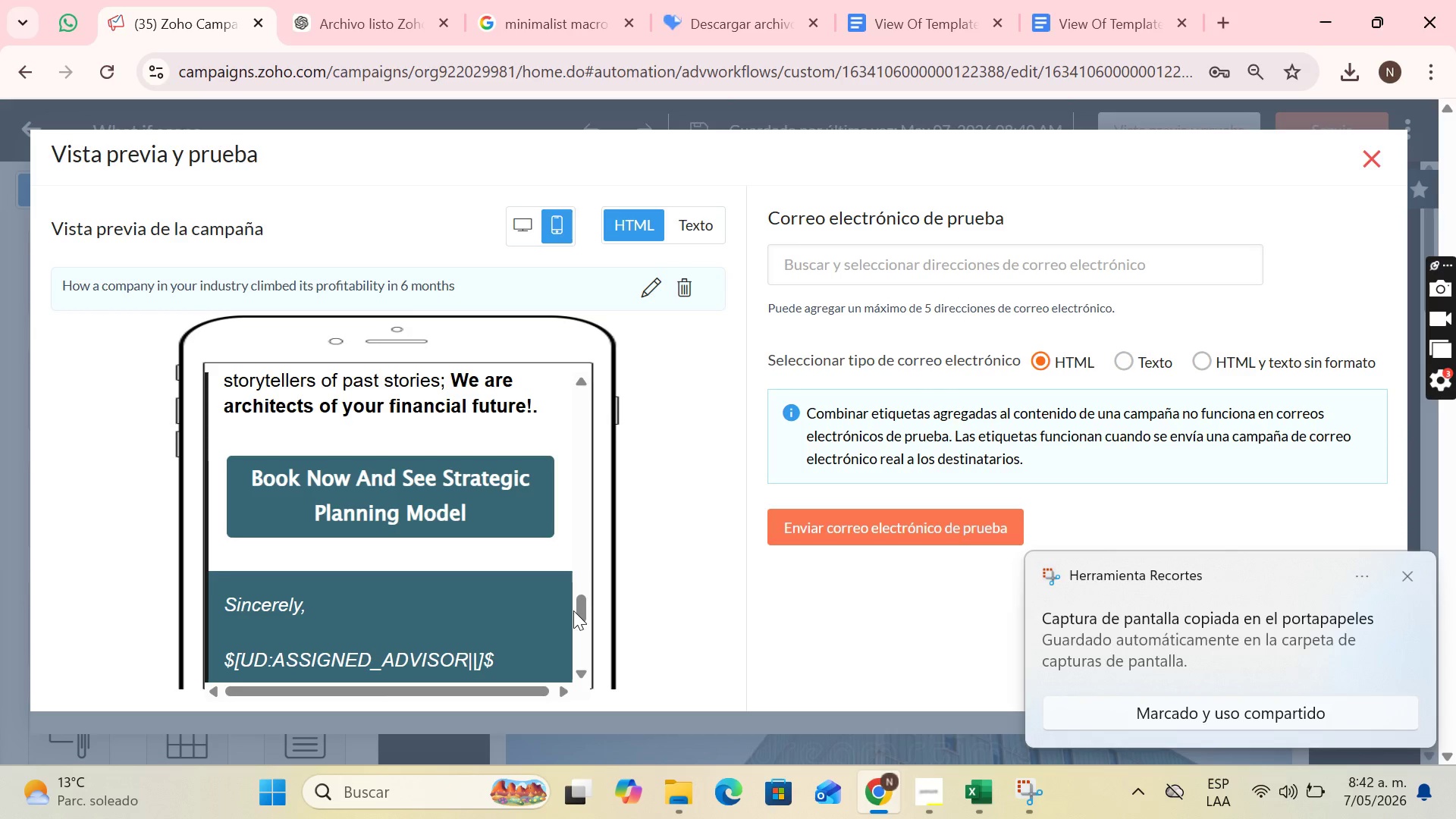 
left_click_drag(start_coordinate=[580, 610], to_coordinate=[600, 641])
 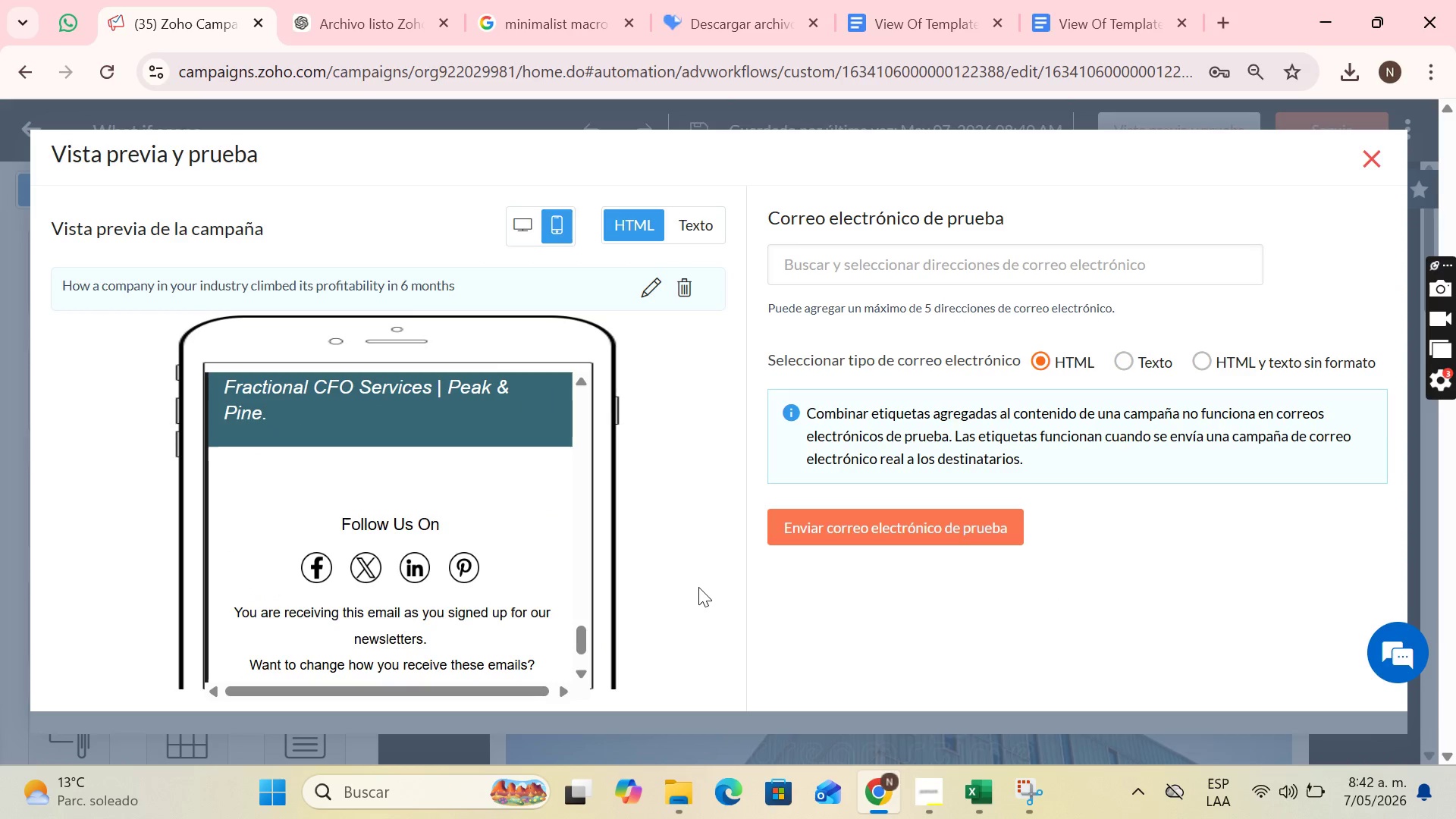 
key(PrintScreen)
 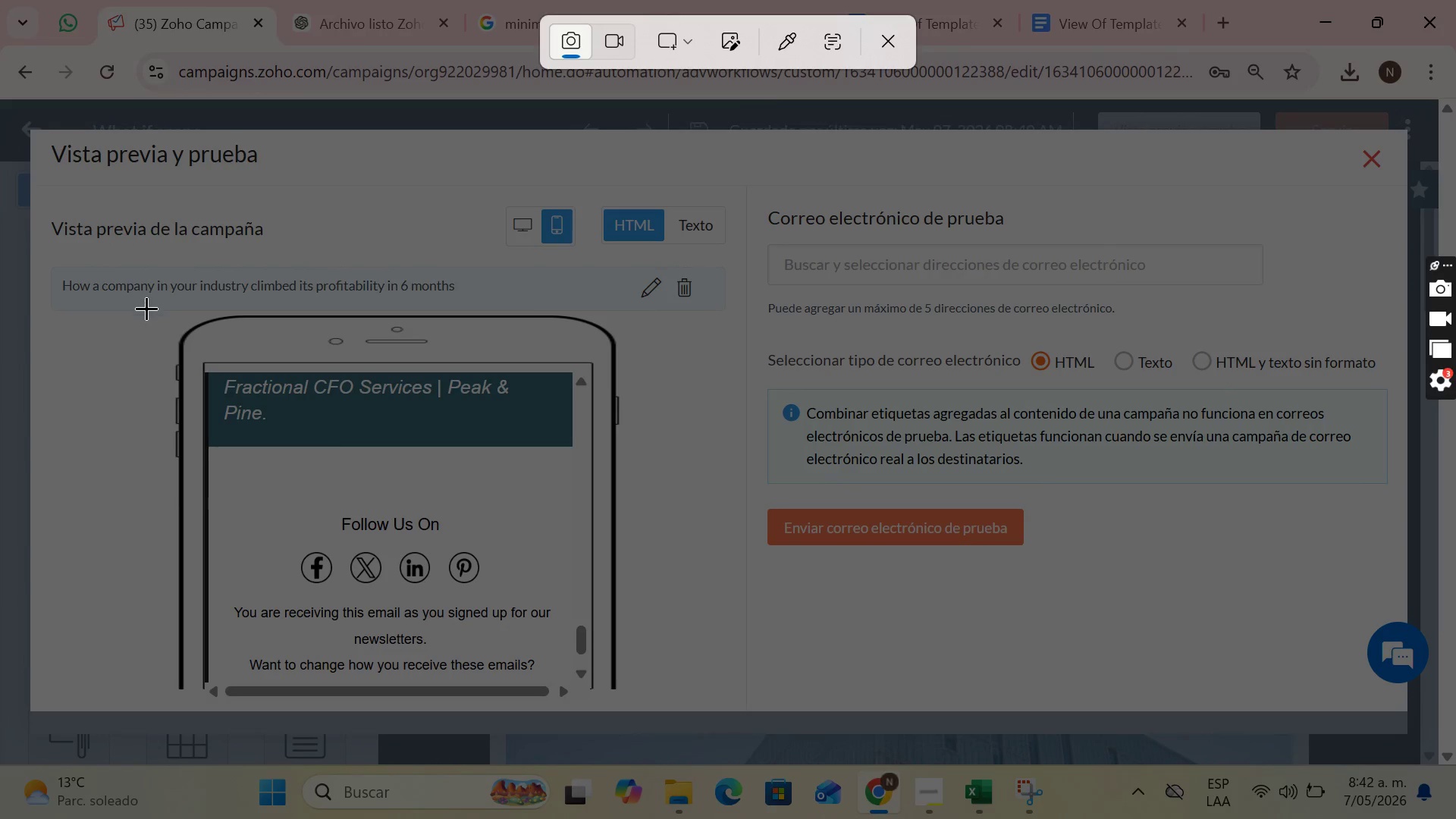 
left_click_drag(start_coordinate=[166, 316], to_coordinate=[622, 704])
 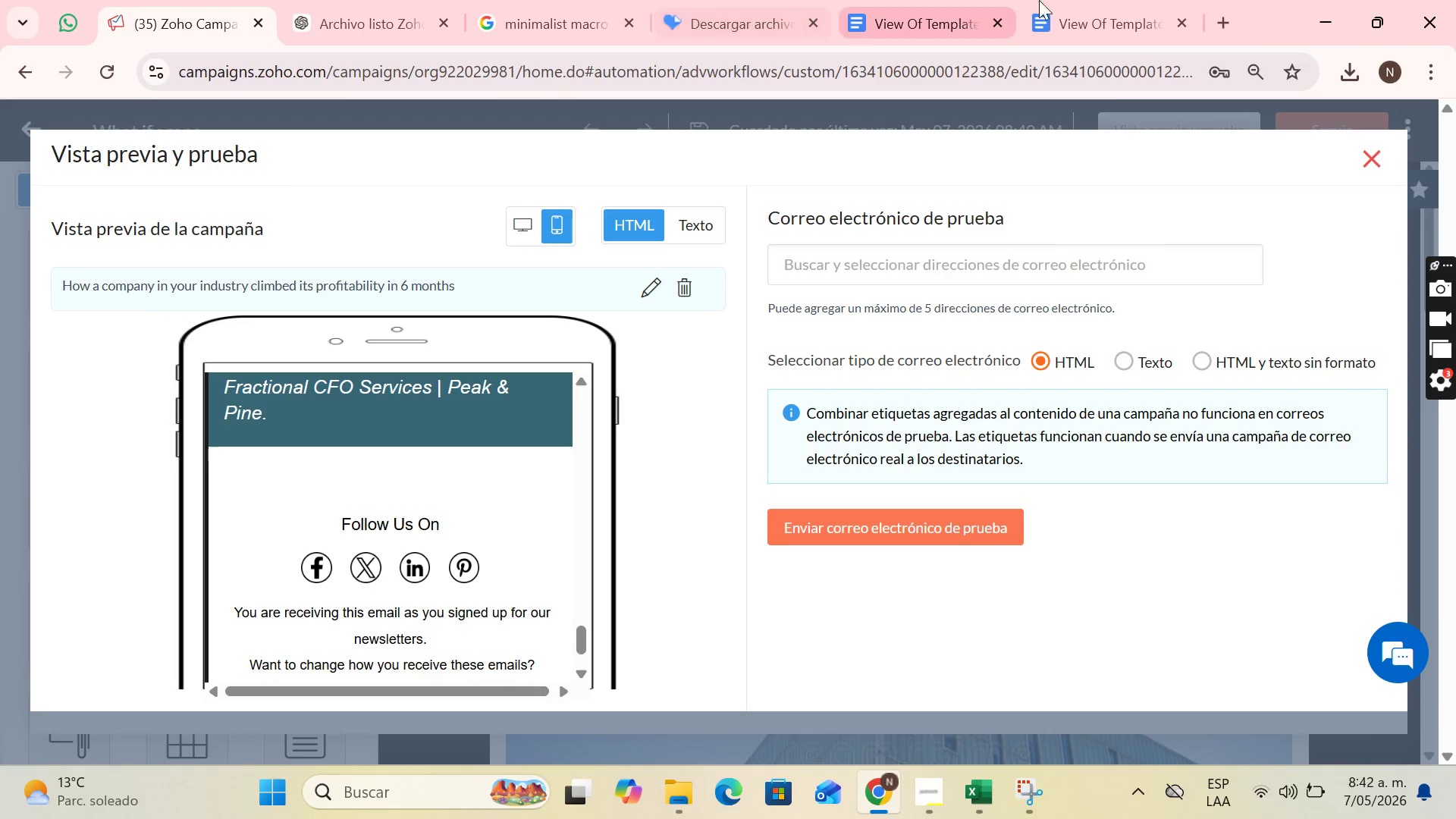 
left_click([1106, 0])
 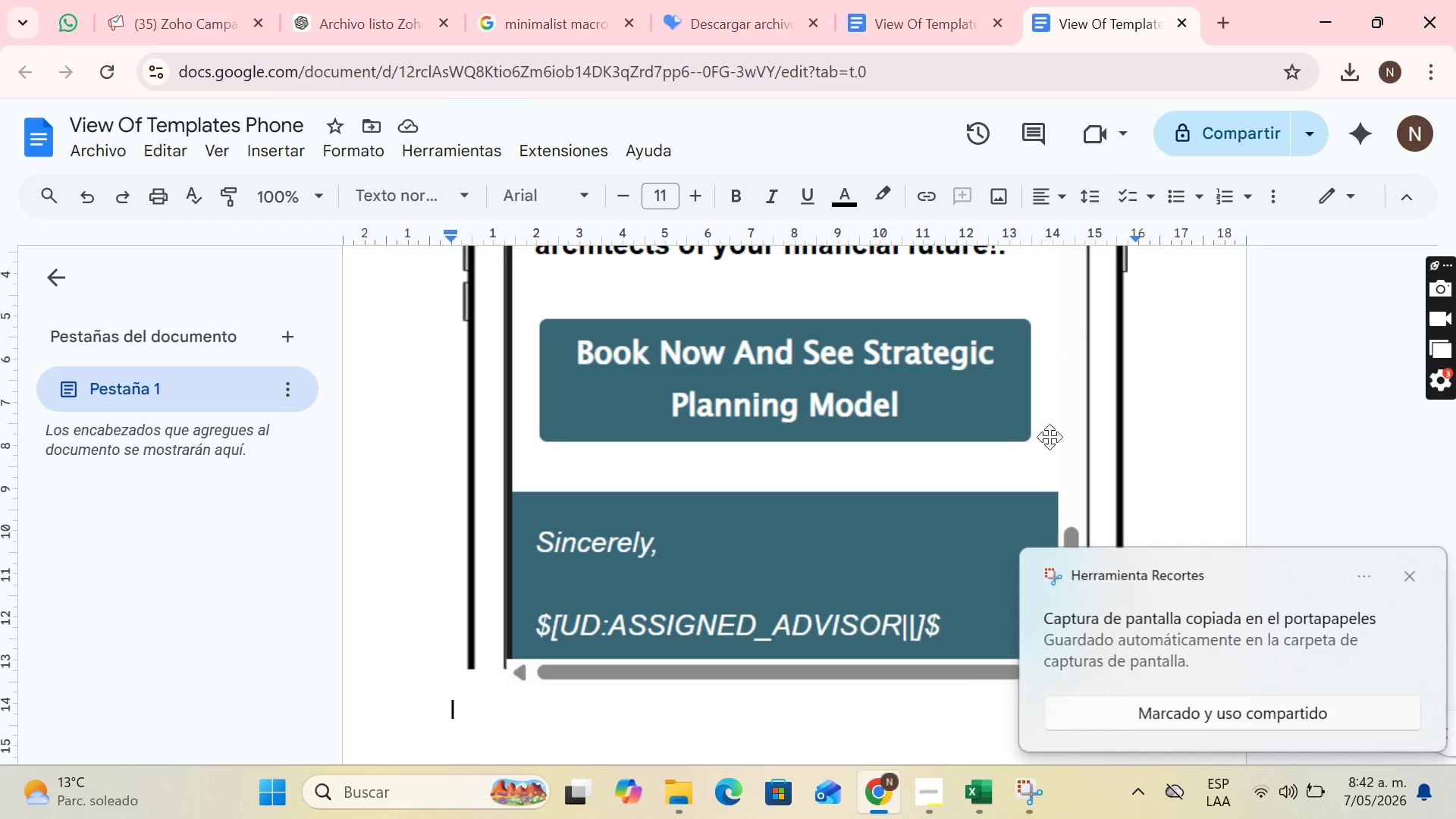 
key(Control+V)
 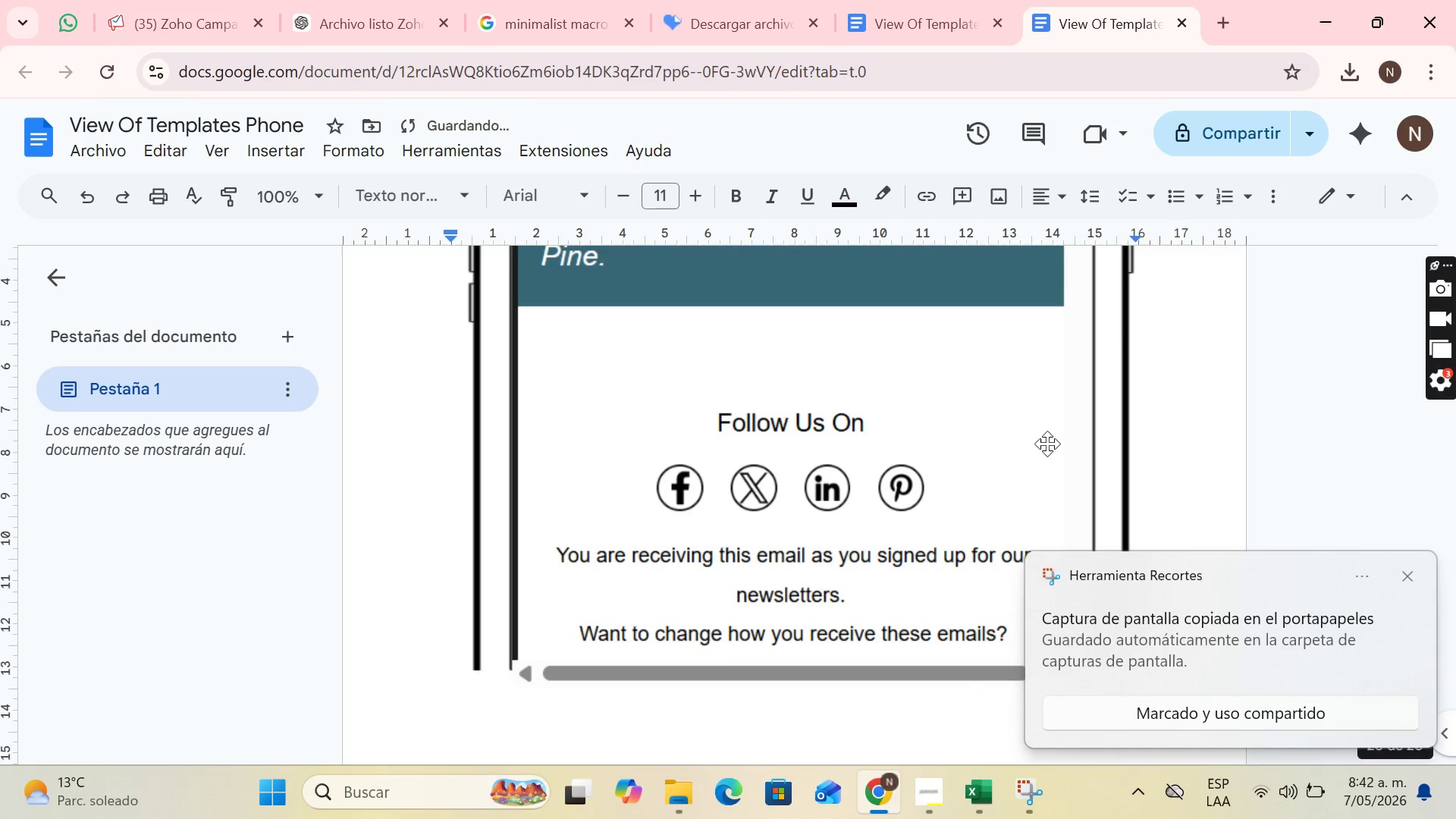 
key(Enter)
 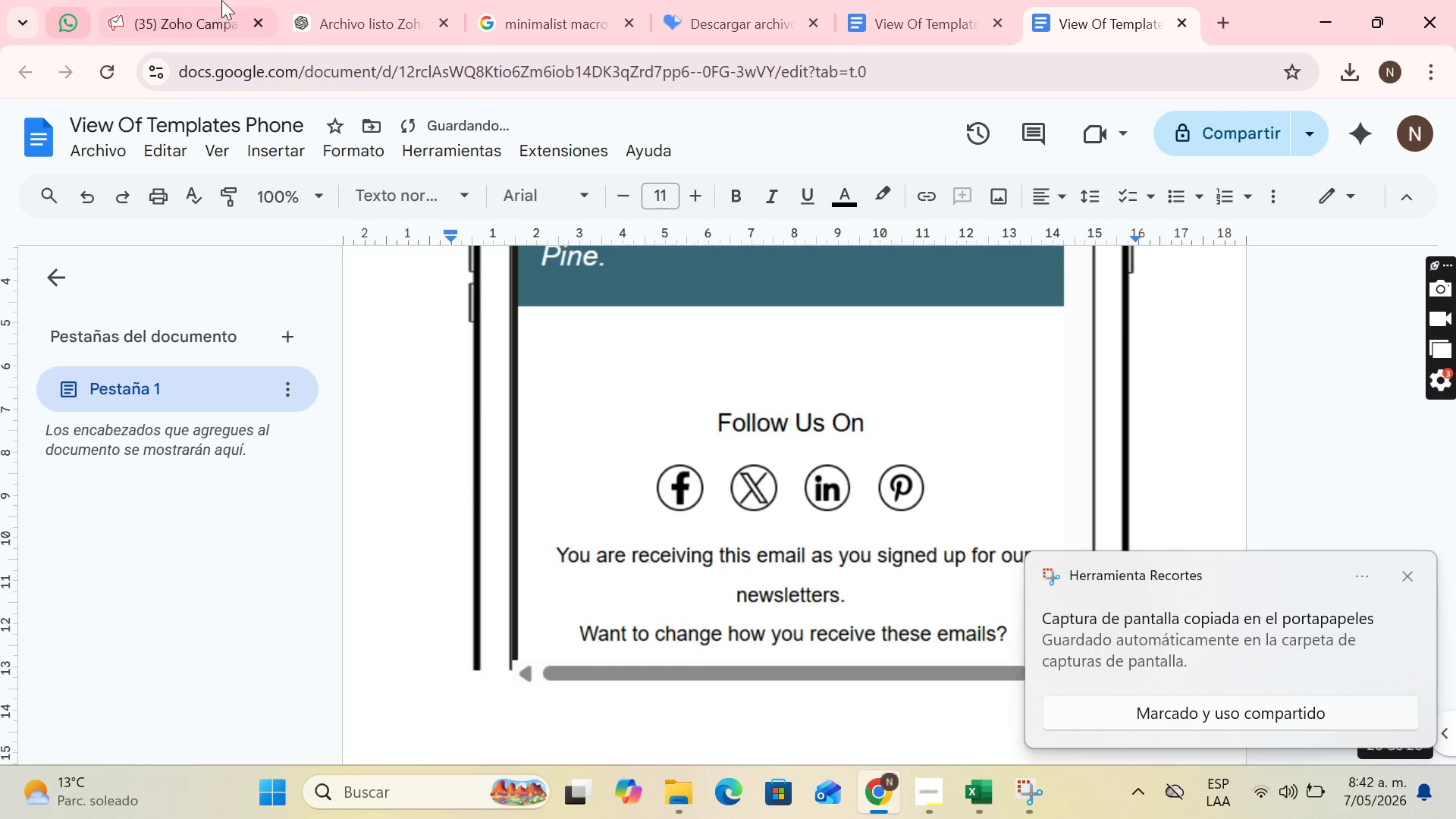 
left_click([223, 0])
 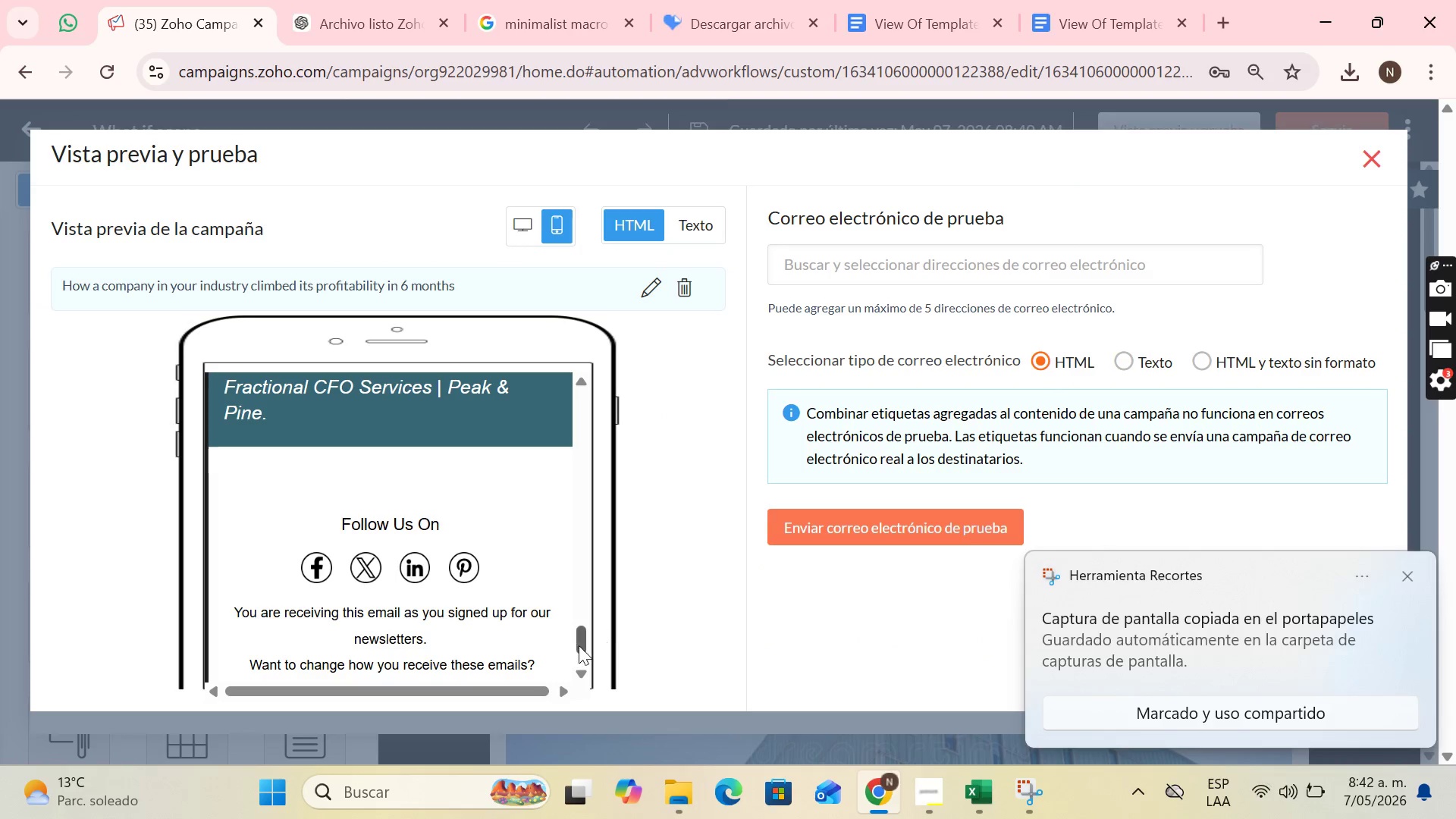 
left_click_drag(start_coordinate=[576, 645], to_coordinate=[594, 701])
 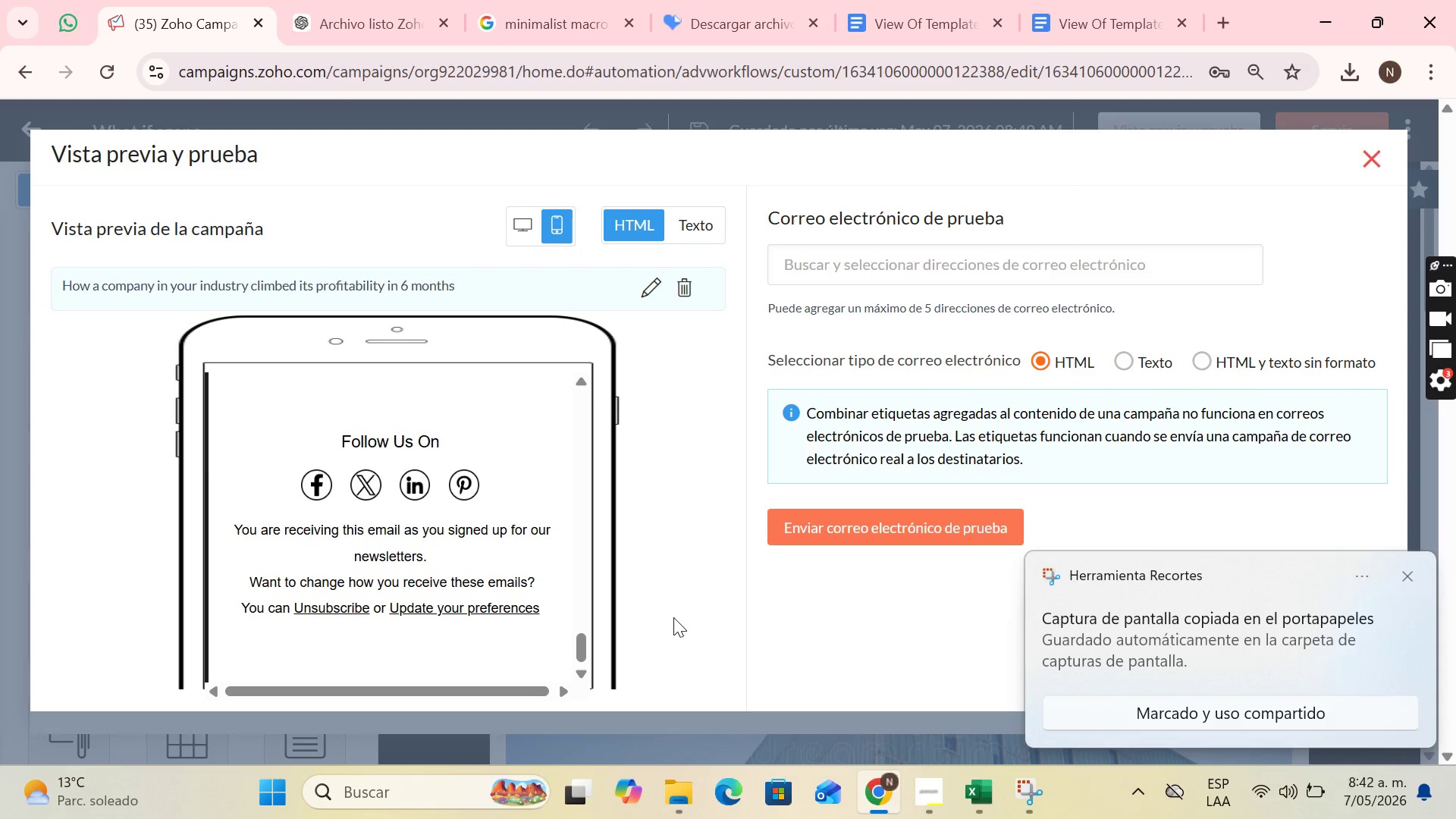 
key(Pause)
 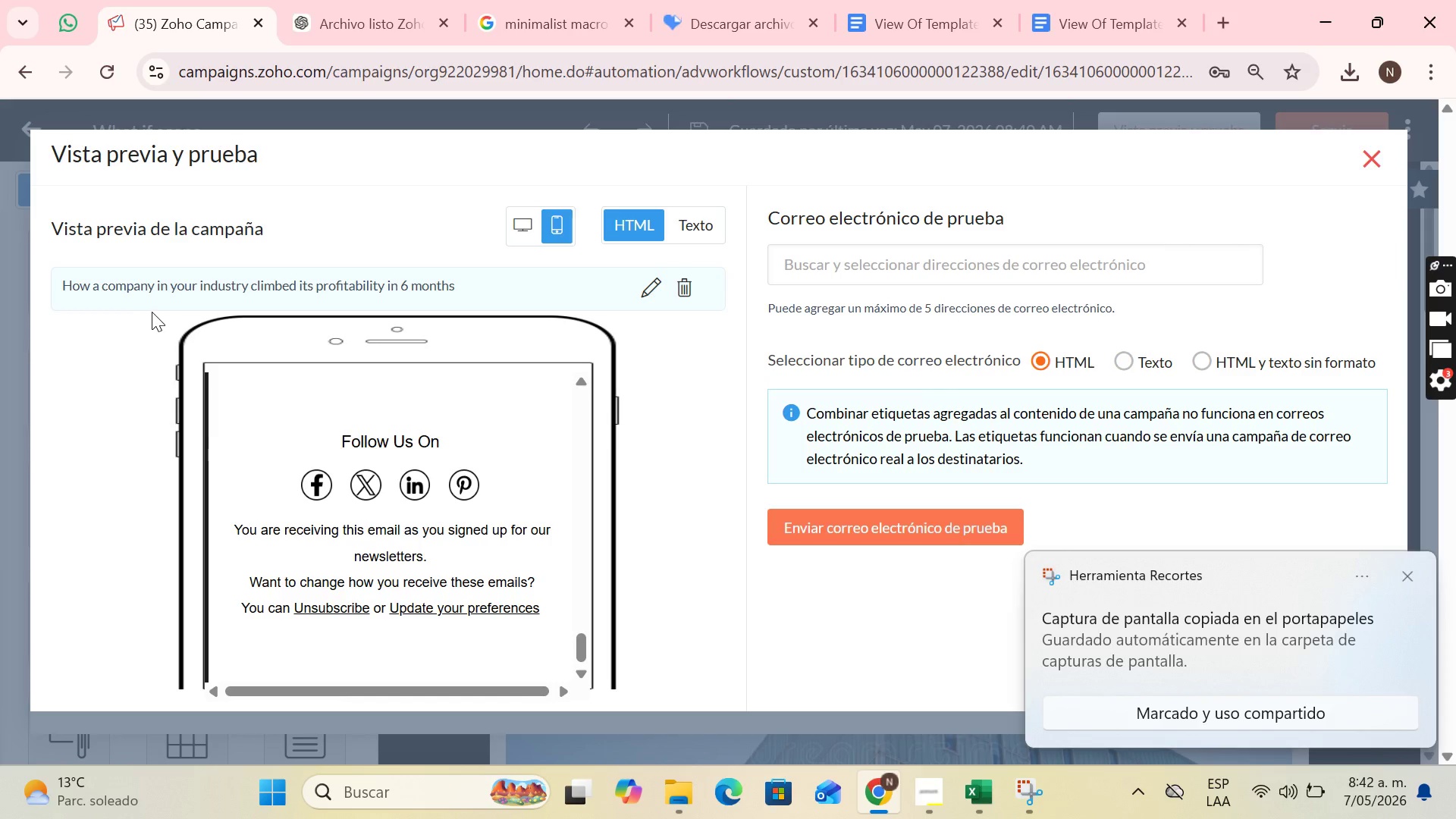 
key(PrintScreen)
 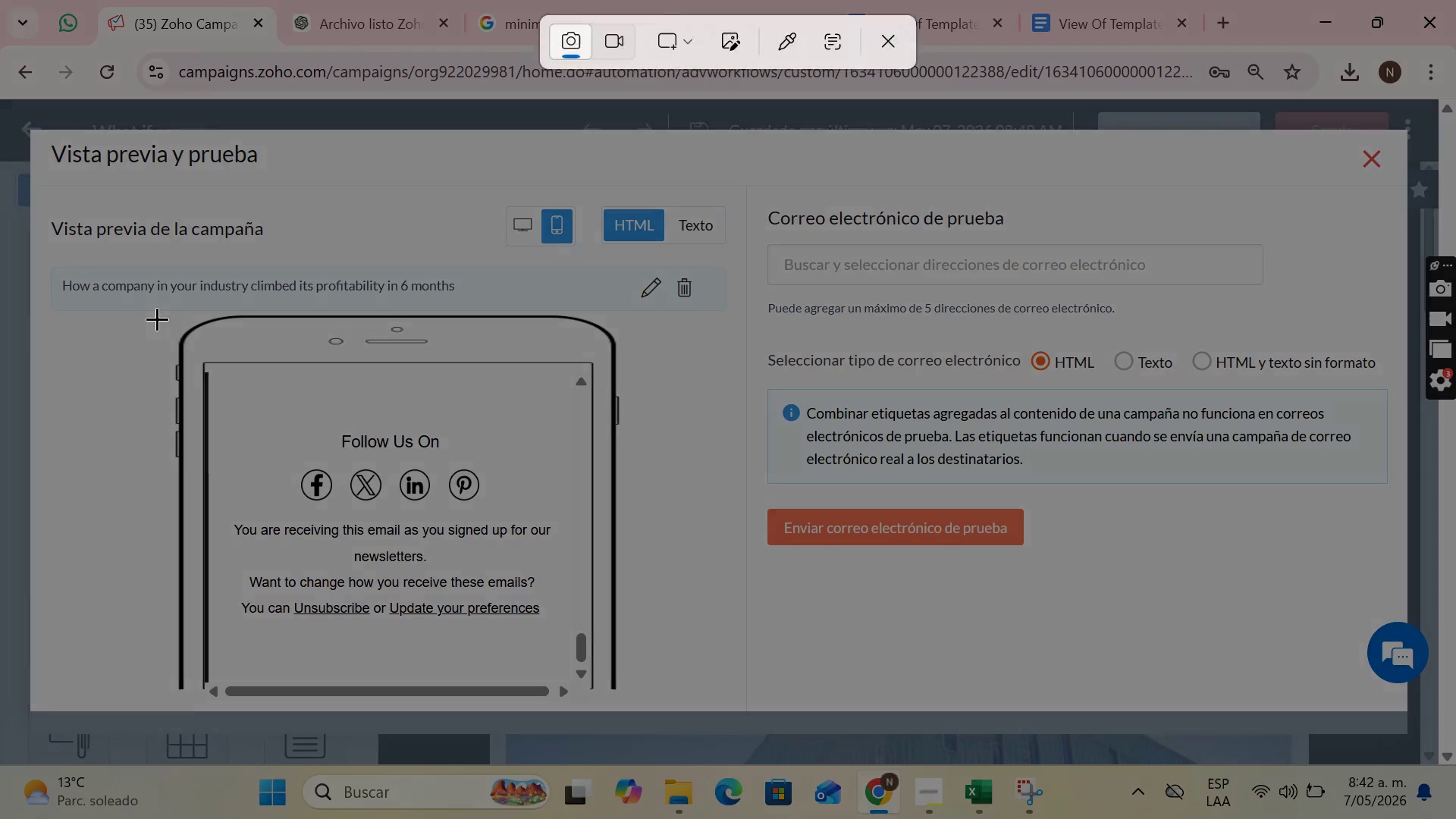 
left_click_drag(start_coordinate=[155, 318], to_coordinate=[628, 708])
 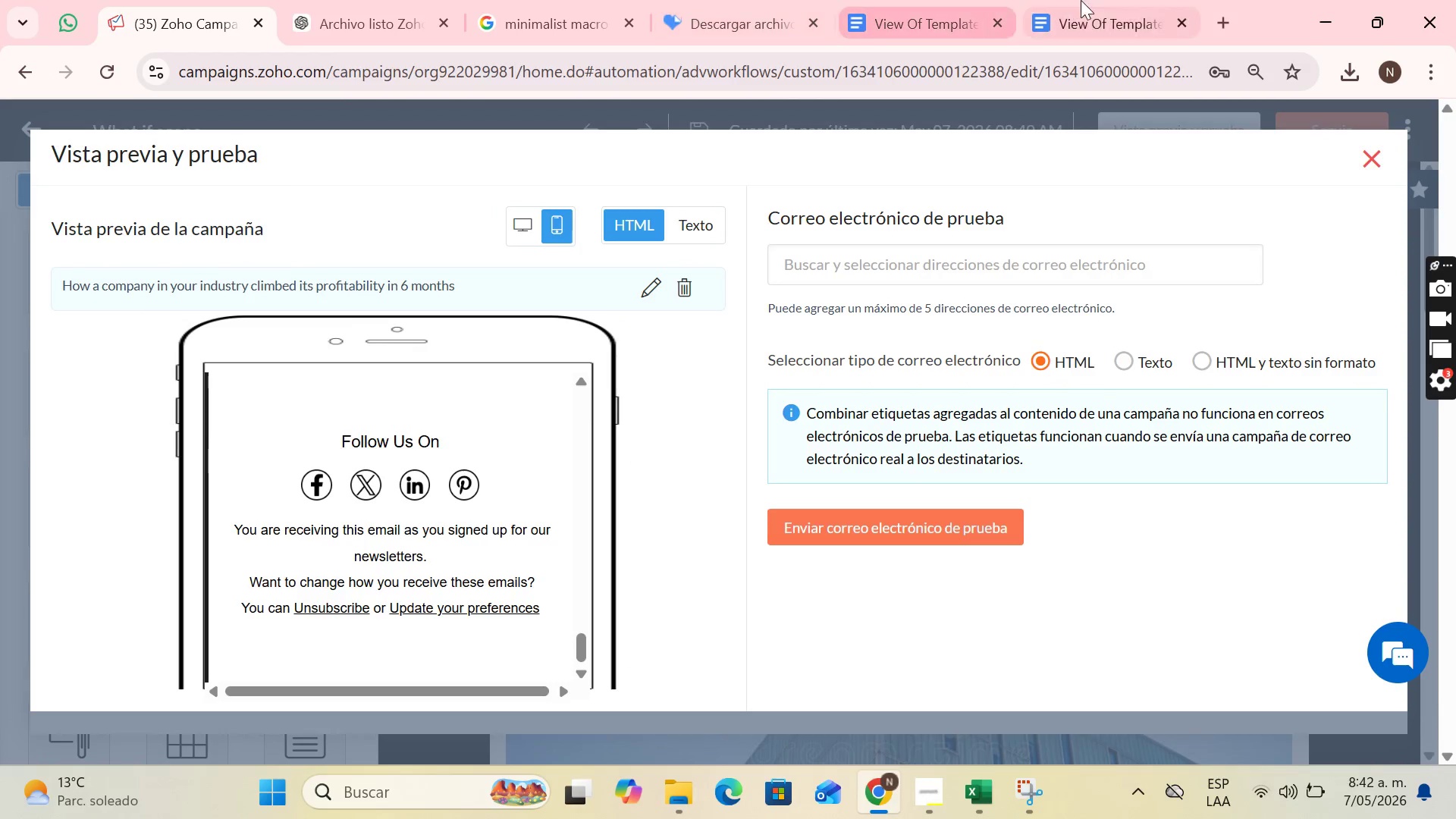 
left_click([1089, 0])
 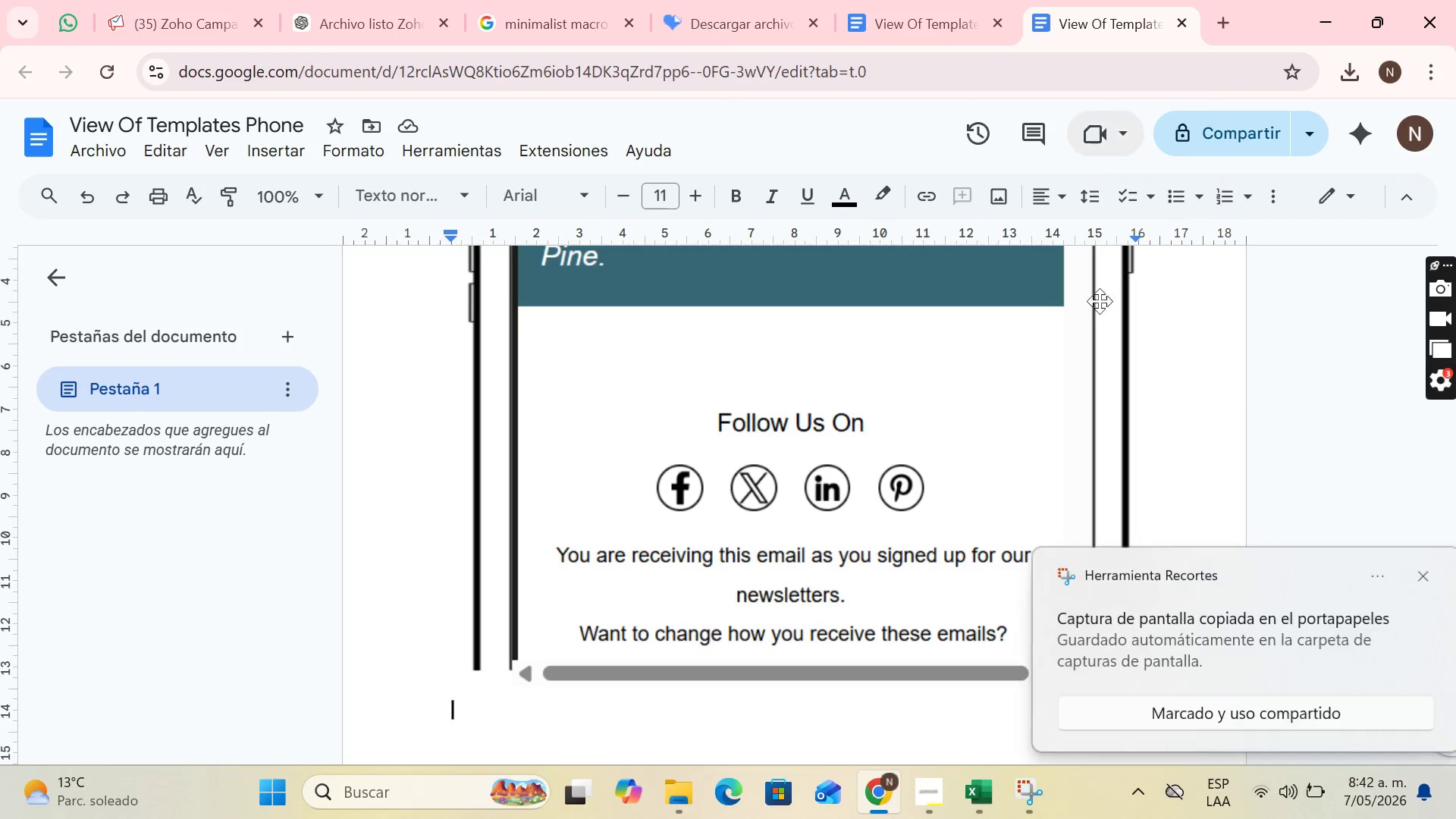 
key(Control+V)
 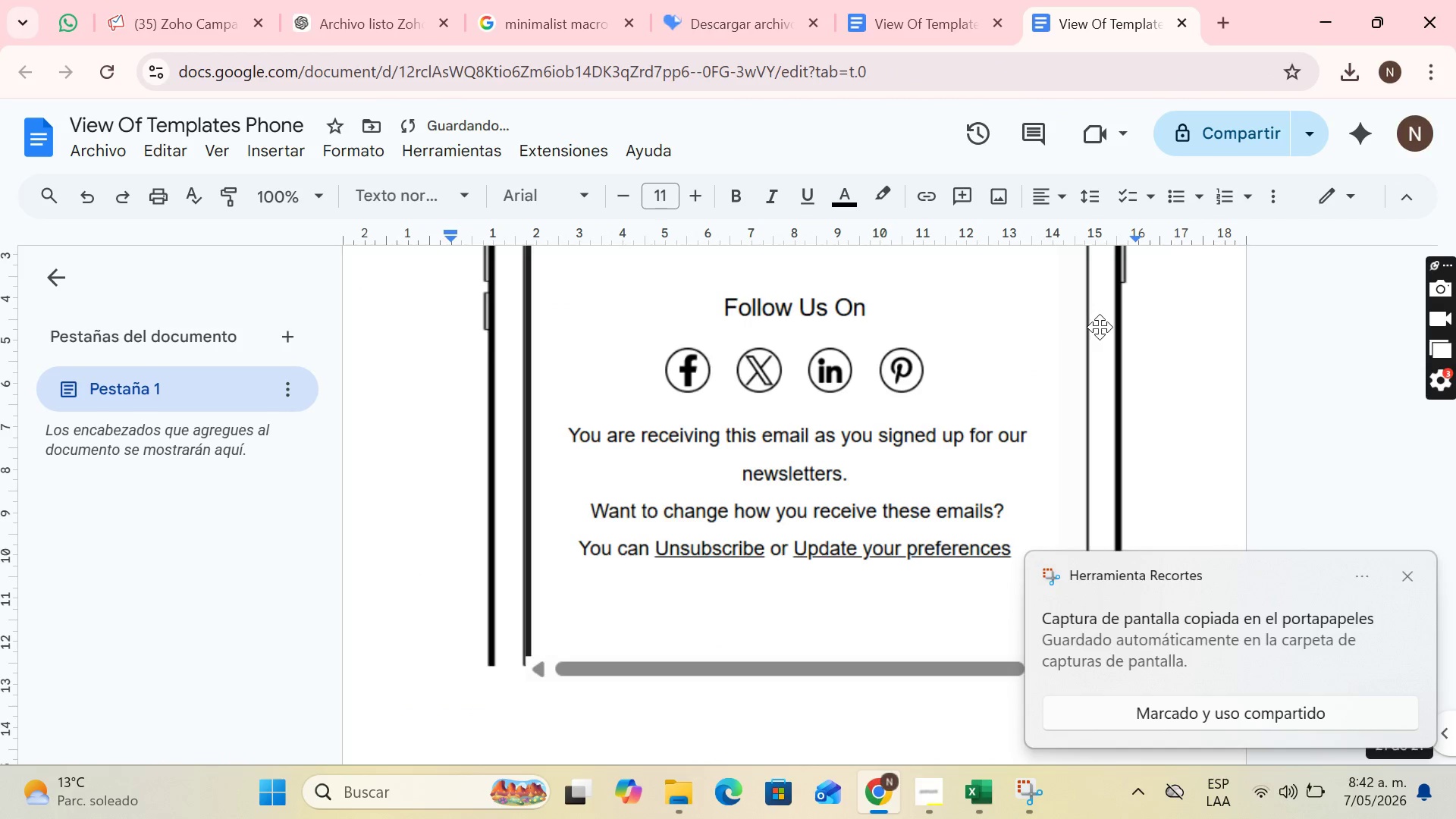 
key(Enter)
 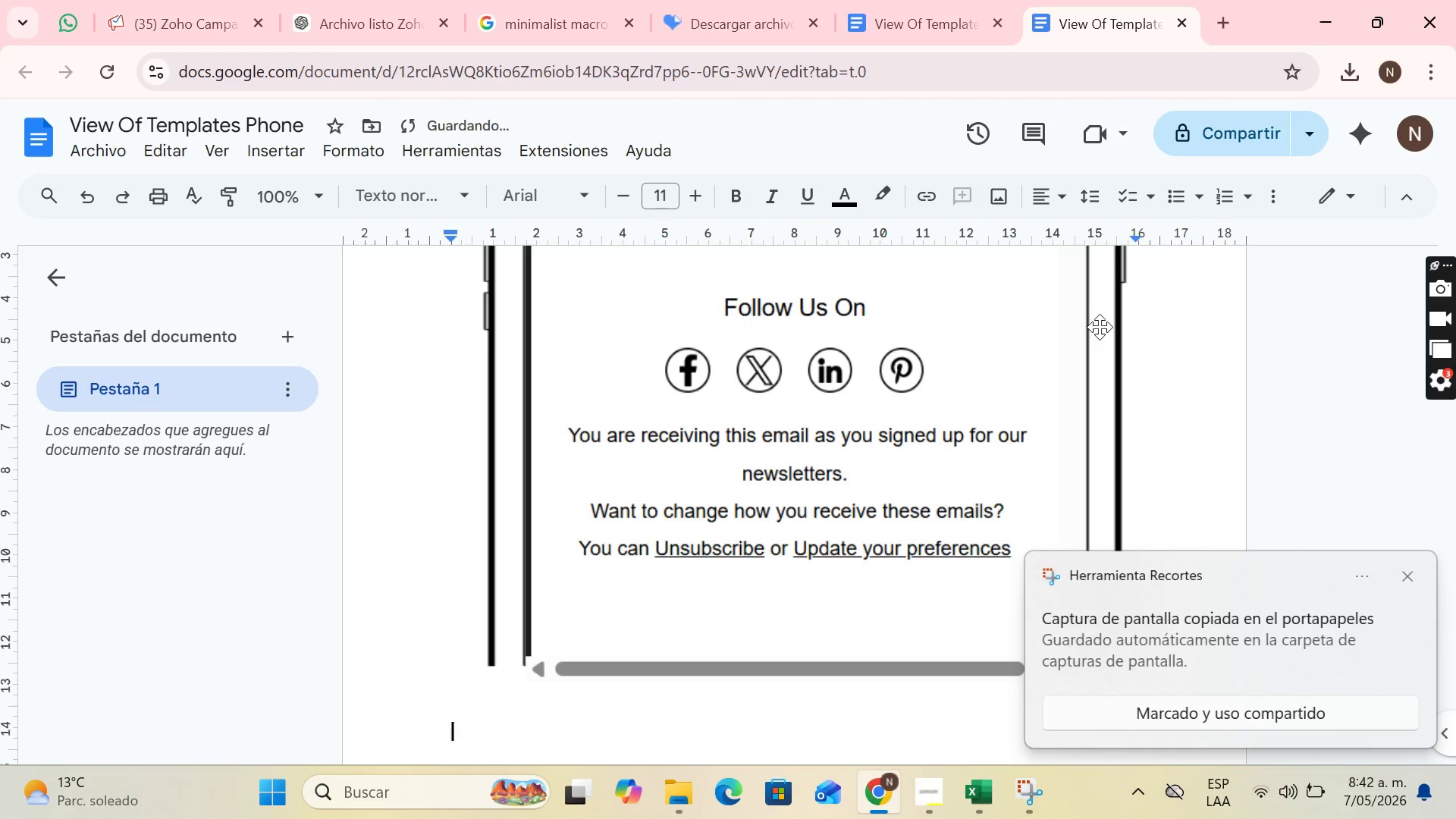 
key(Enter)
 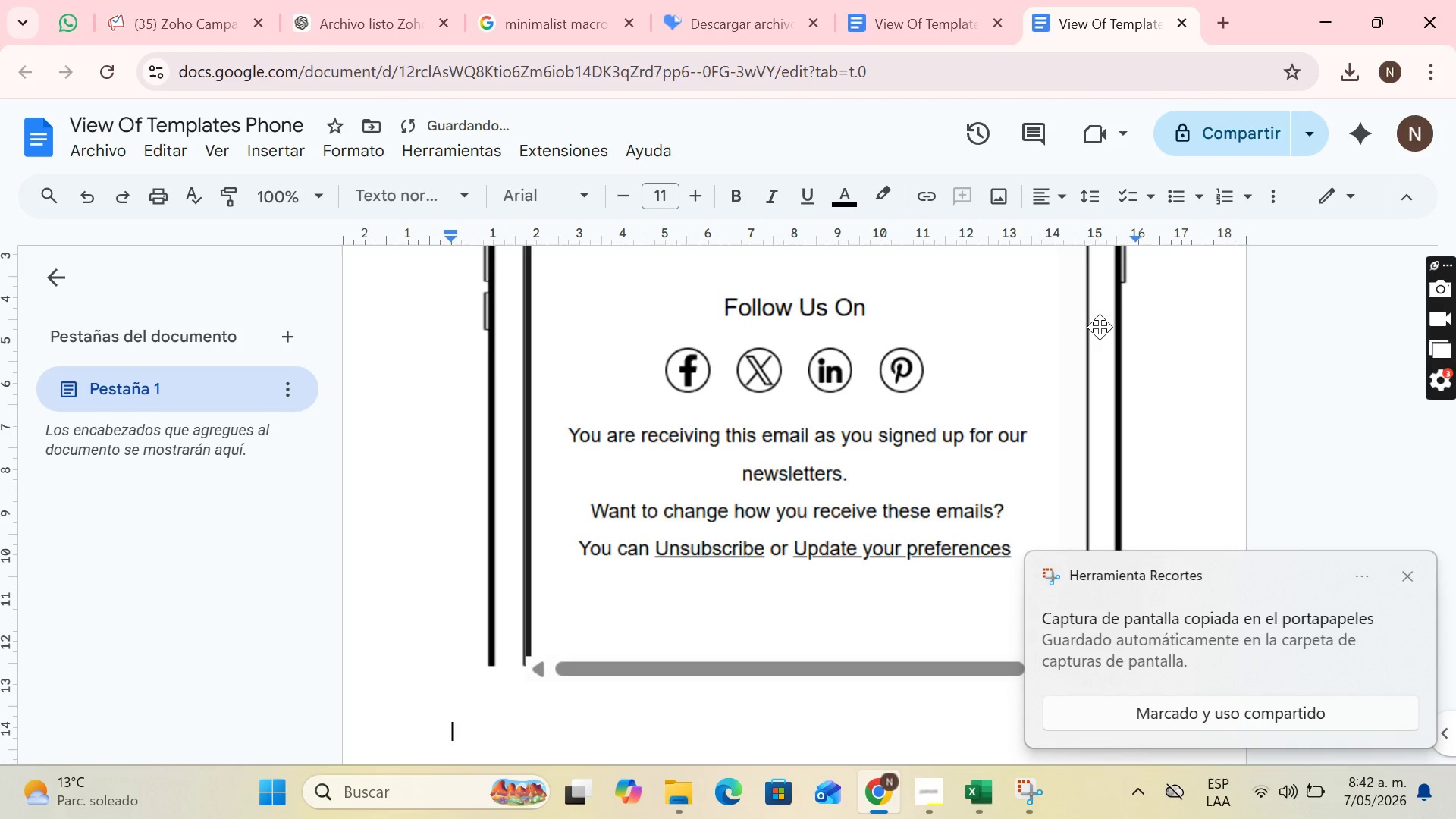 
type(Template 3)
 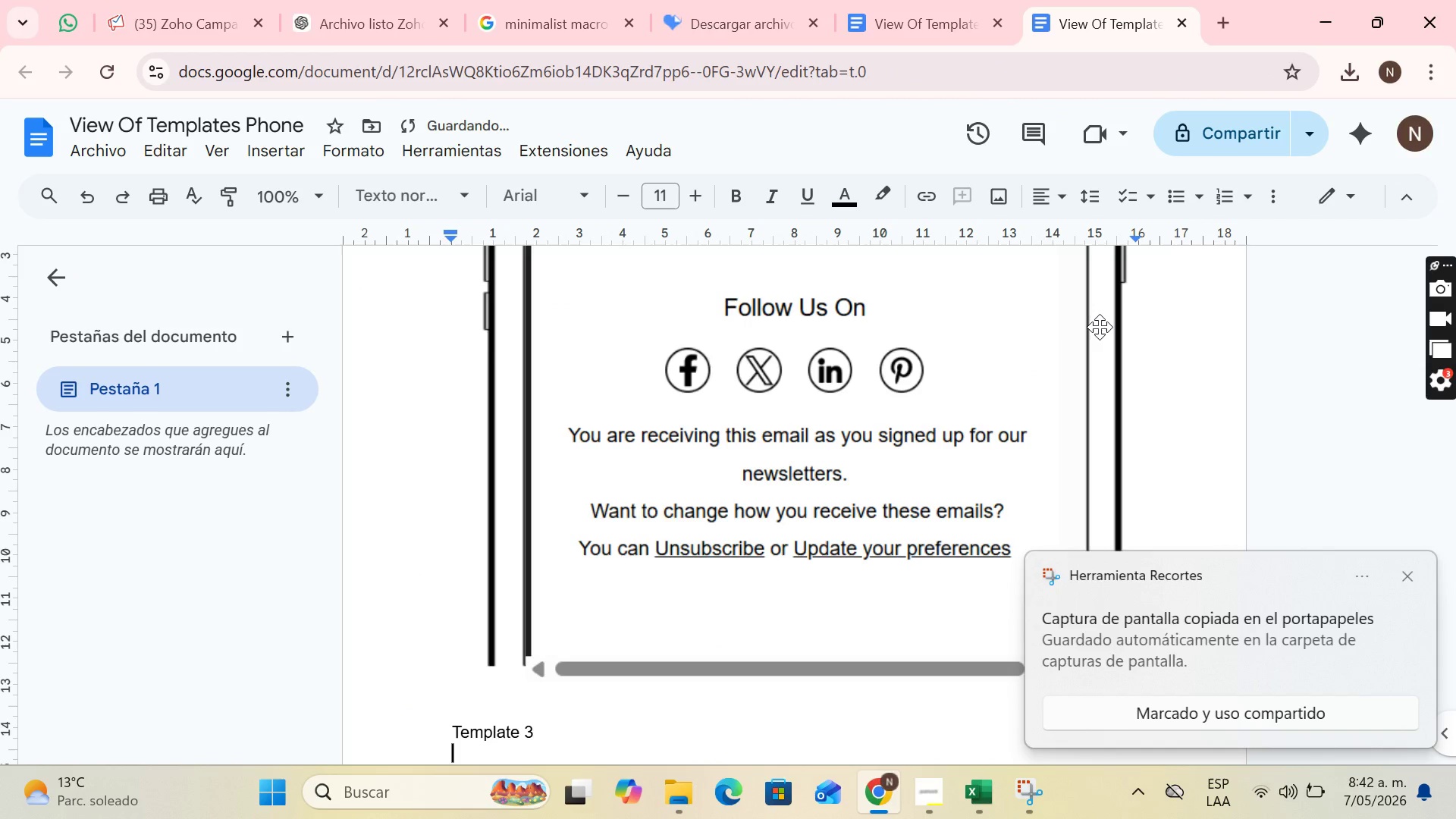 
key(Enter)
 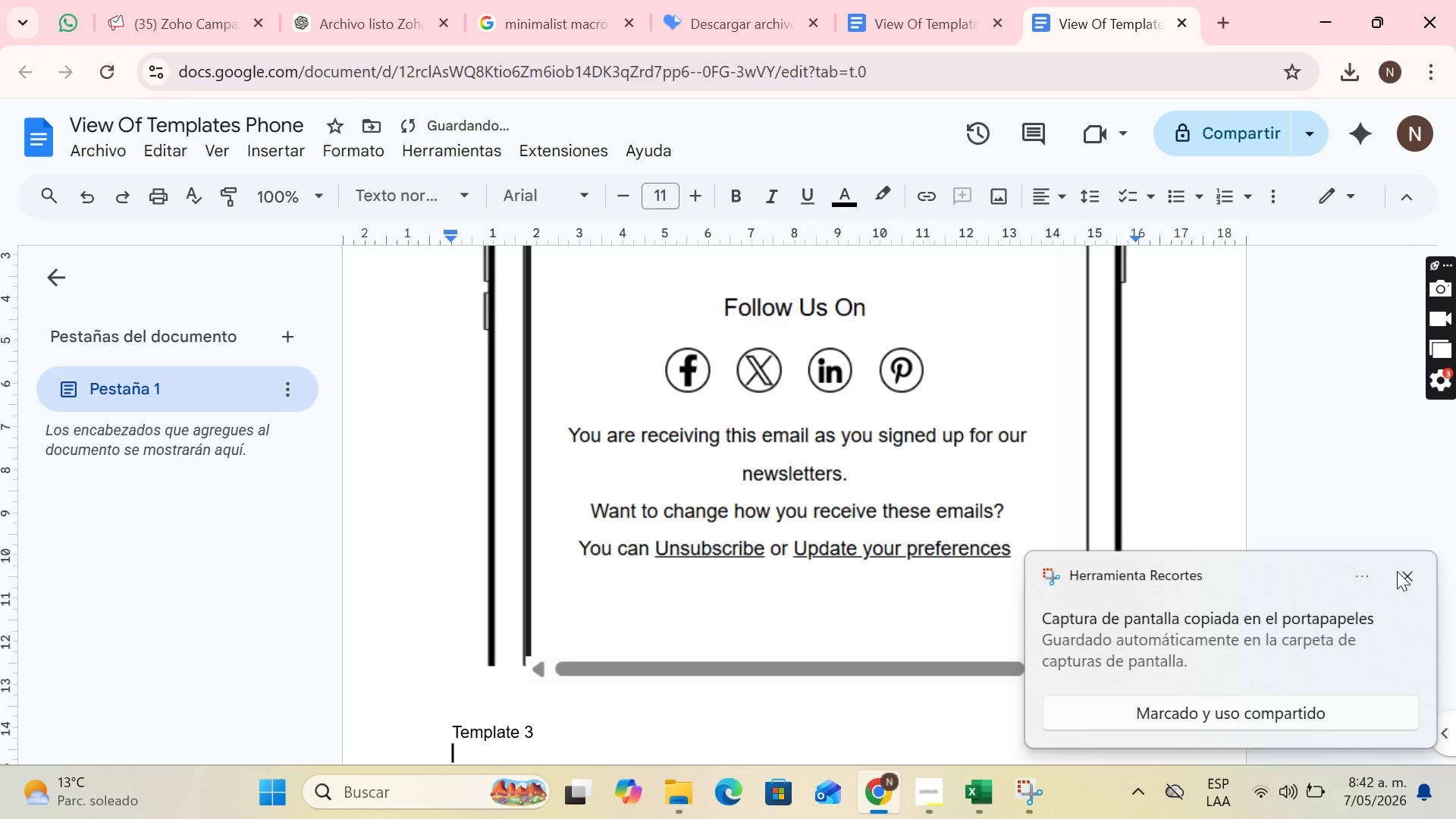 
left_click([1407, 570])
 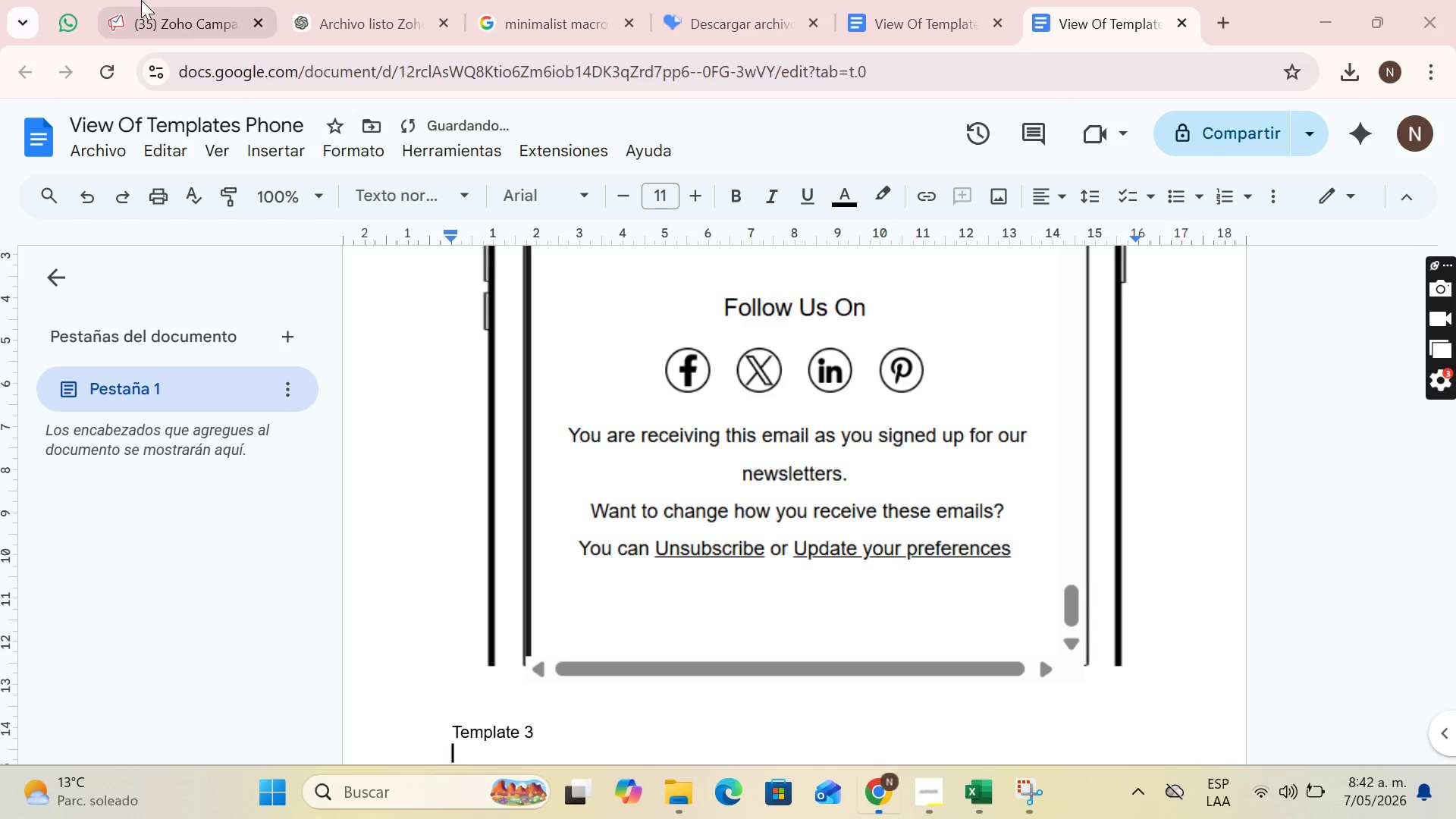 
left_click([149, 0])
 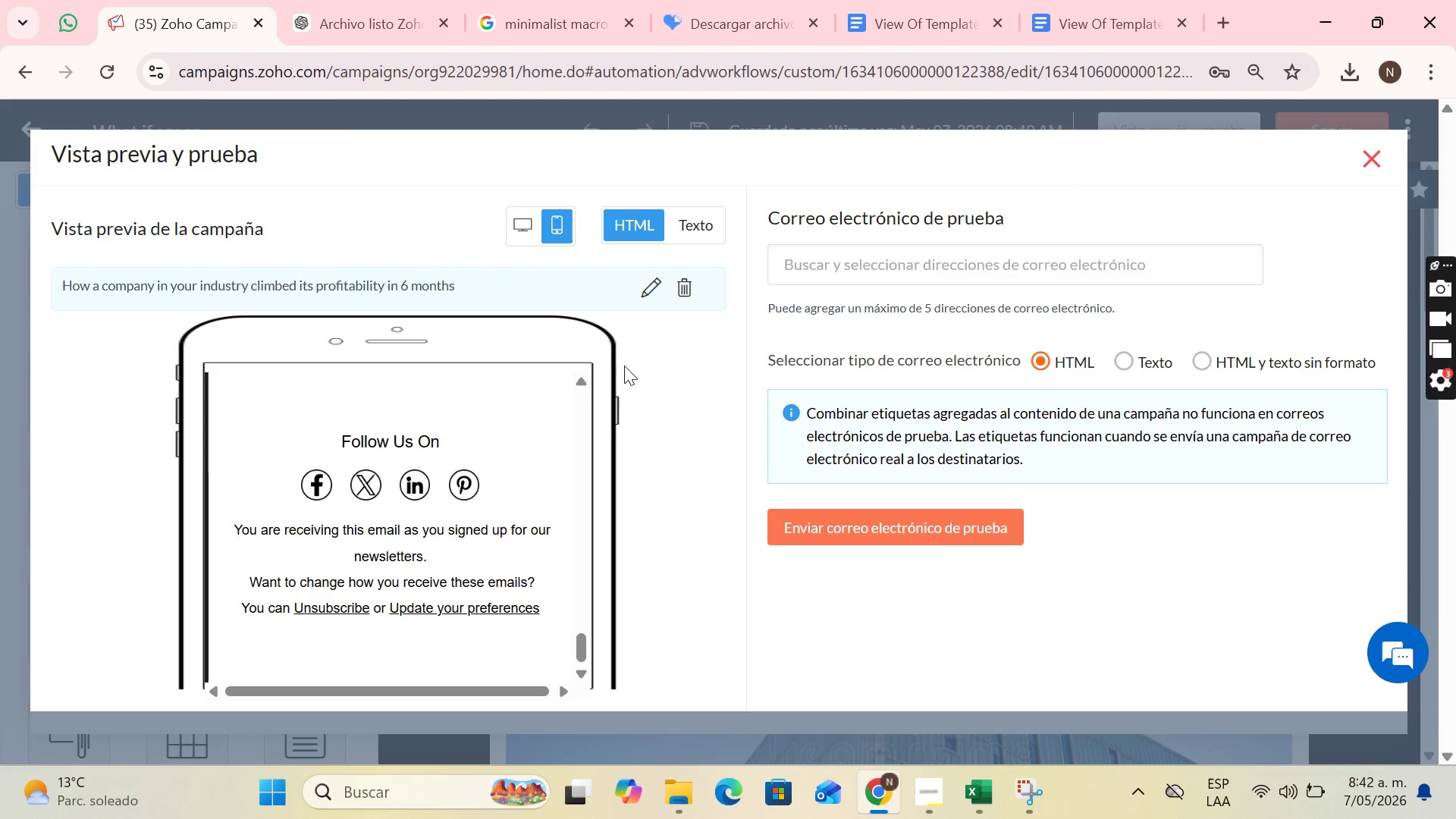 
scroll: coordinate [774, 447], scroll_direction: down, amount: 2.0
 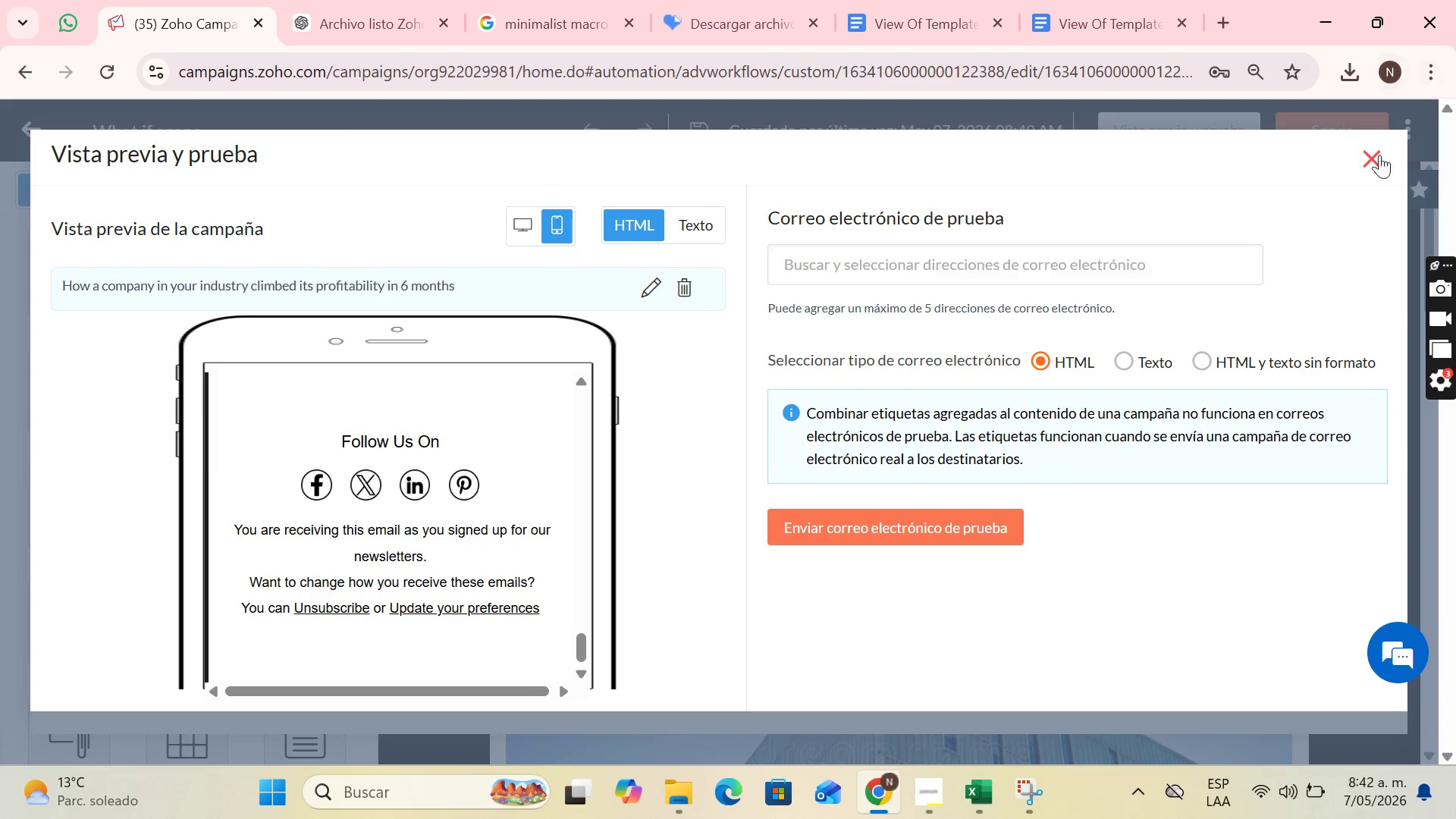 
left_click([1370, 163])
 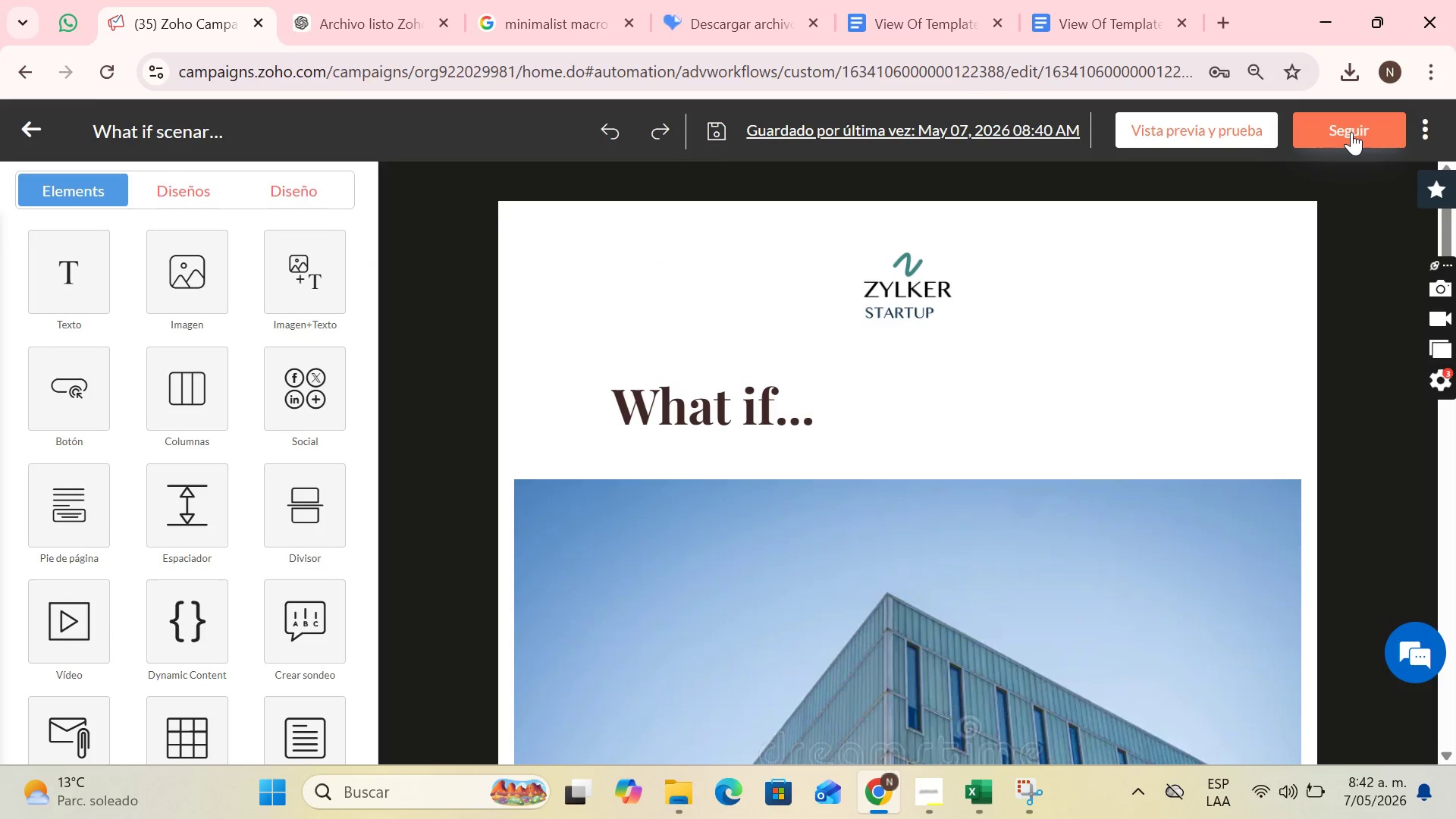 
left_click([1351, 132])
 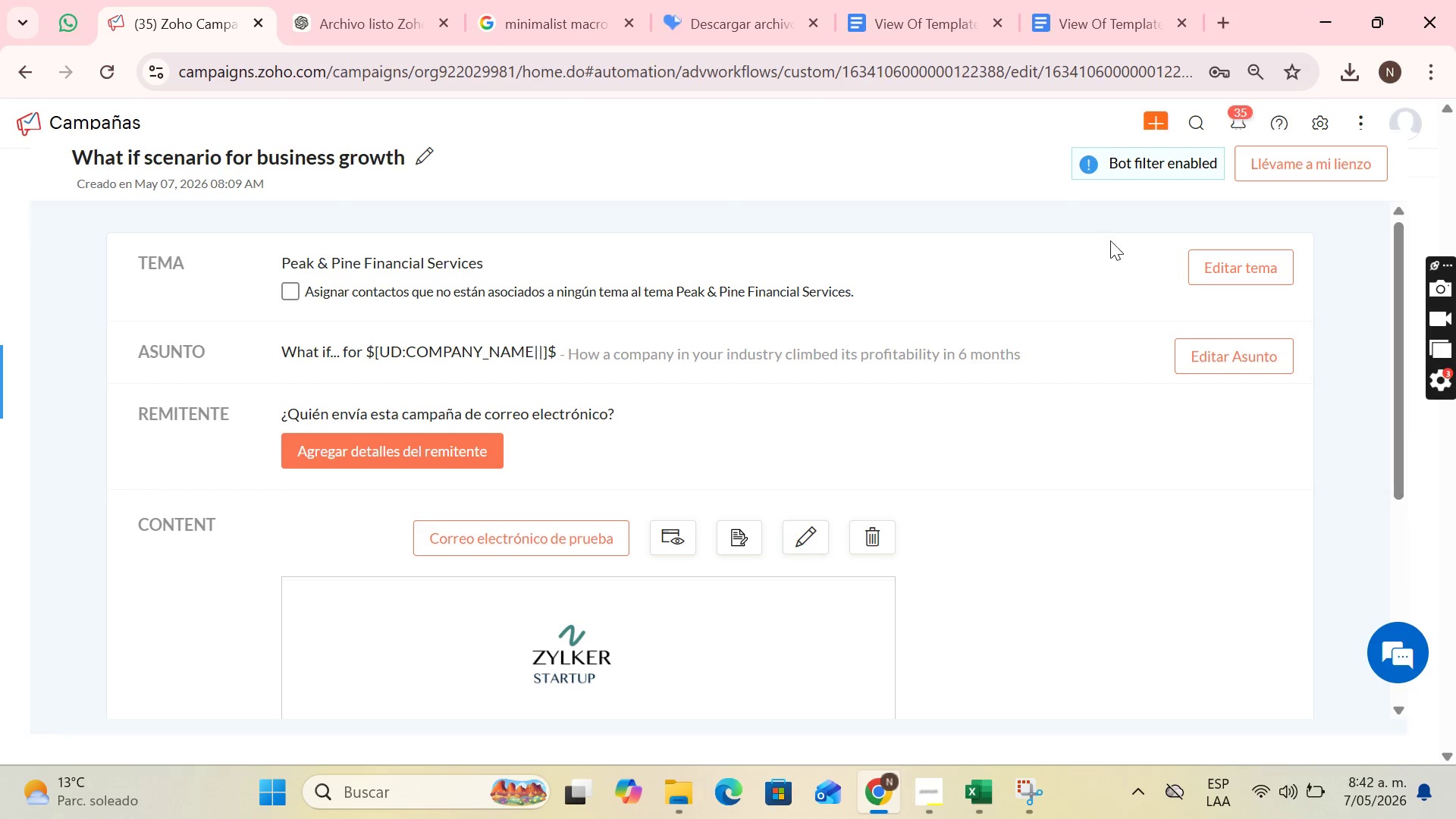 
scroll: coordinate [917, 318], scroll_direction: down, amount: 8.0
 